 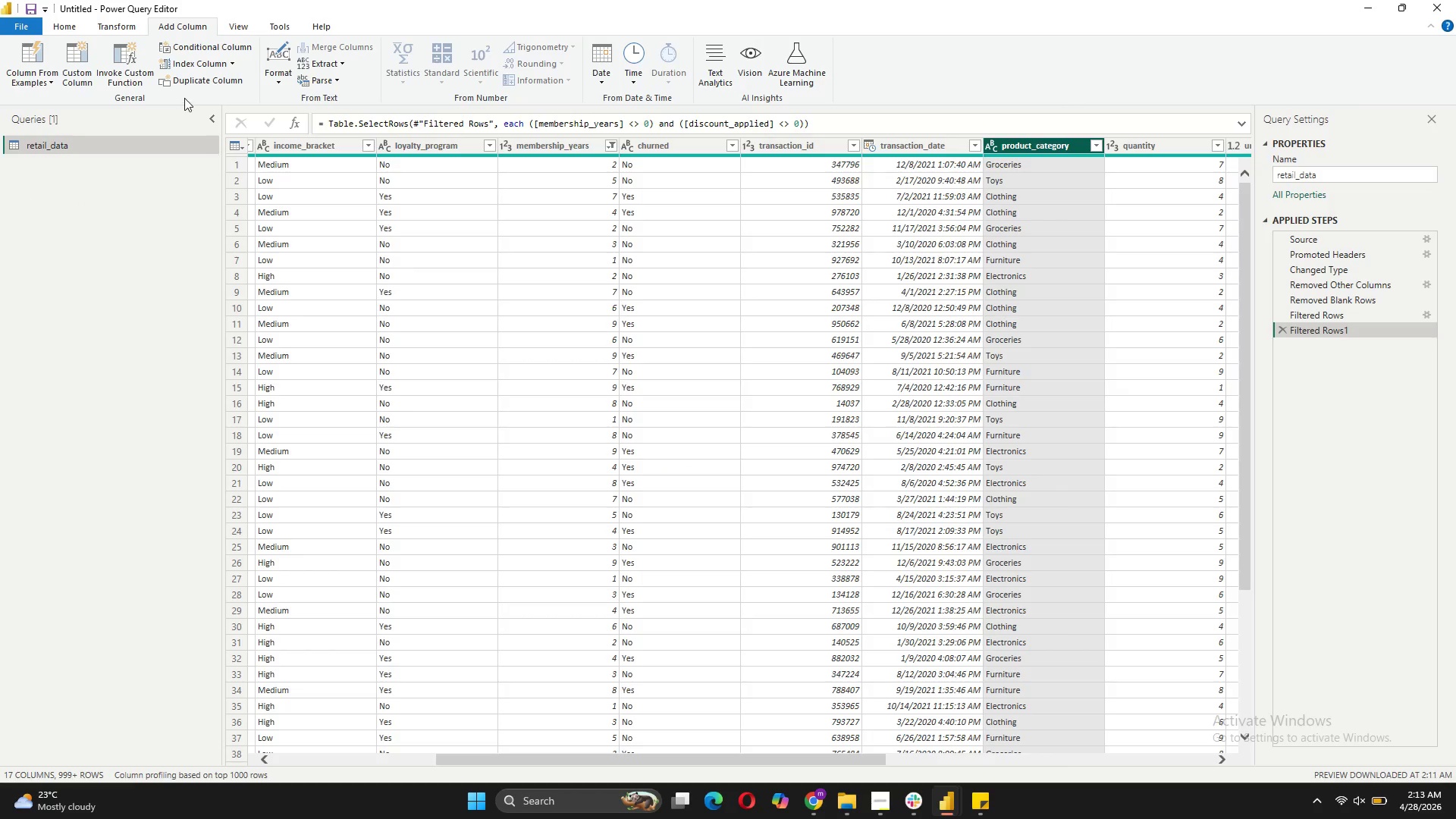 
left_click([73, 62])
 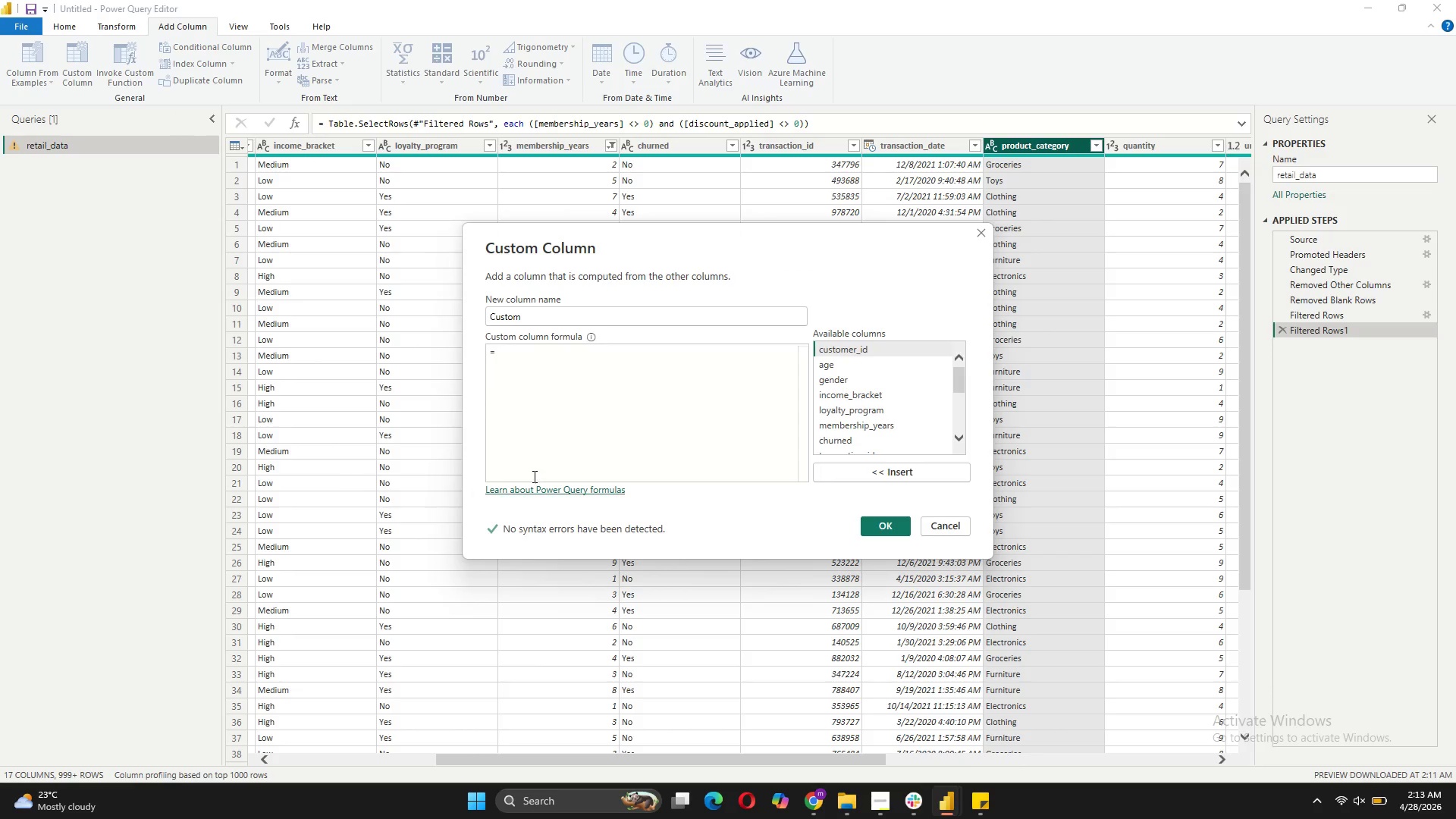 
wait(7.61)
 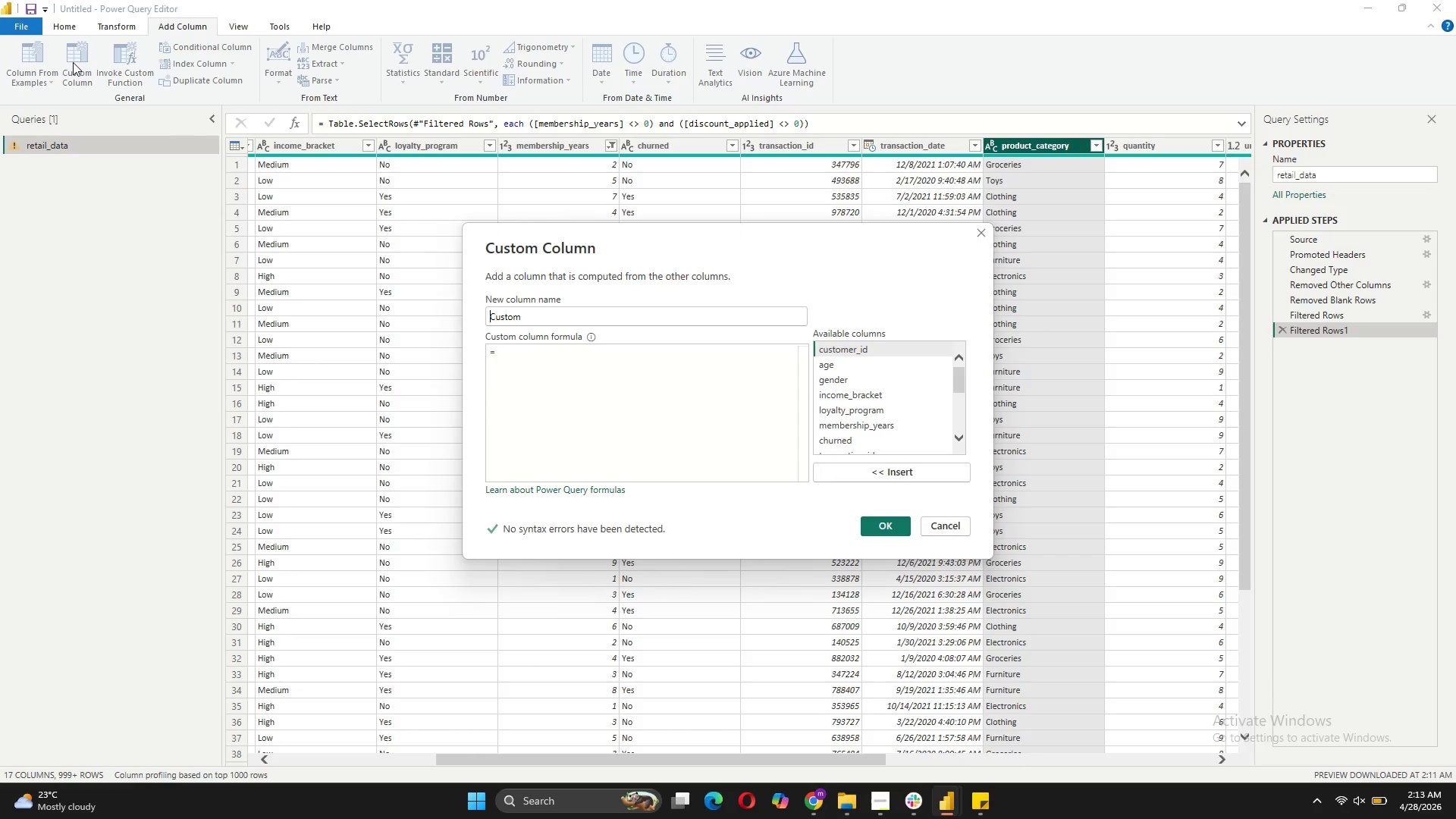 
left_click_drag(start_coordinate=[534, 317], to_coordinate=[430, 317])
 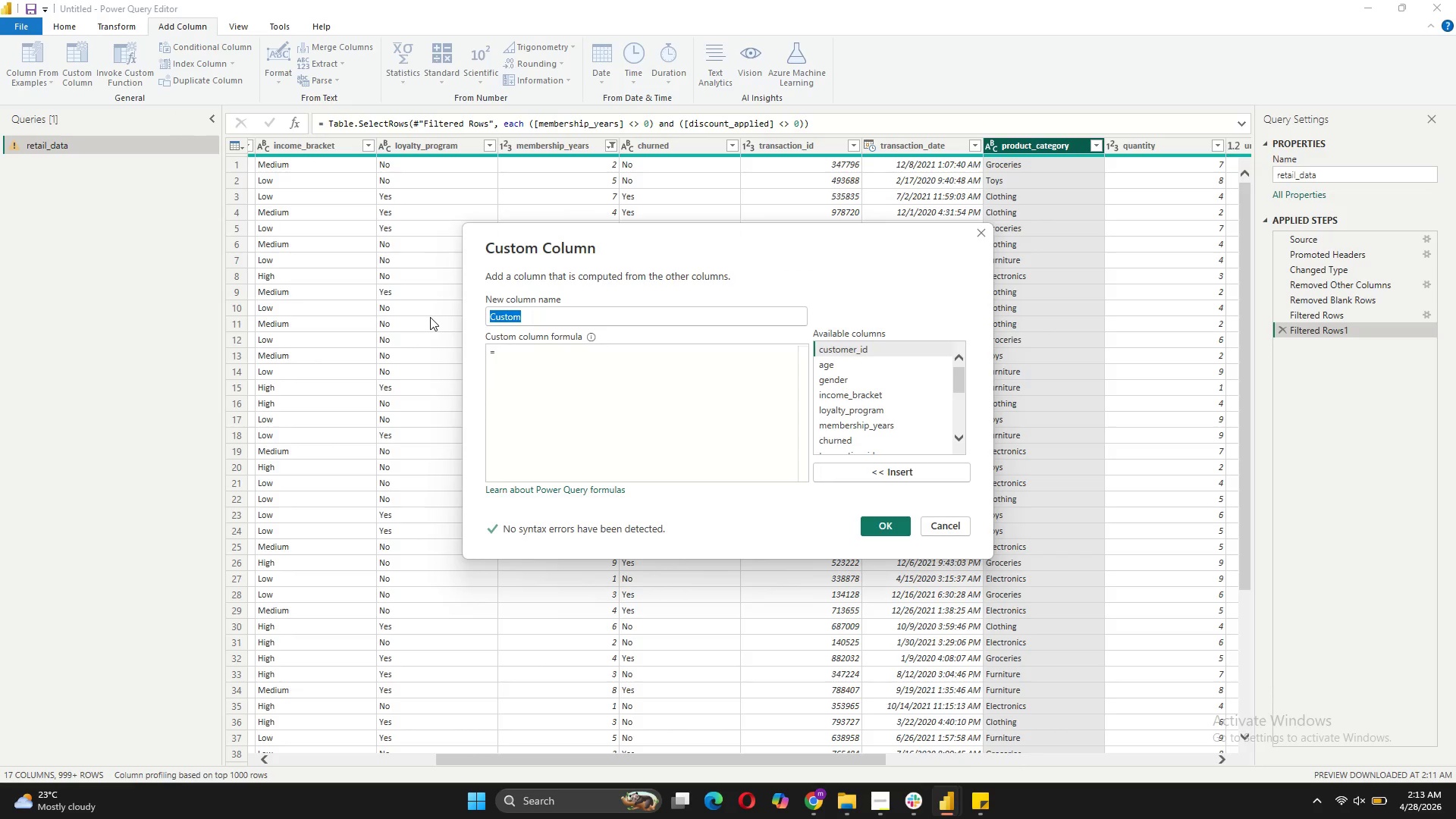 
type(service_cohort)
 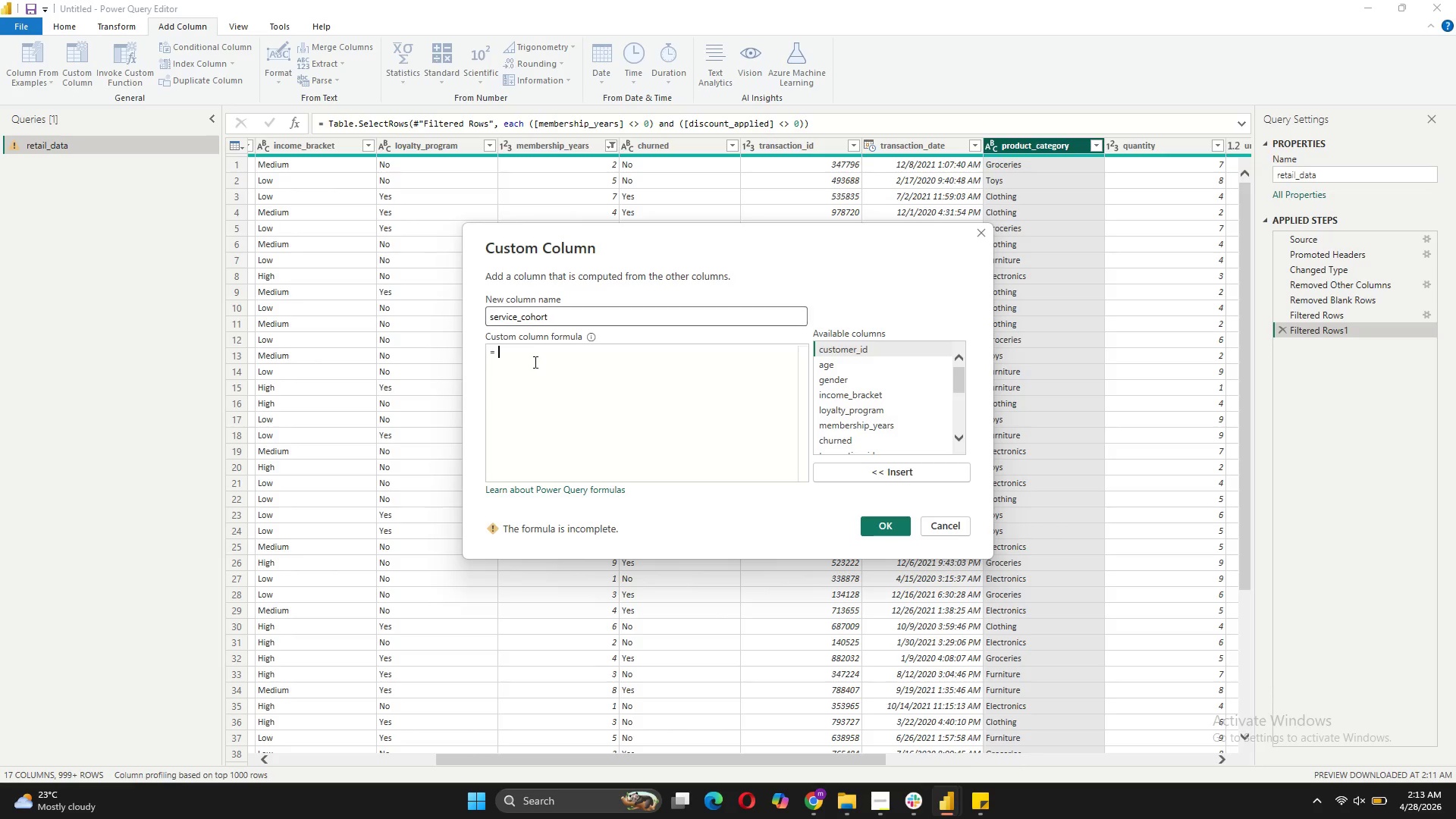 
type(if ListContains({}))
 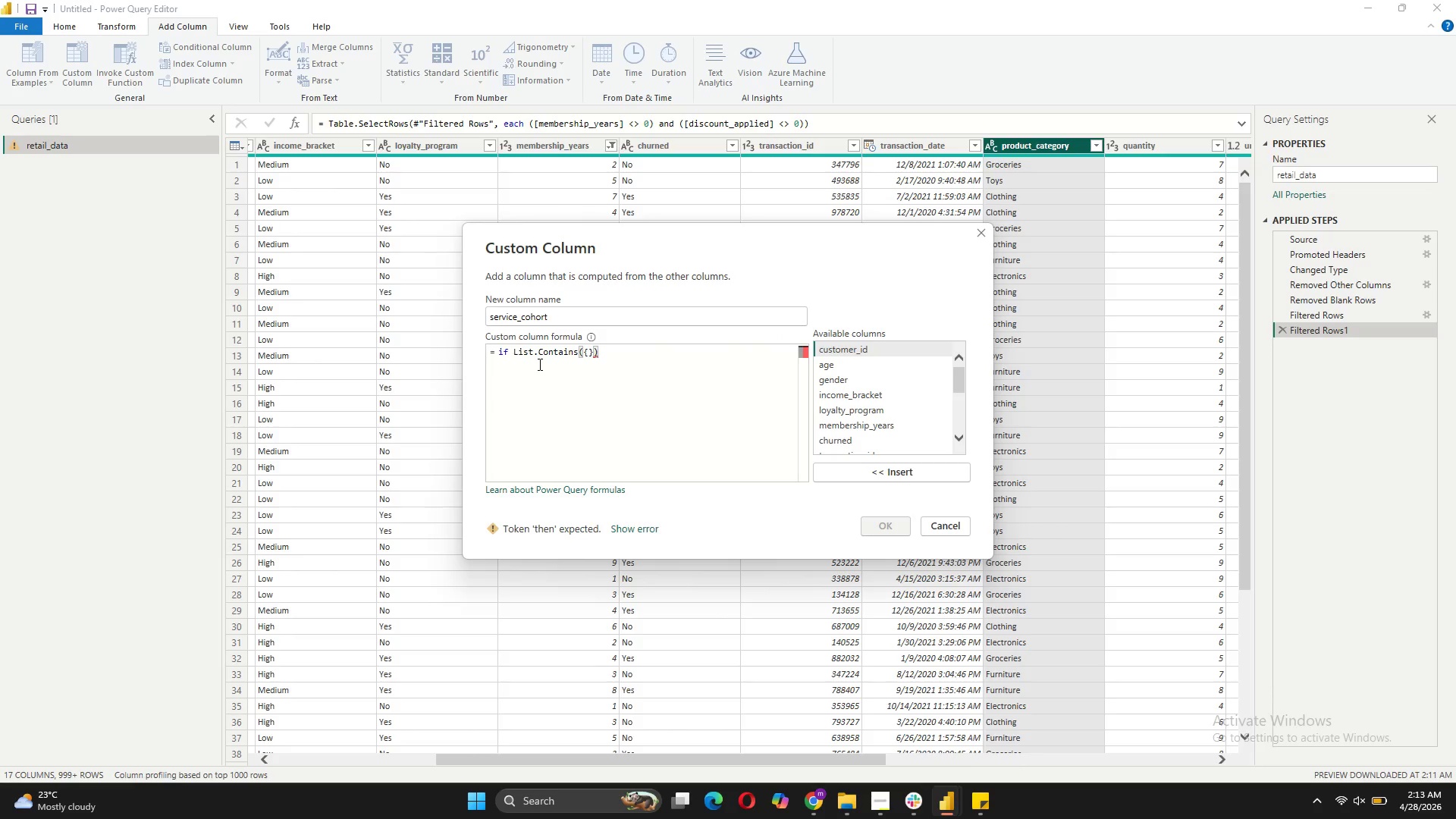 
key(ArrowLeft)
 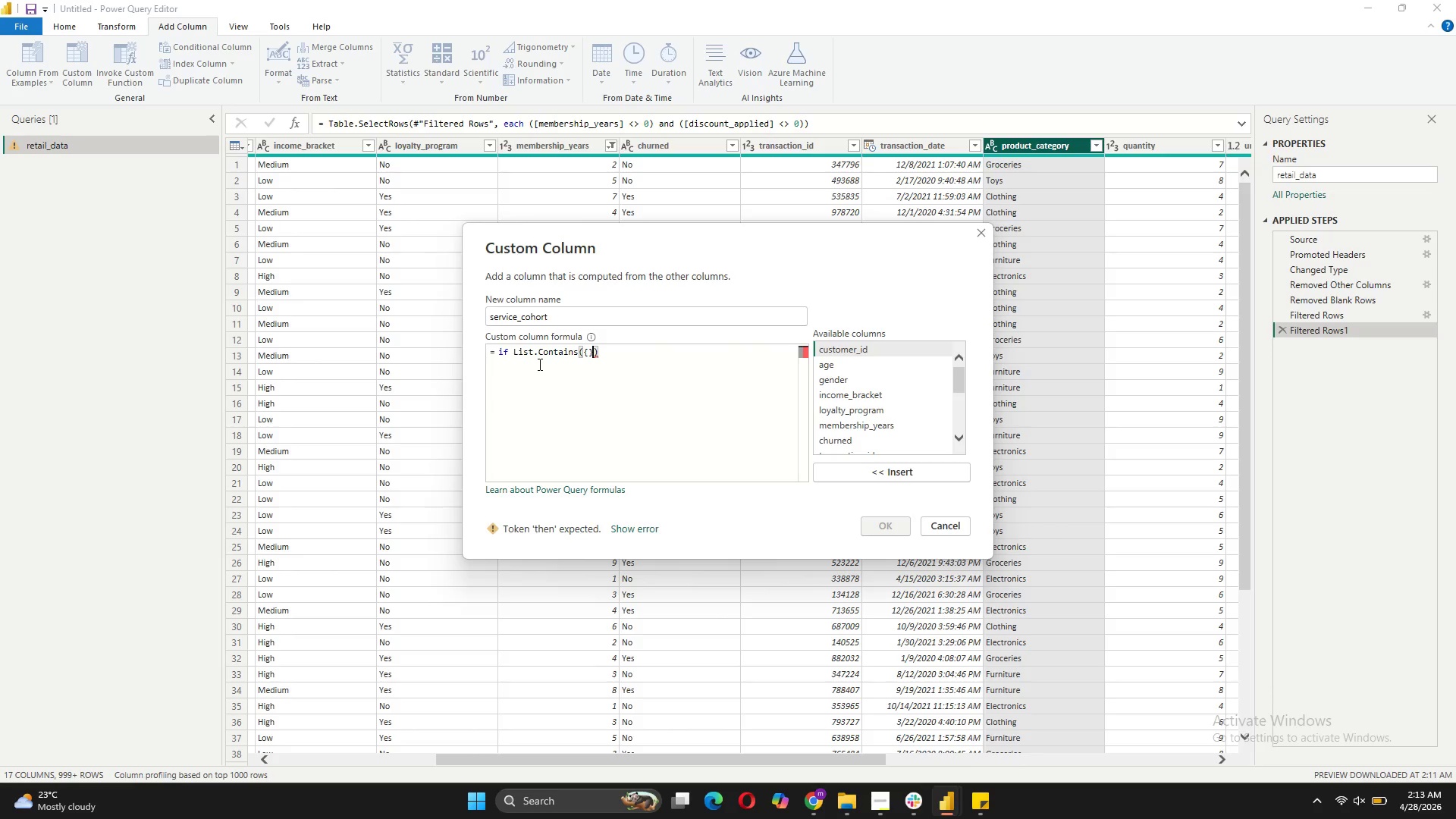 
key(Shift+Quote)
 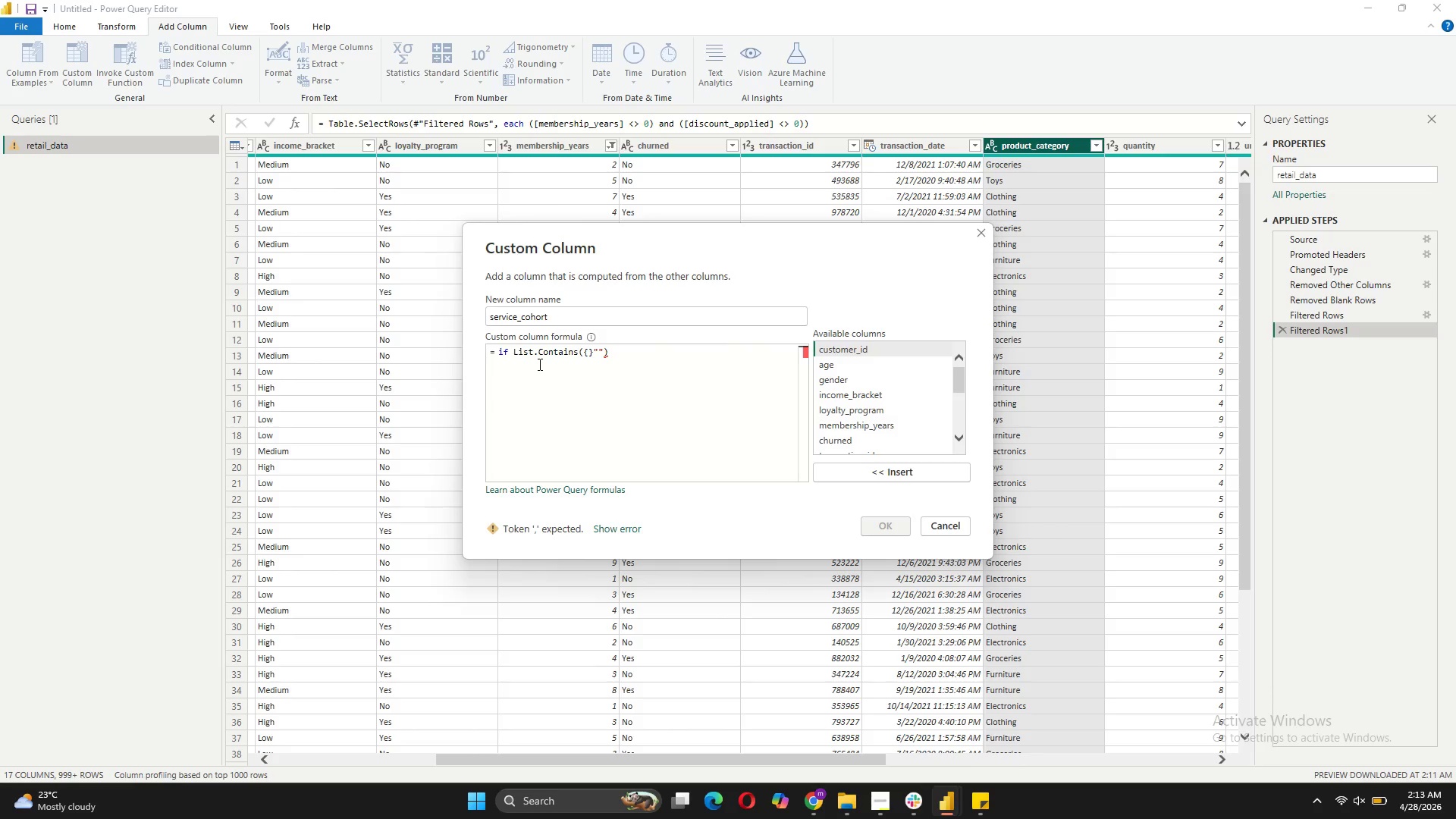 
key(Backspace)
 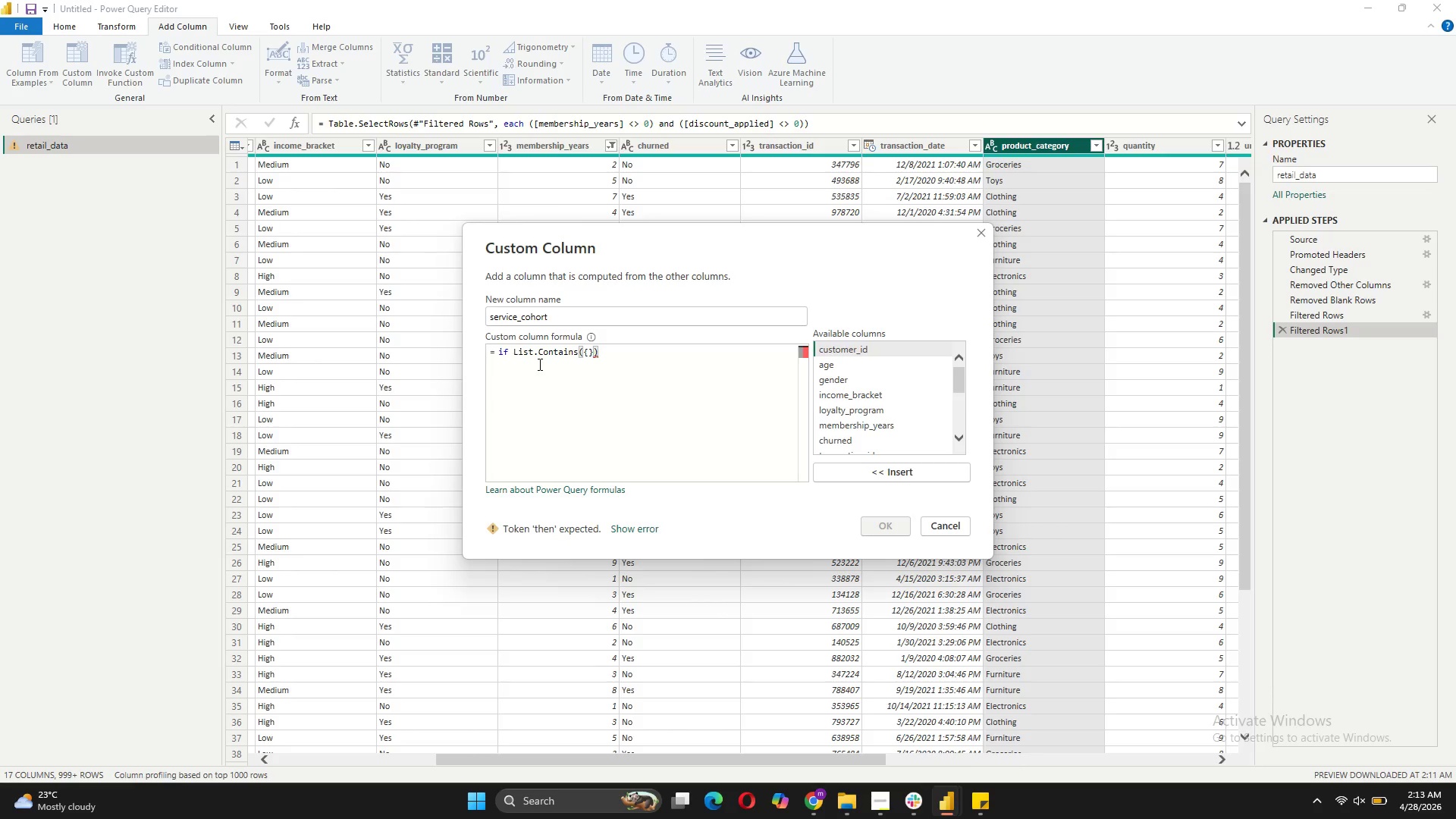 
key(ArrowLeft)
 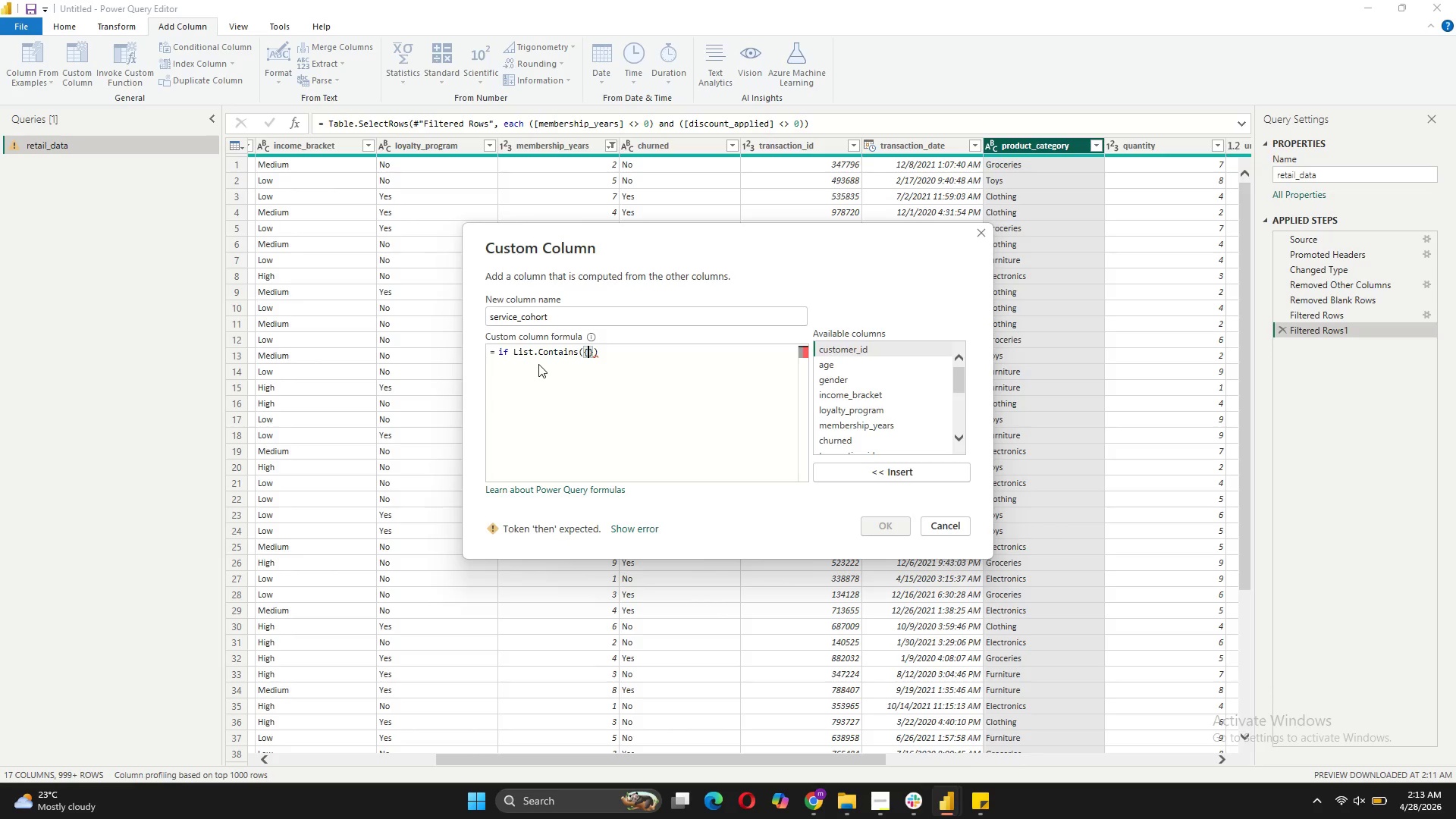 
key(Shift+Quote)
 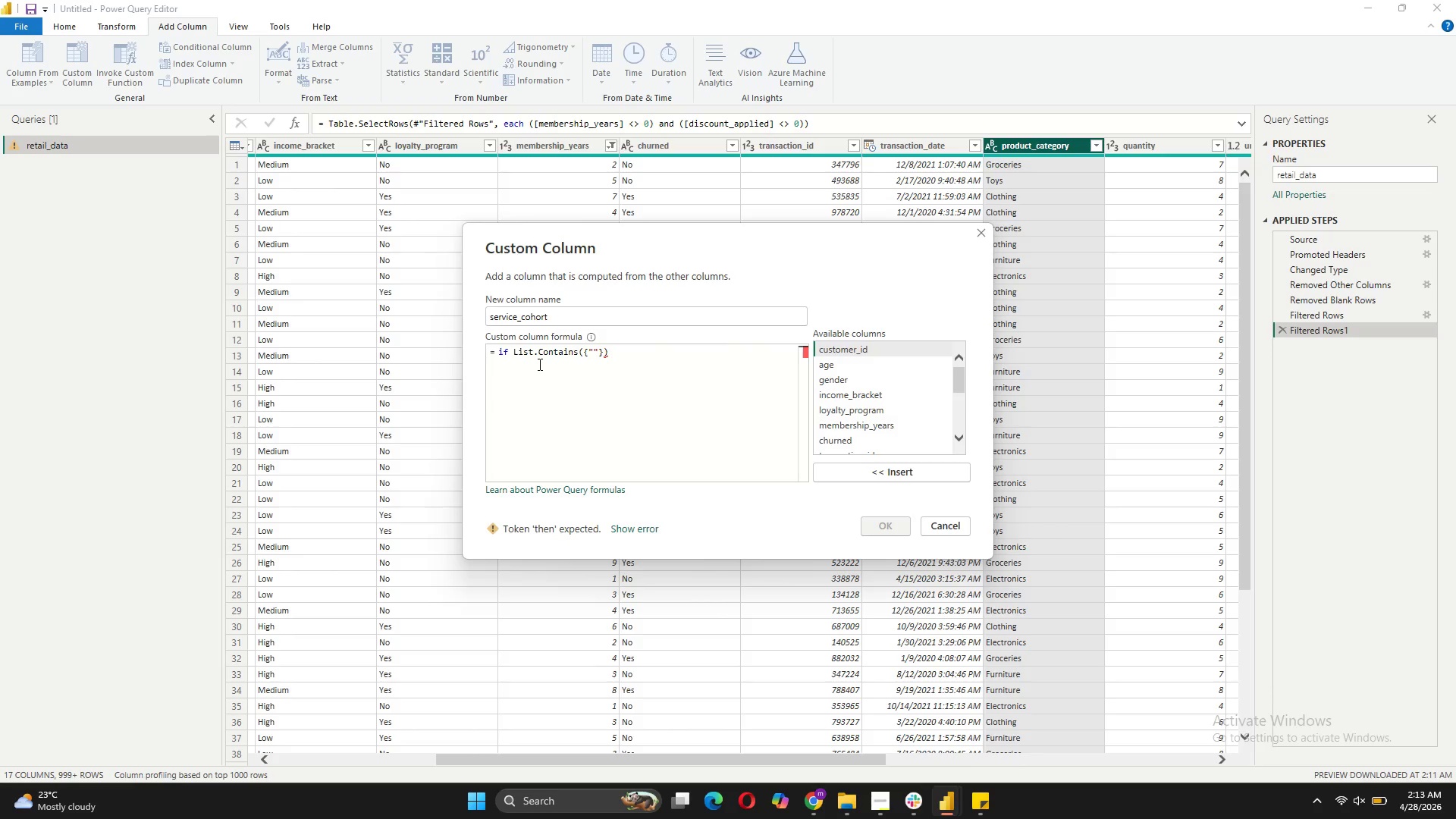 
key(ArrowRight)
 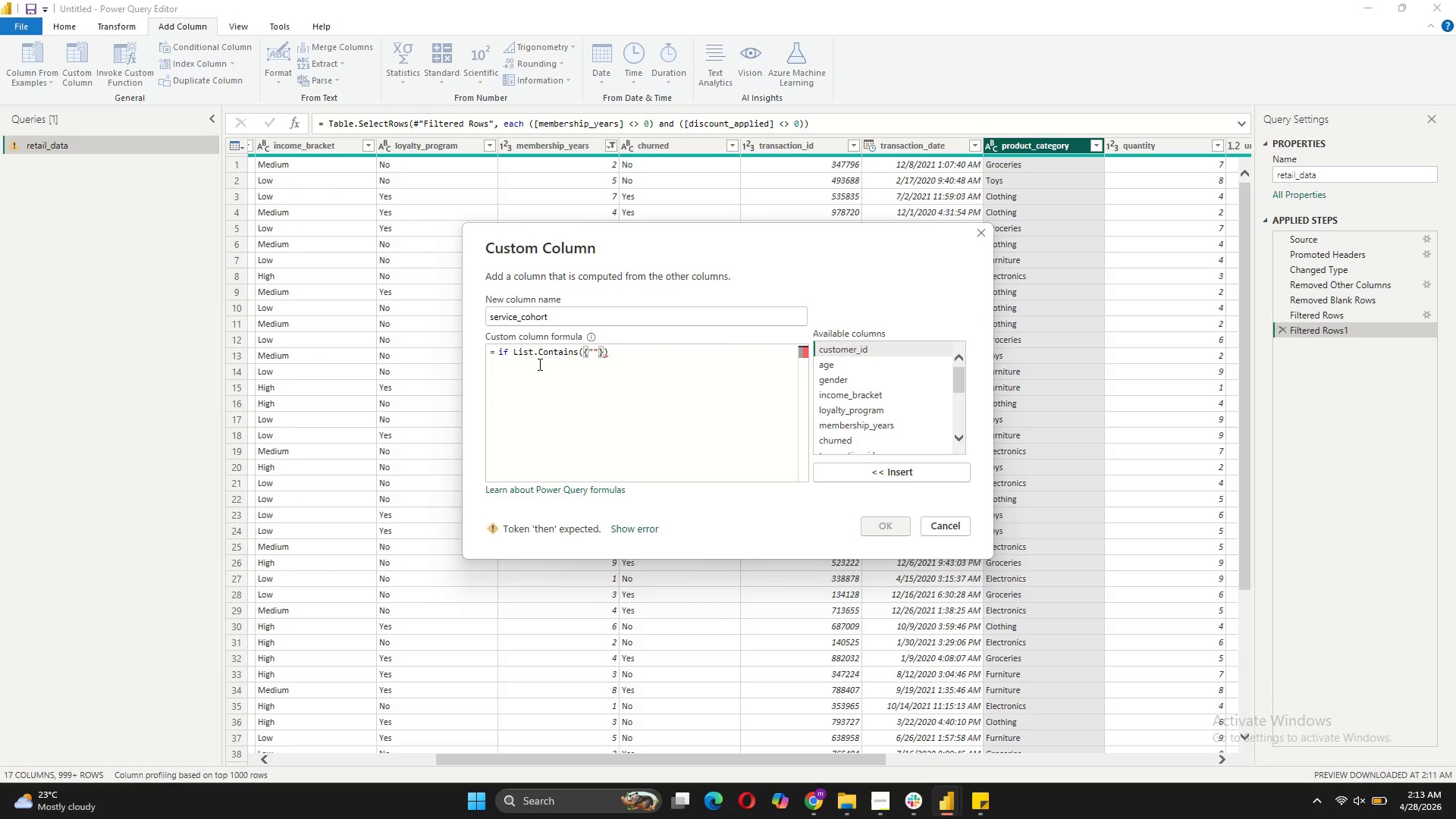 
key(Comma)
 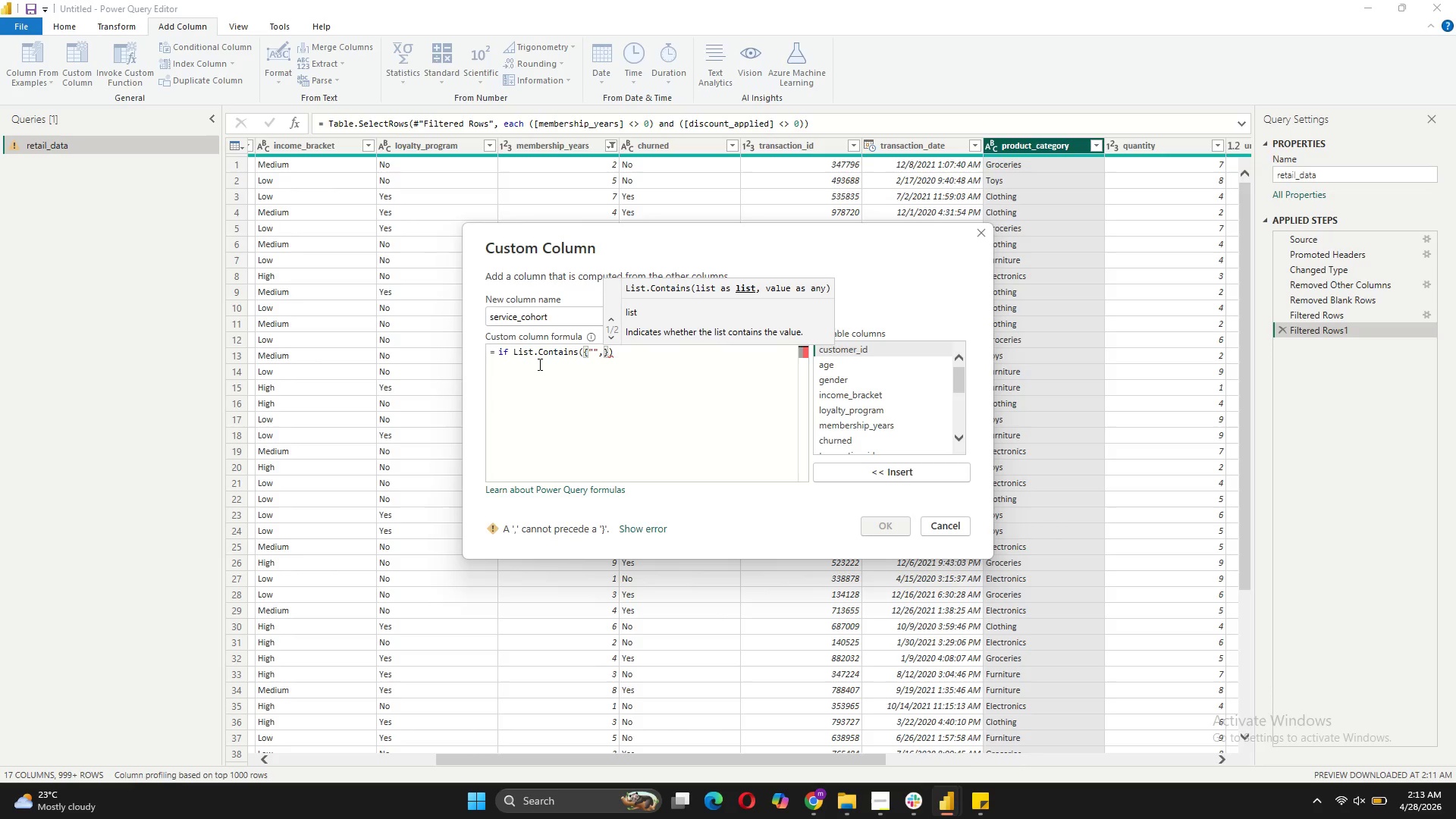 
key(Shift+Quote)
 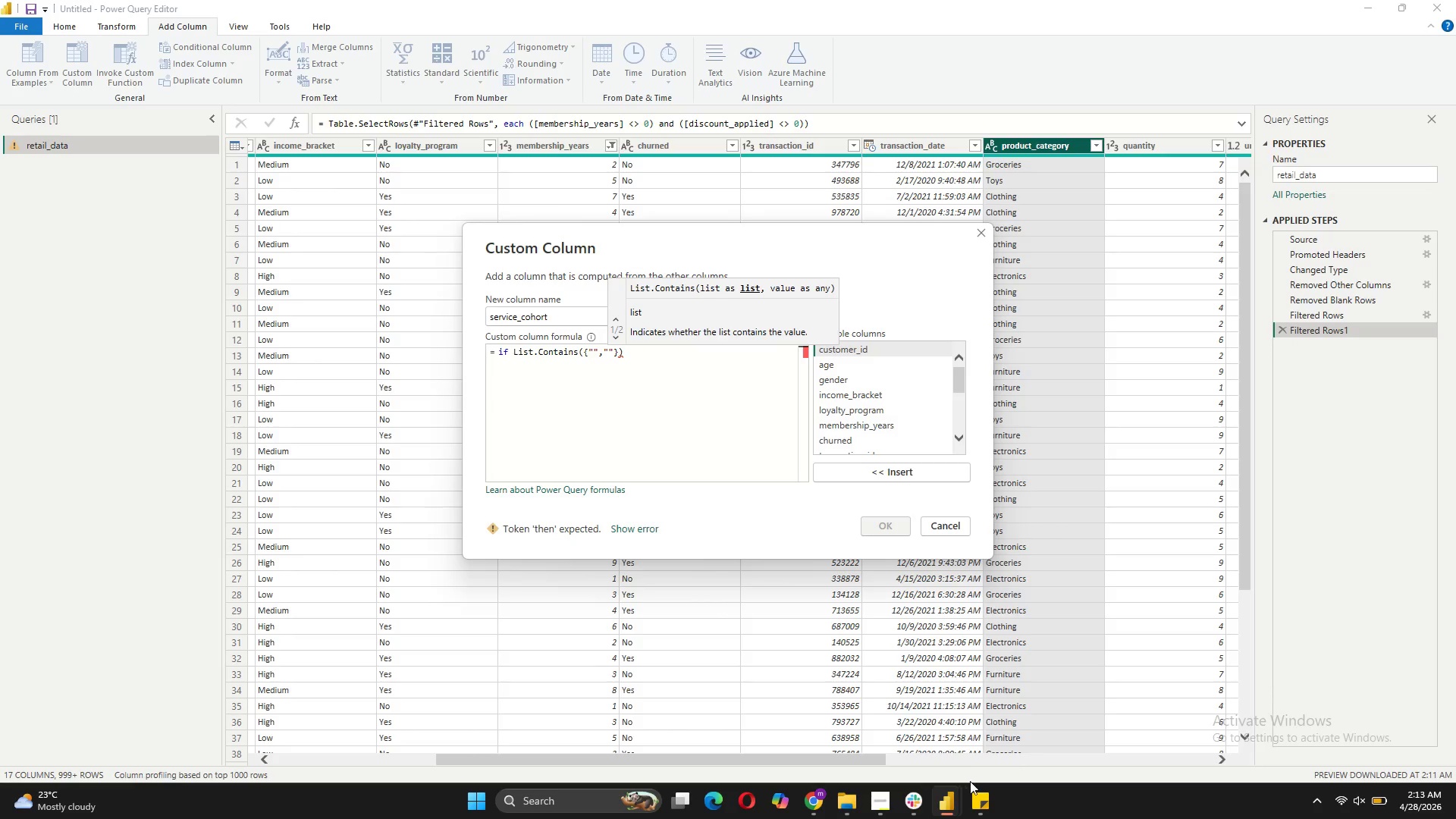 
mouse_move([990, 752])
 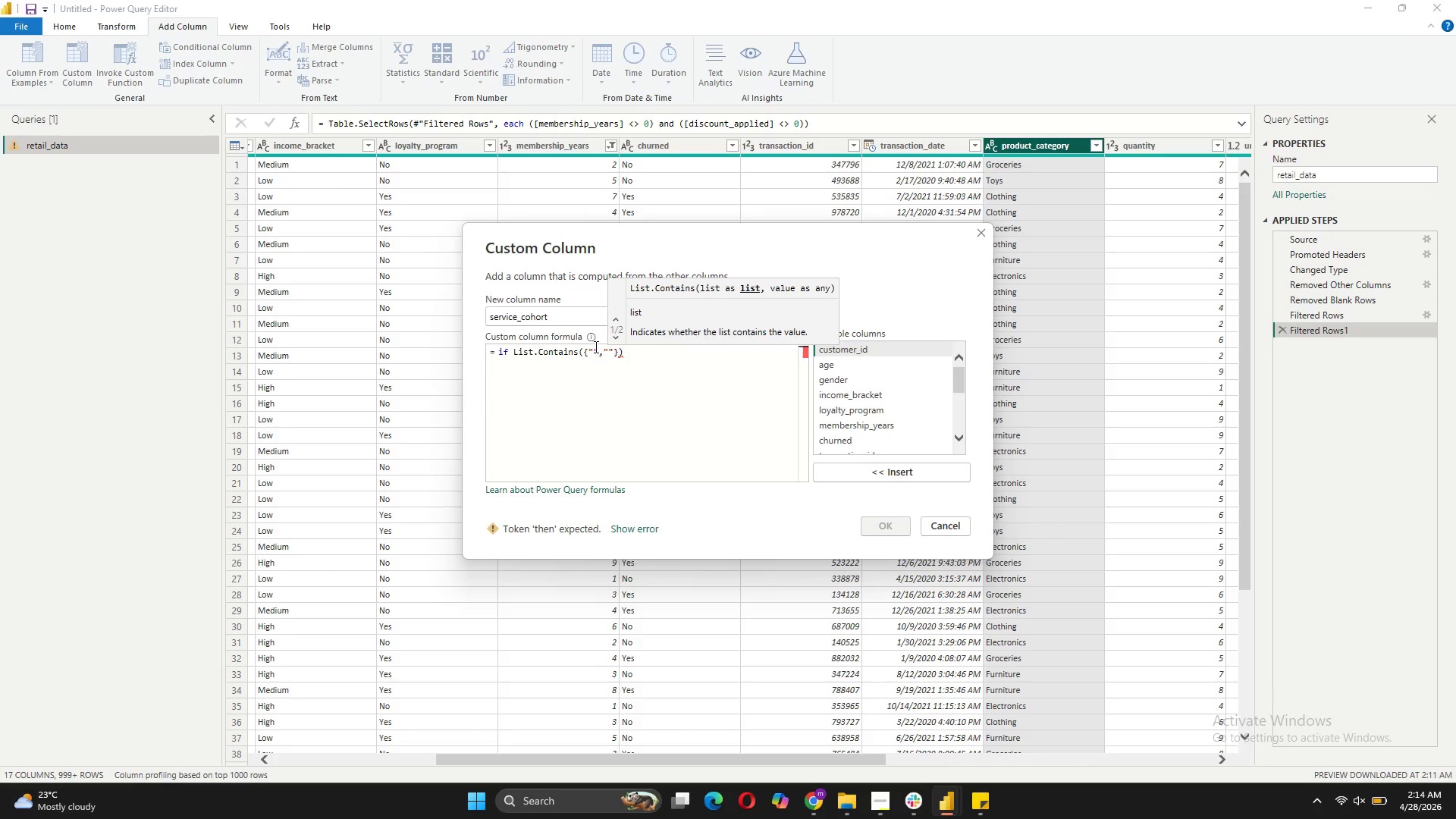 
left_click([594, 350])
 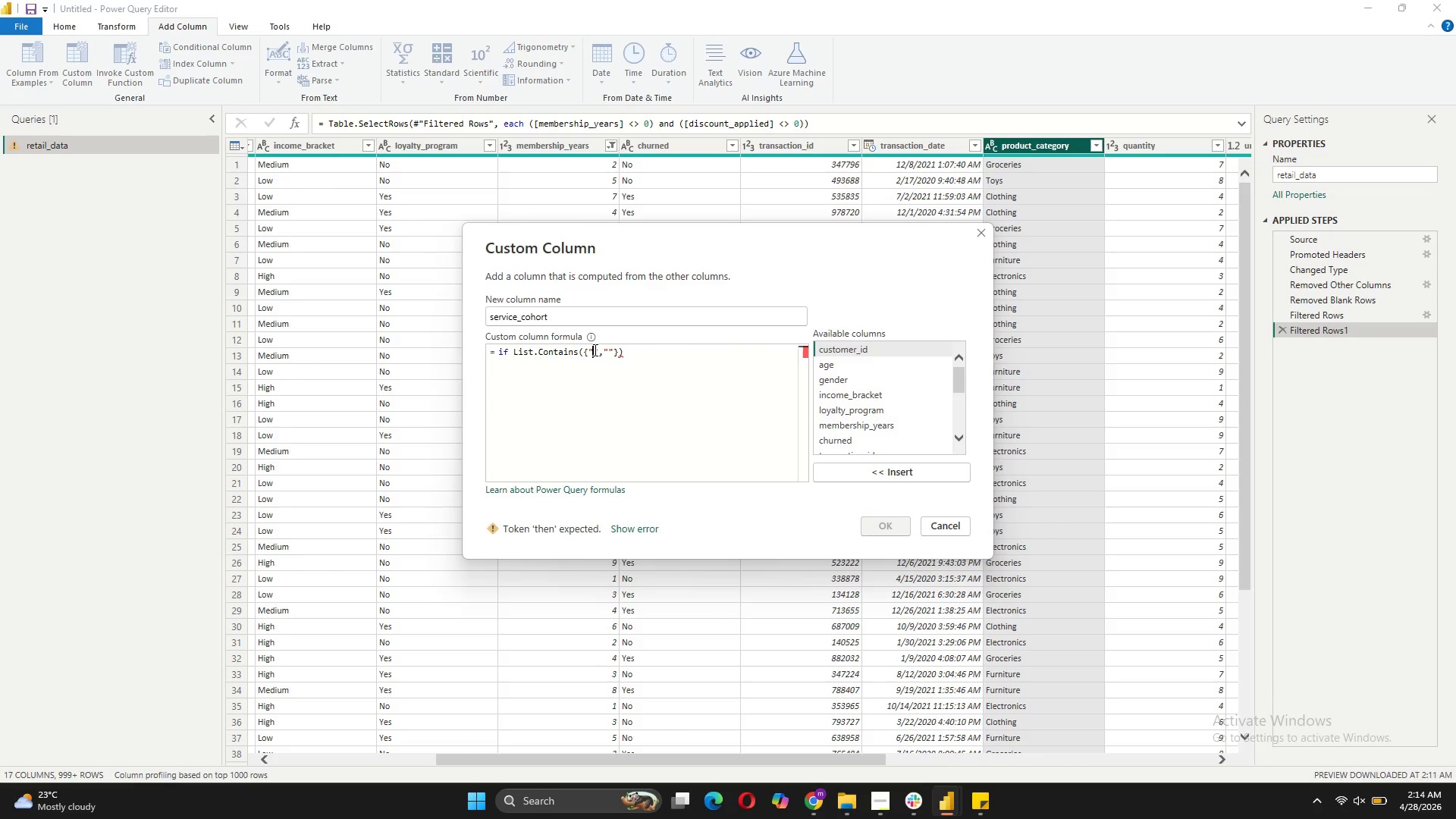 
type(Clothing)
 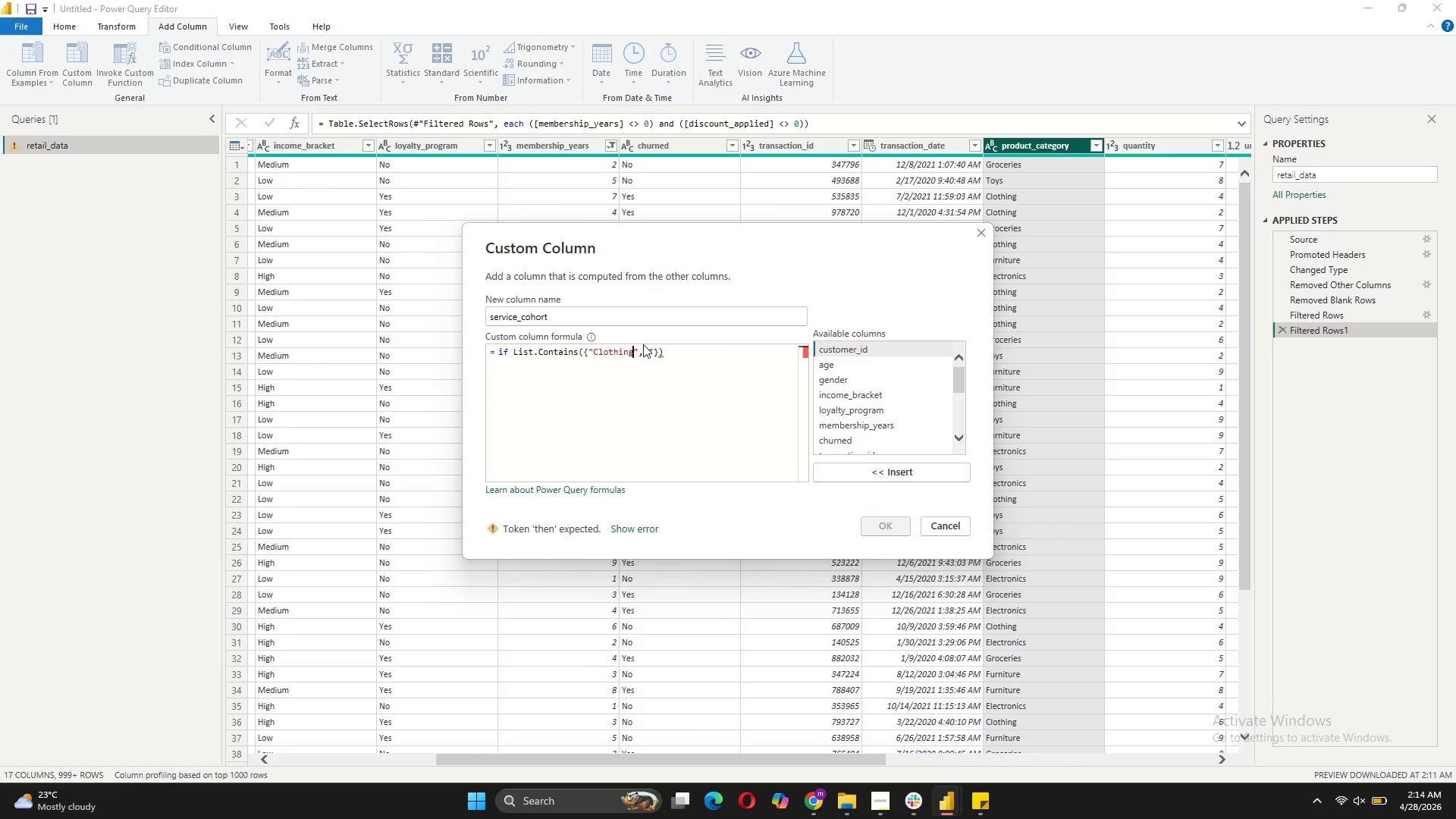 
left_click([648, 351])
 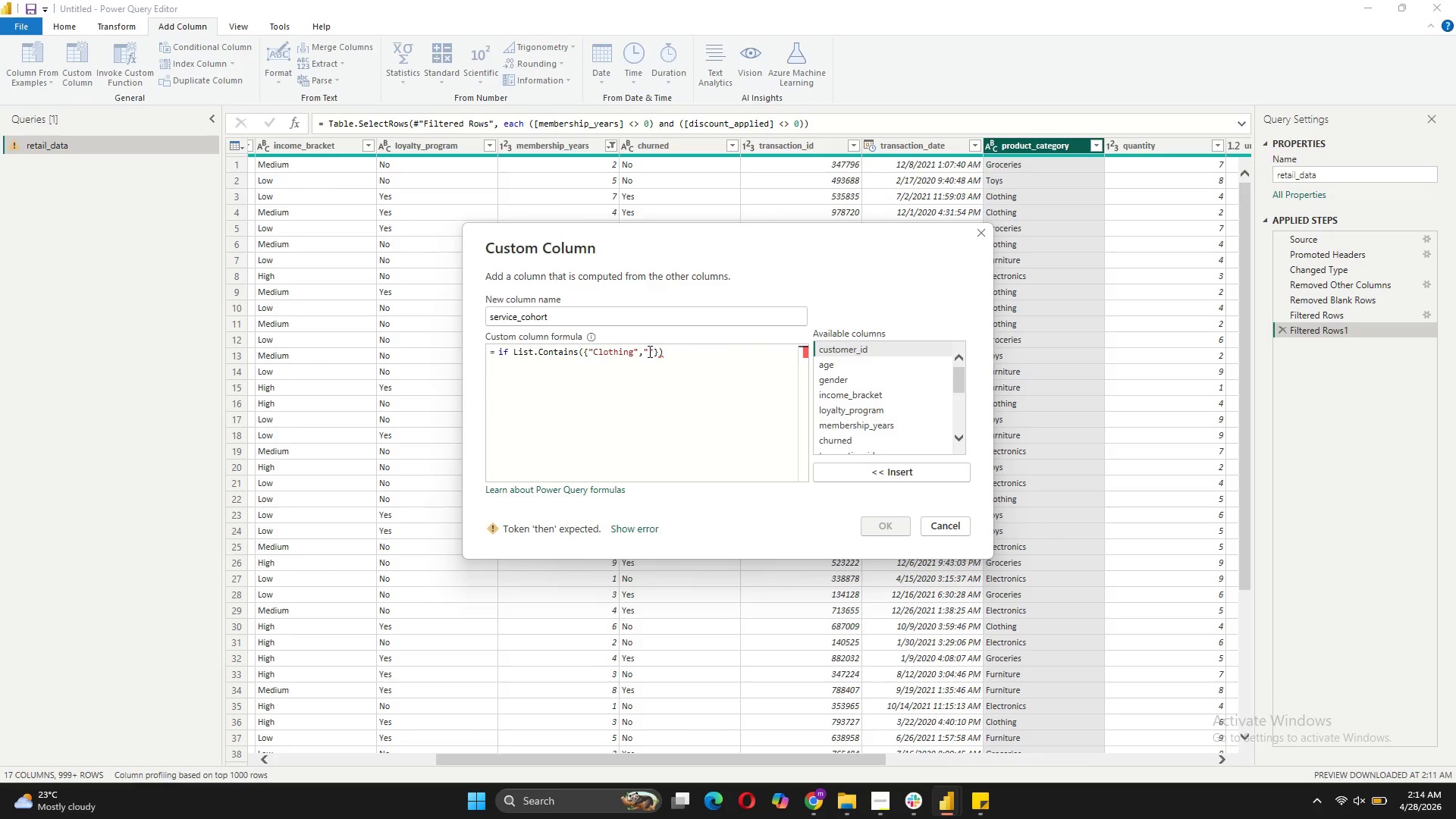 
type(Electronics)
 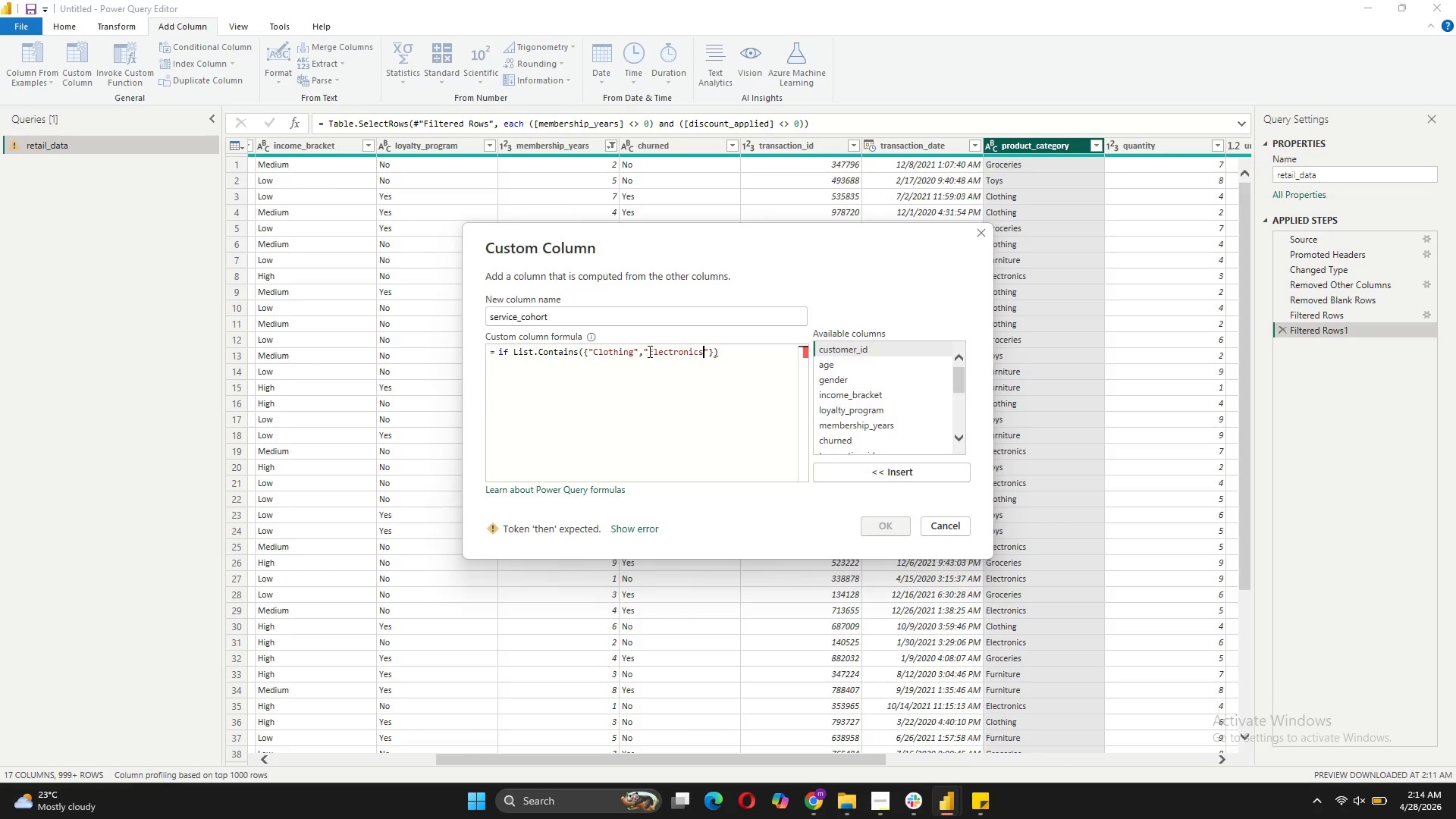 
key(ArrowRight)
 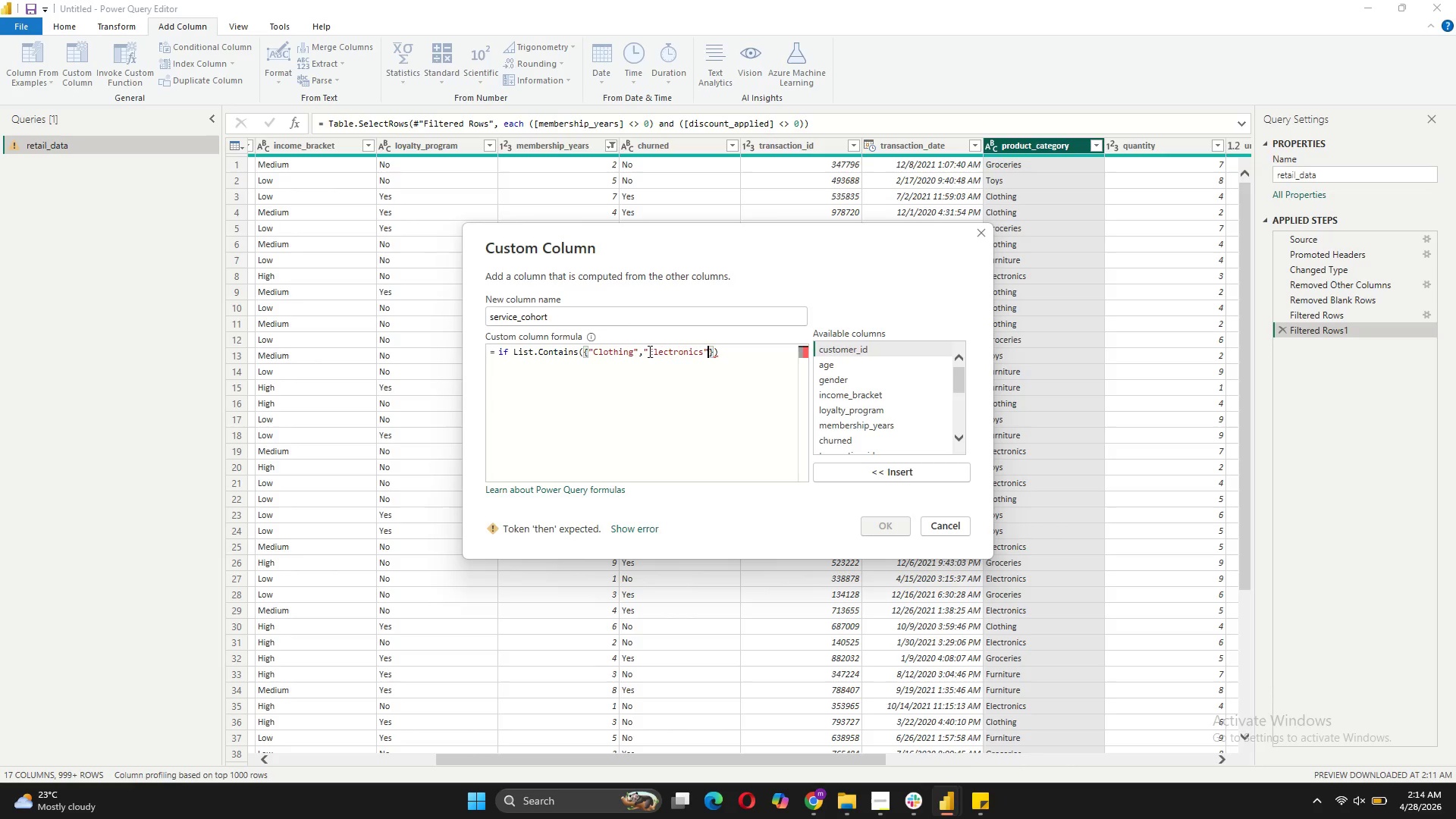 
key(ArrowRight)
 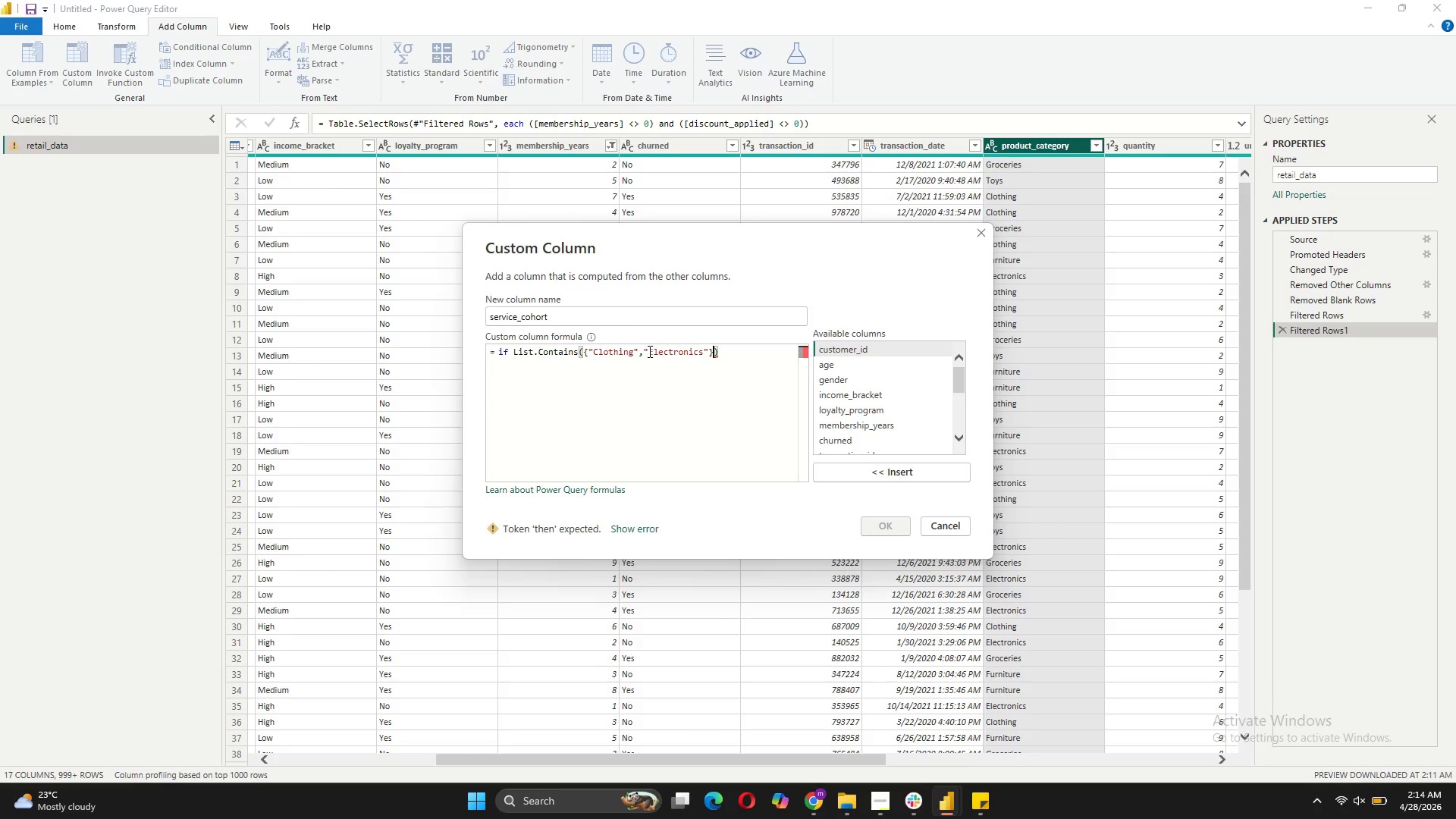 
key(Comma)
 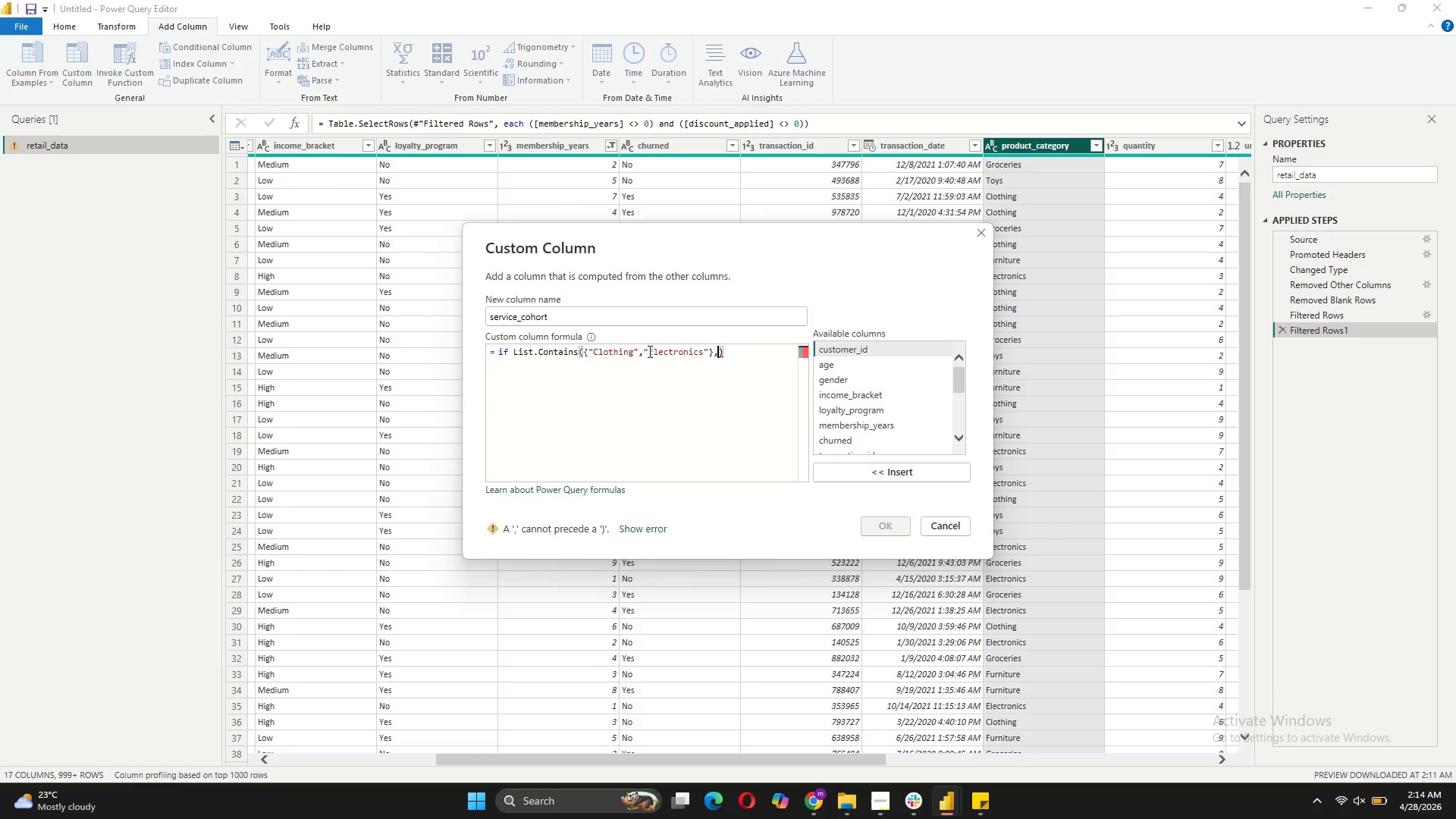 
key(Space)
 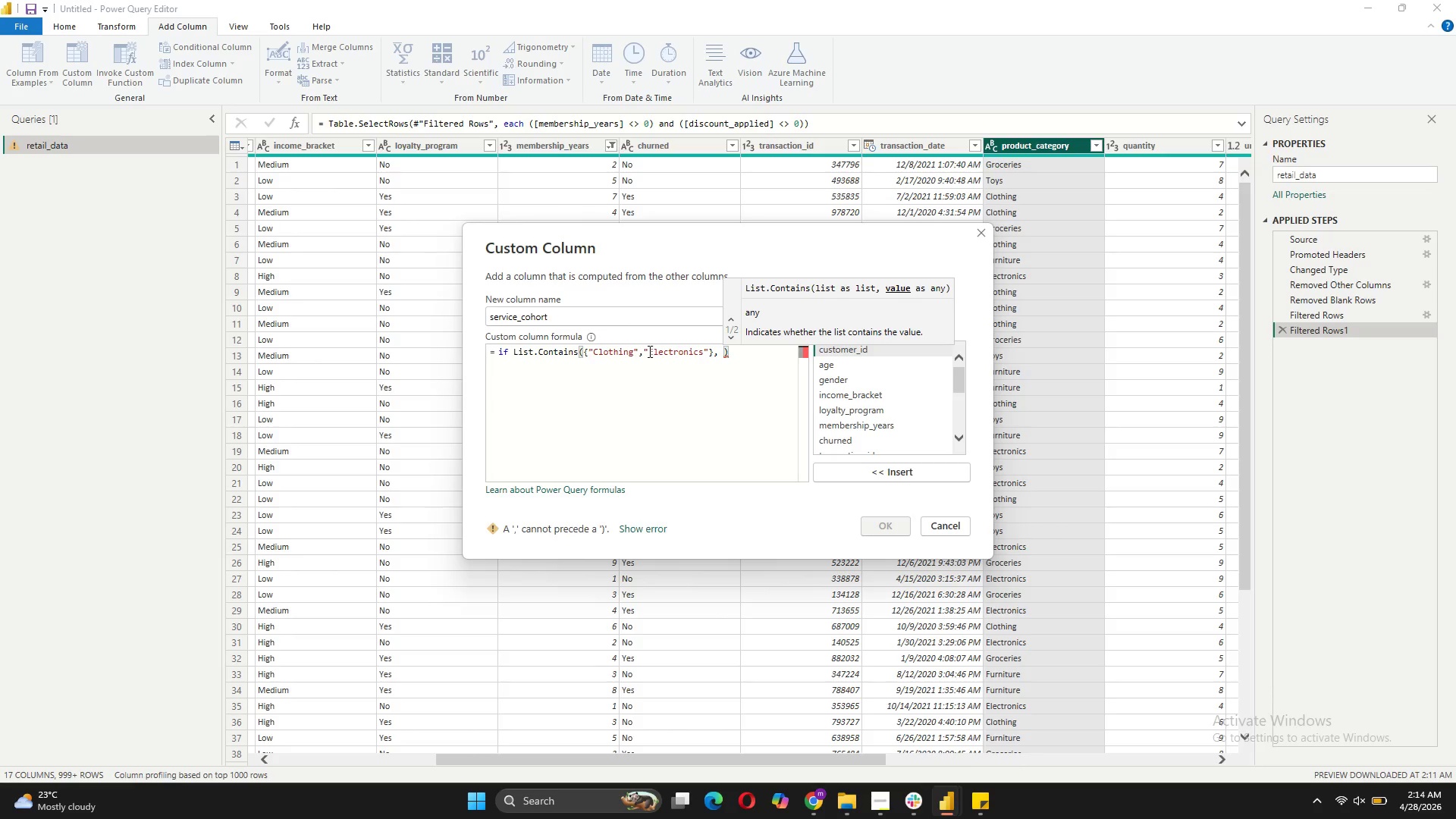 
key(BracketLeft)
 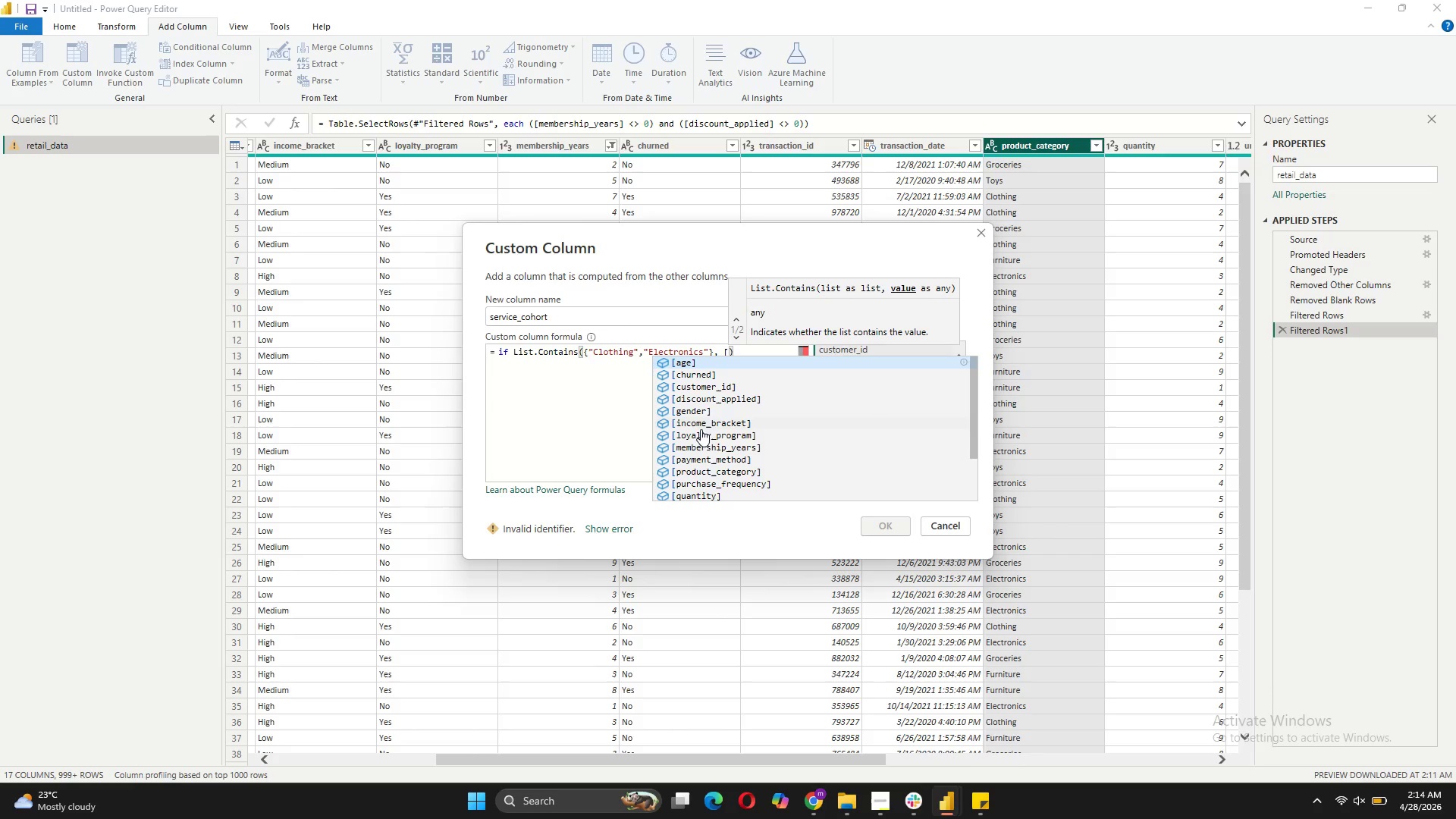 
left_click([717, 475])
 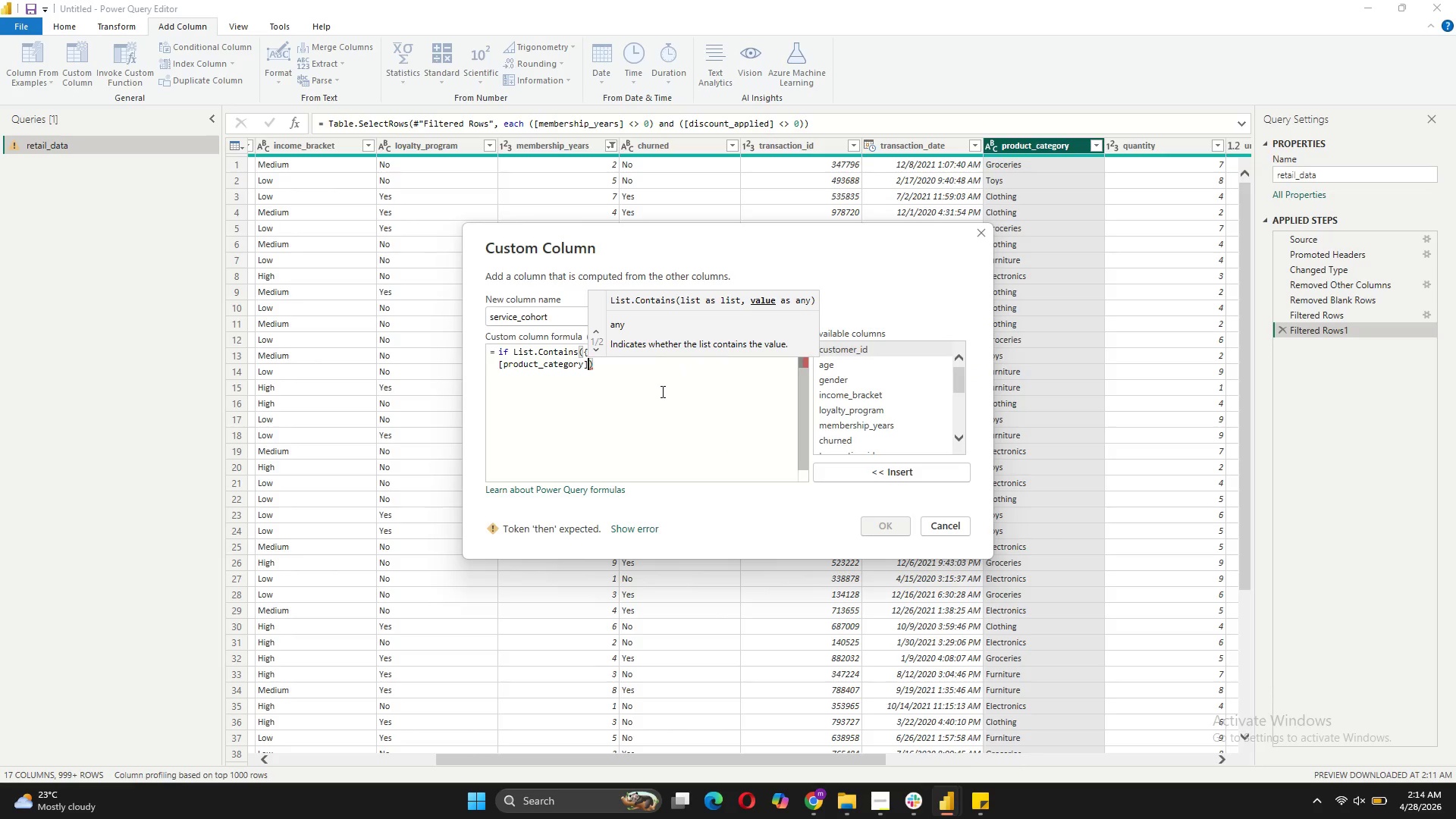 
left_click([639, 372])
 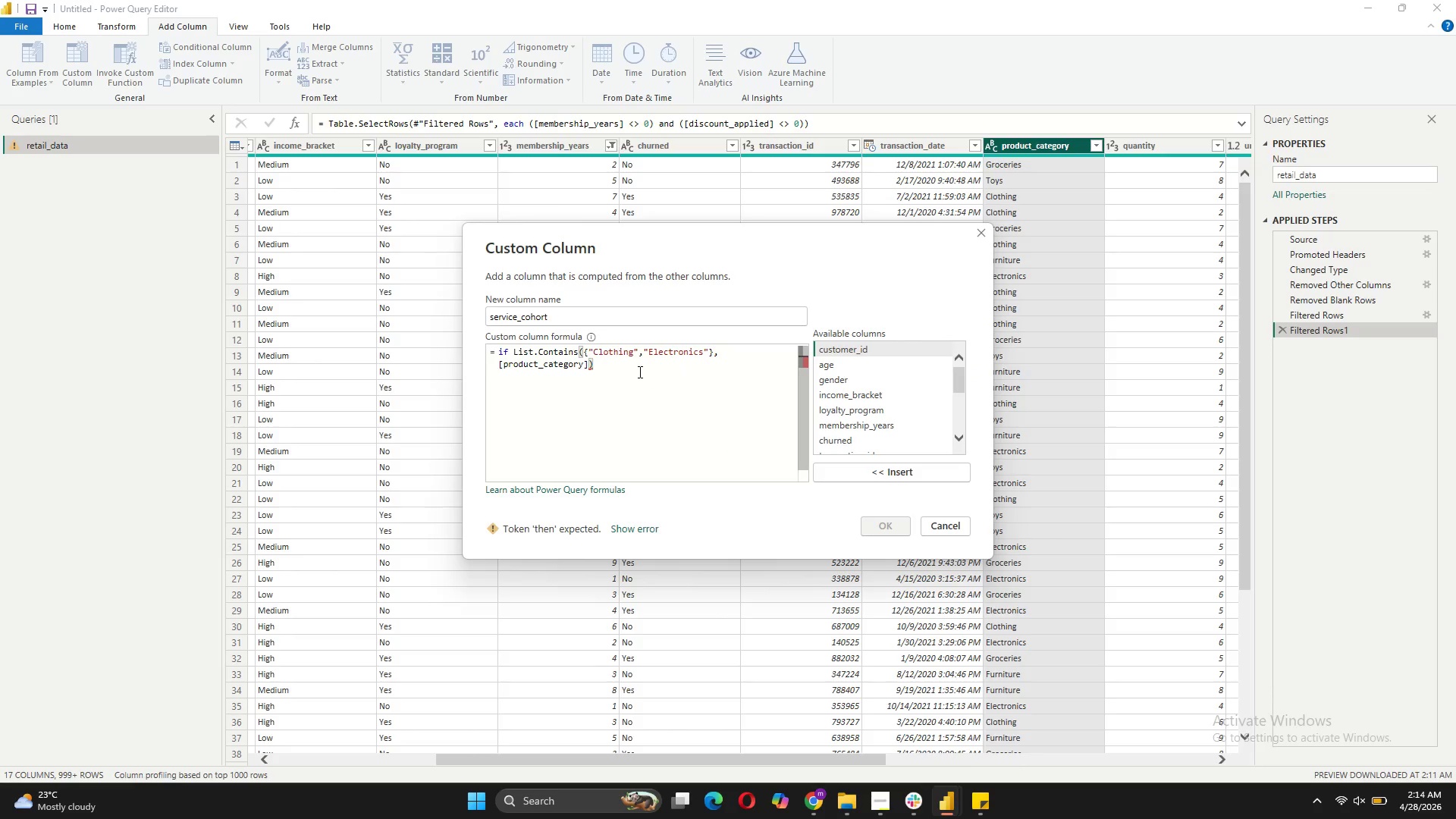 
type( thrn)
key(Backspace)
key(Backspace)
type(en "Chemical.)
key(Backspace)
type(/Technical)
 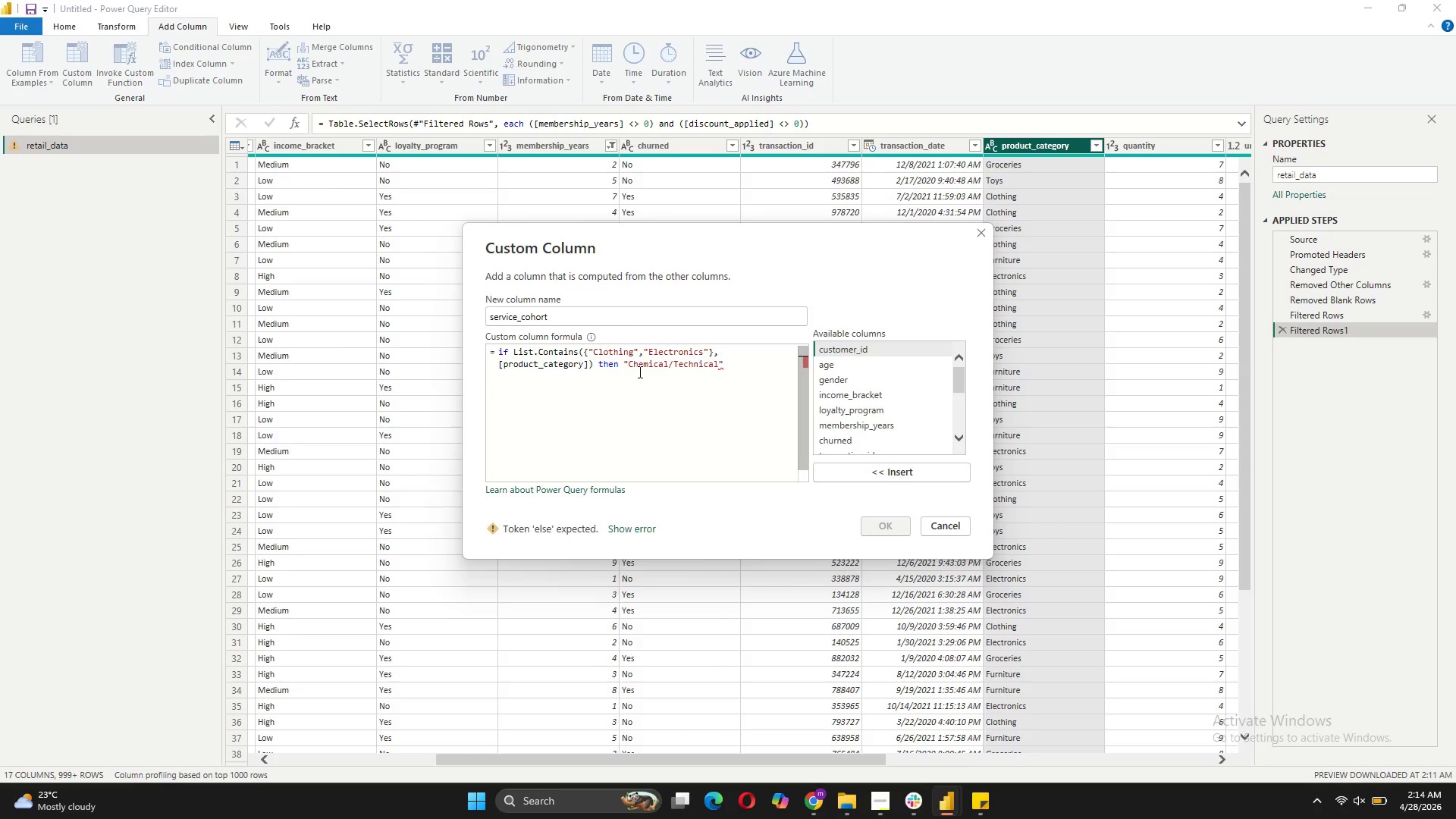 
left_click([730, 364])
 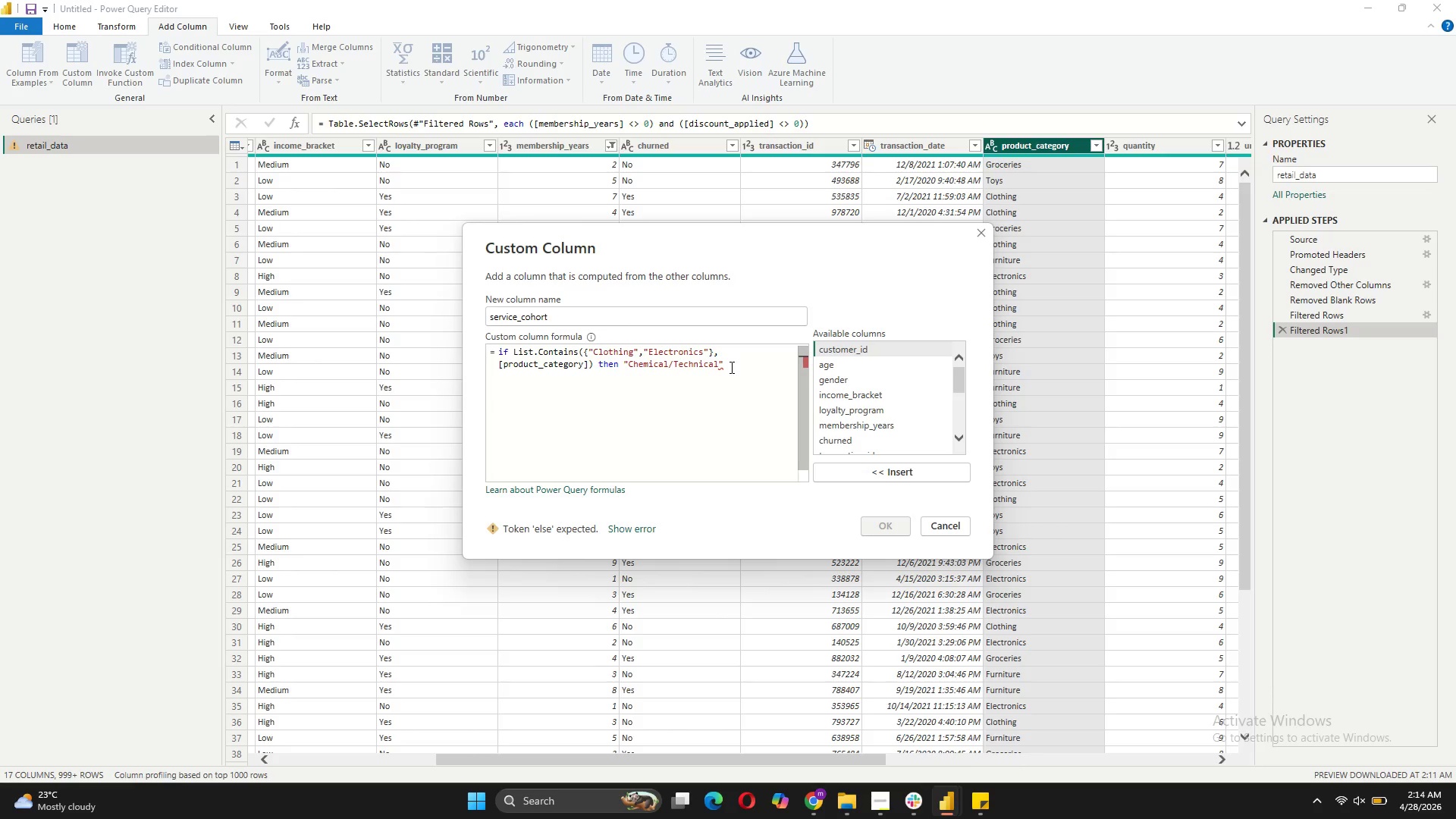 
left_click_drag(start_coordinate=[730, 367], to_coordinate=[511, 350])
 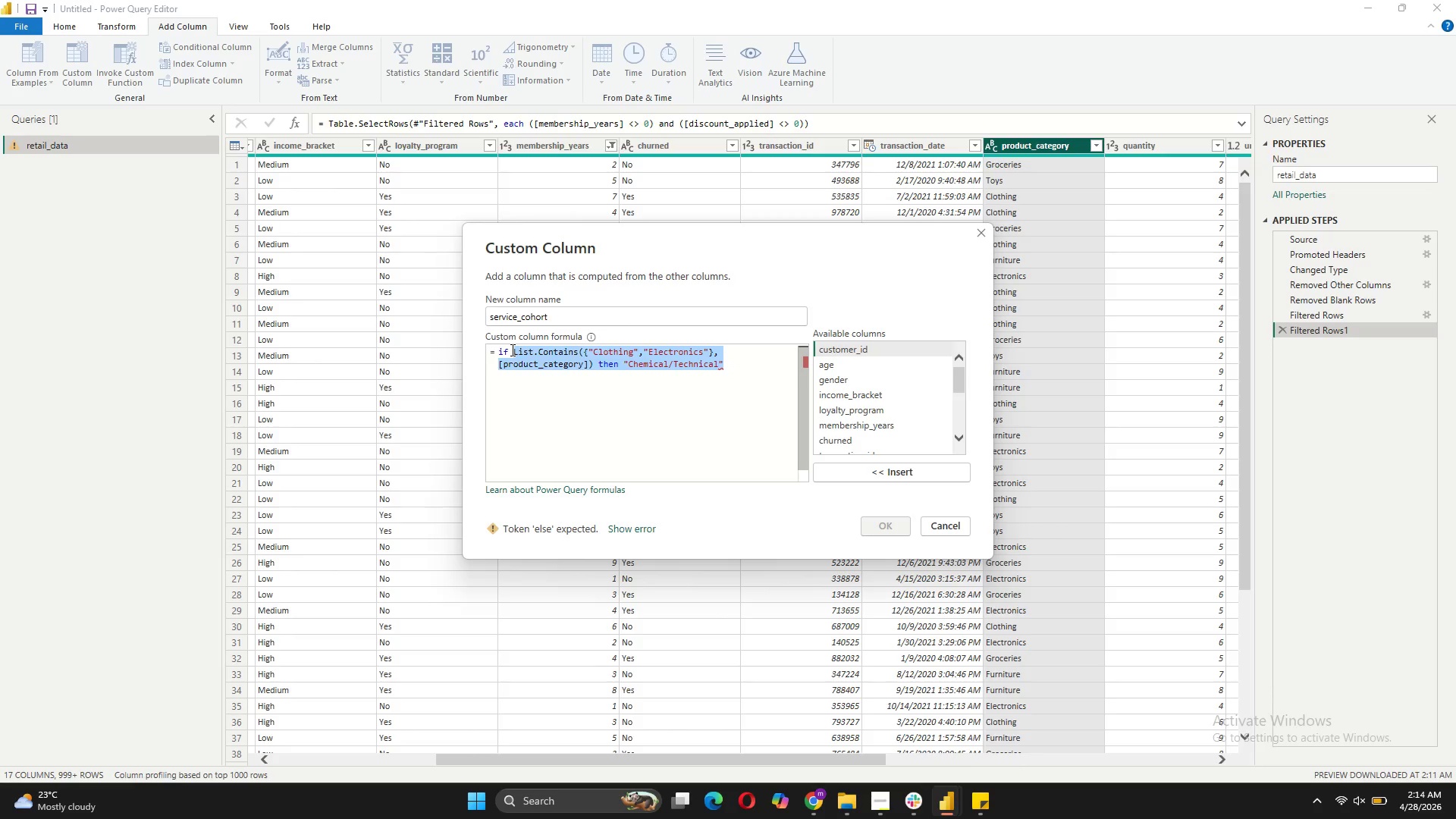 
key(Control+C)
 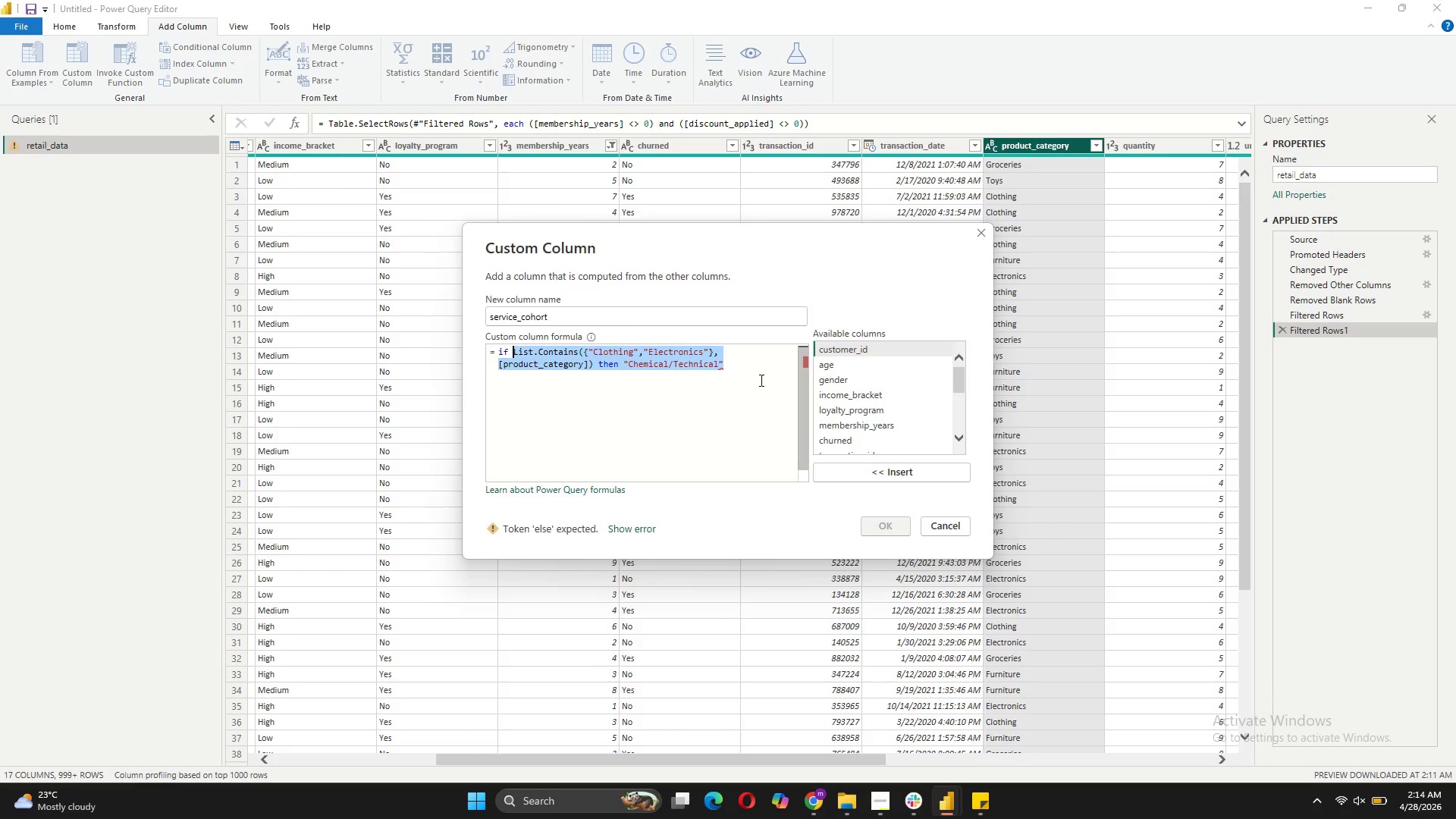 
left_click([746, 357])
 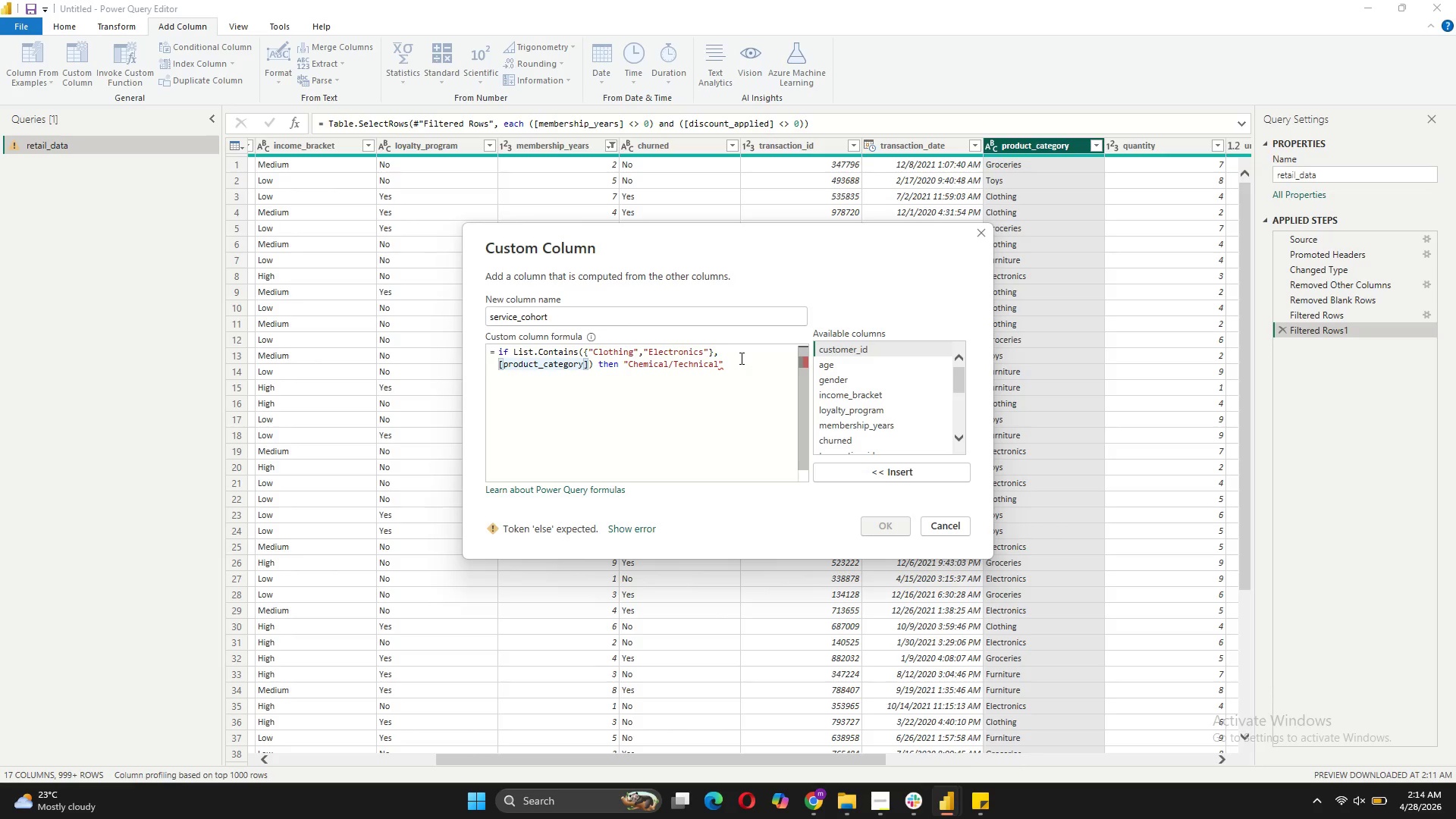 
left_click([732, 366])
 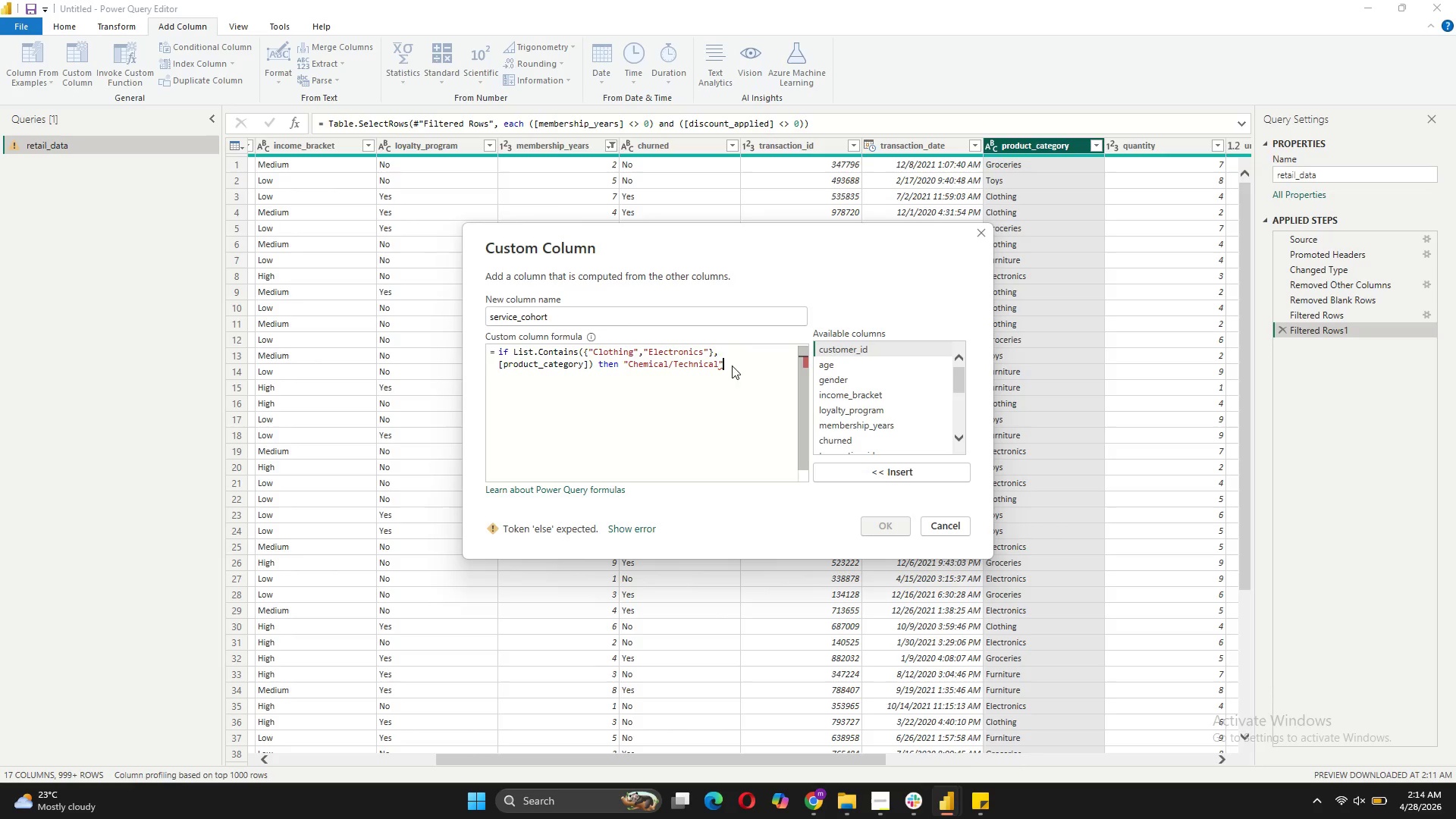 
key(Shift+ShiftRight)
 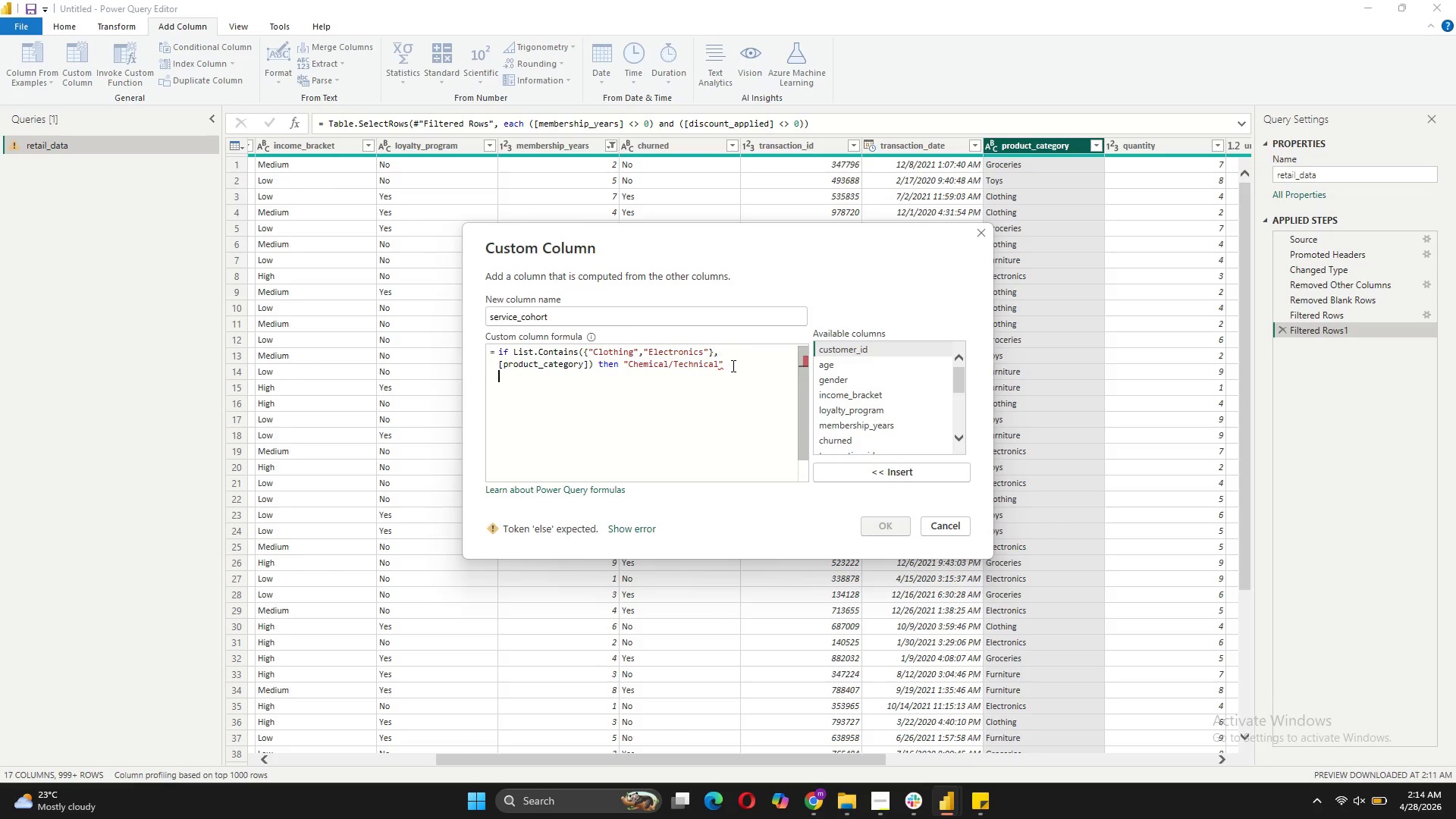 
key(Shift+Enter)
 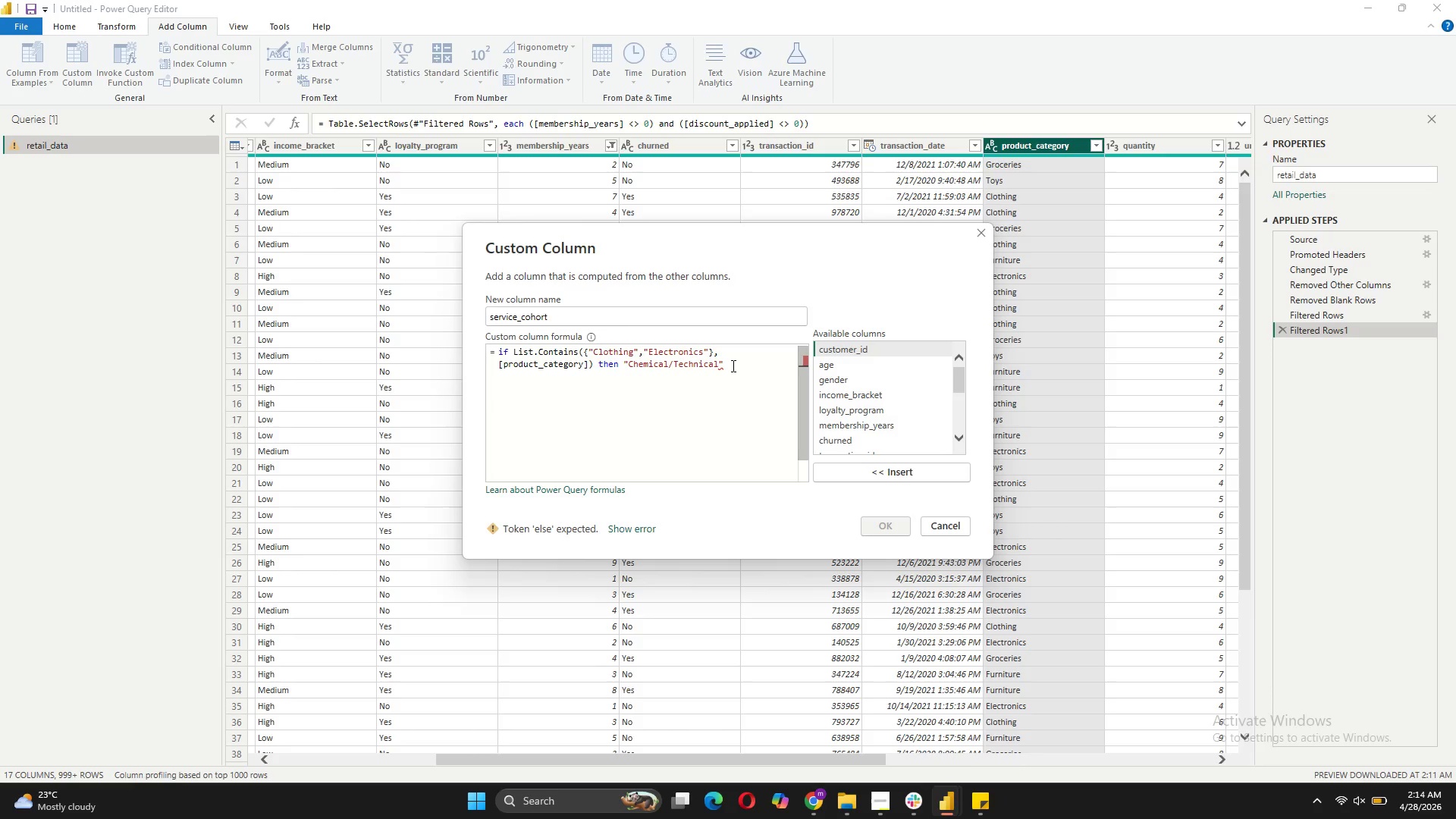 
type(else )
 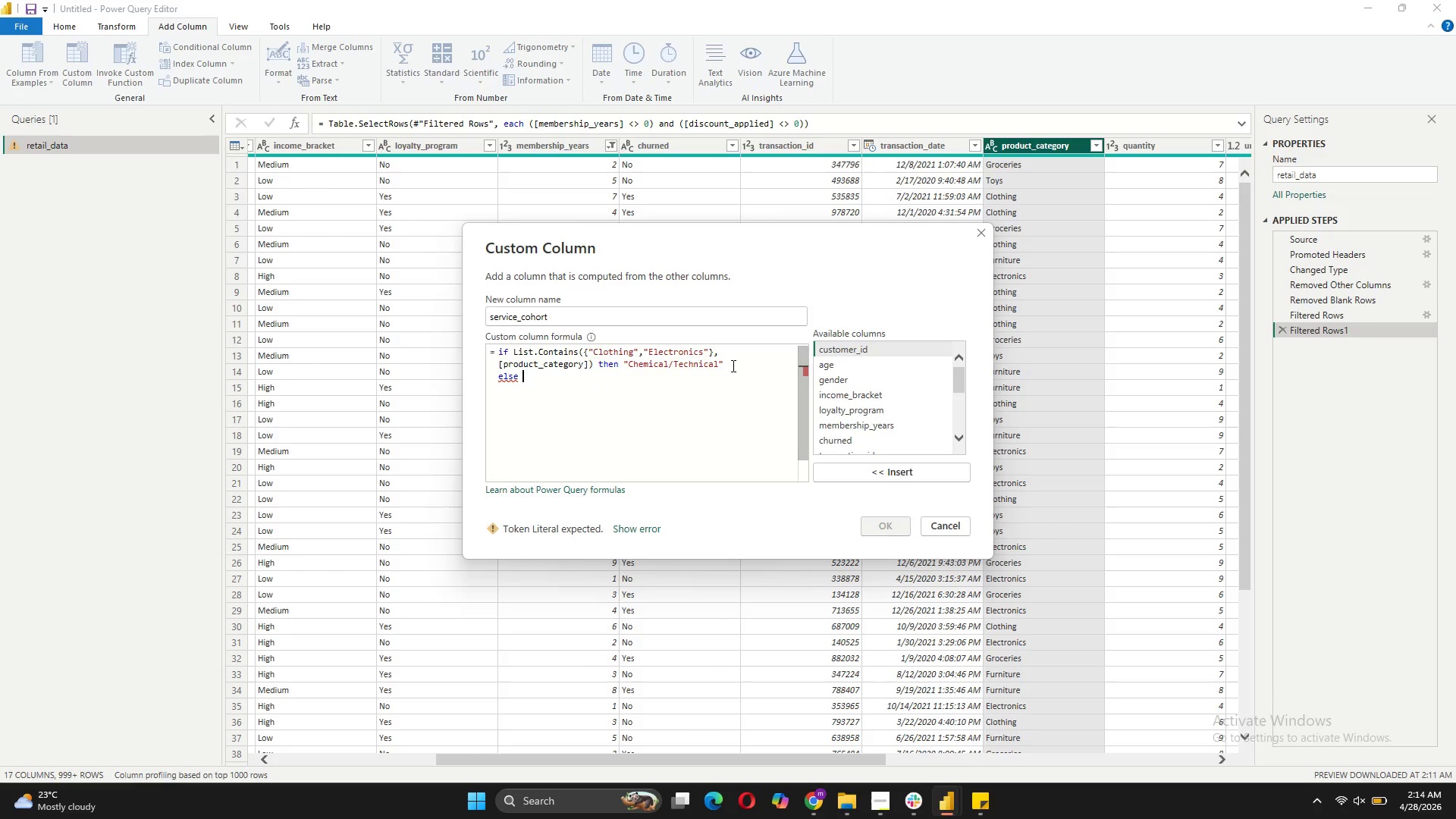 
key(Control+V)
 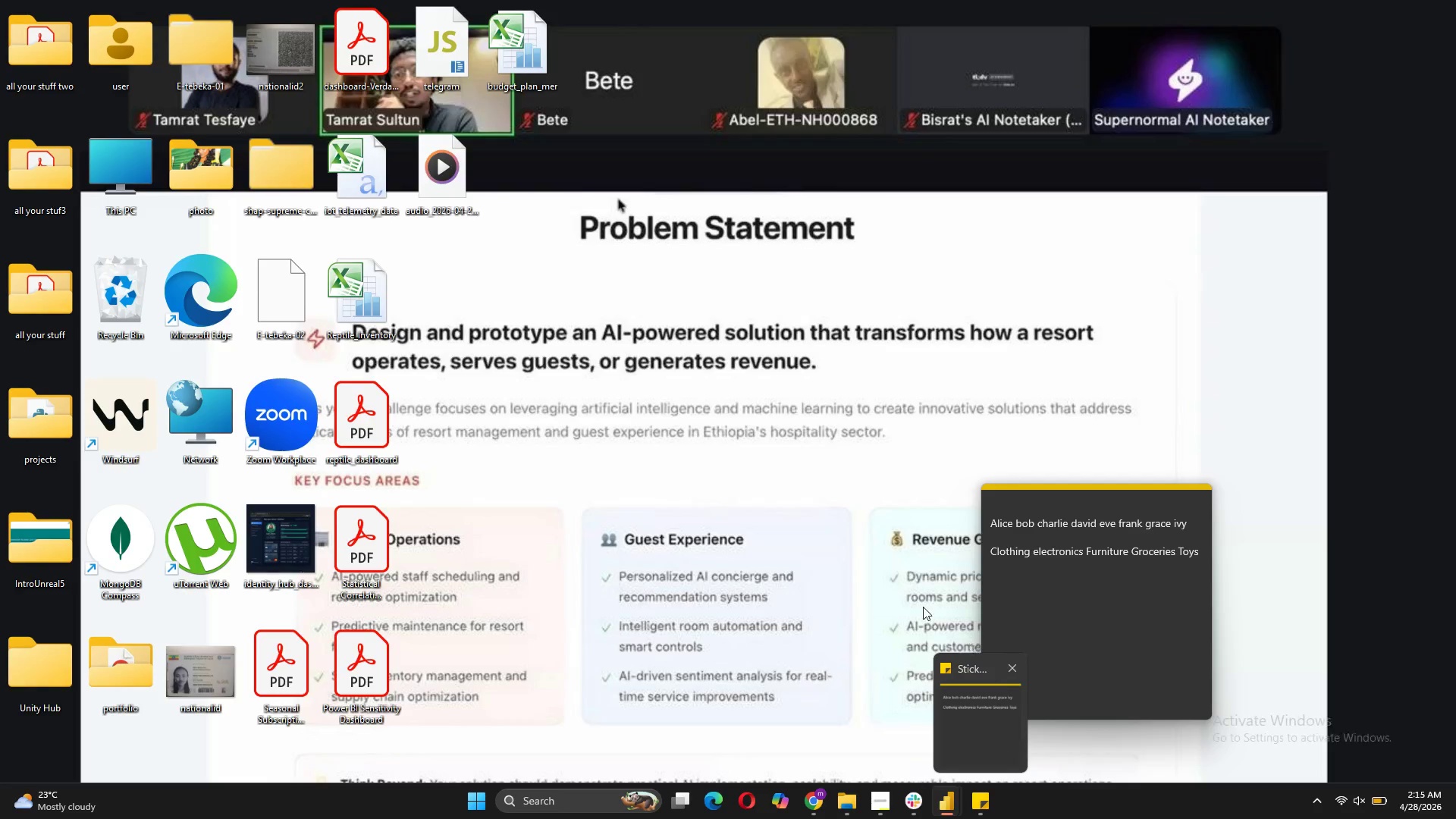 
wait(7.78)
 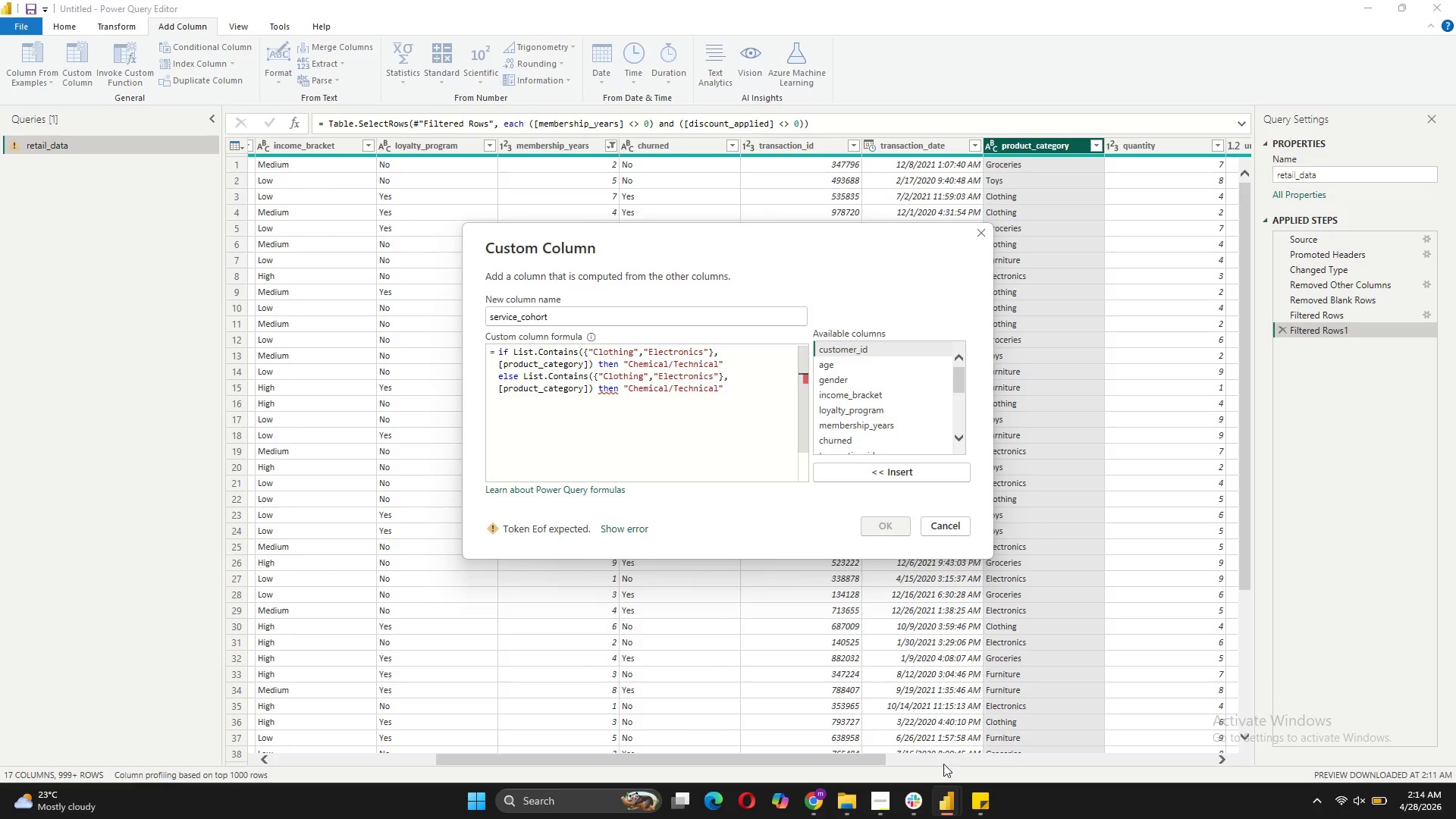 
left_click_drag(start_coordinate=[642, 375], to_coordinate=[604, 375])
 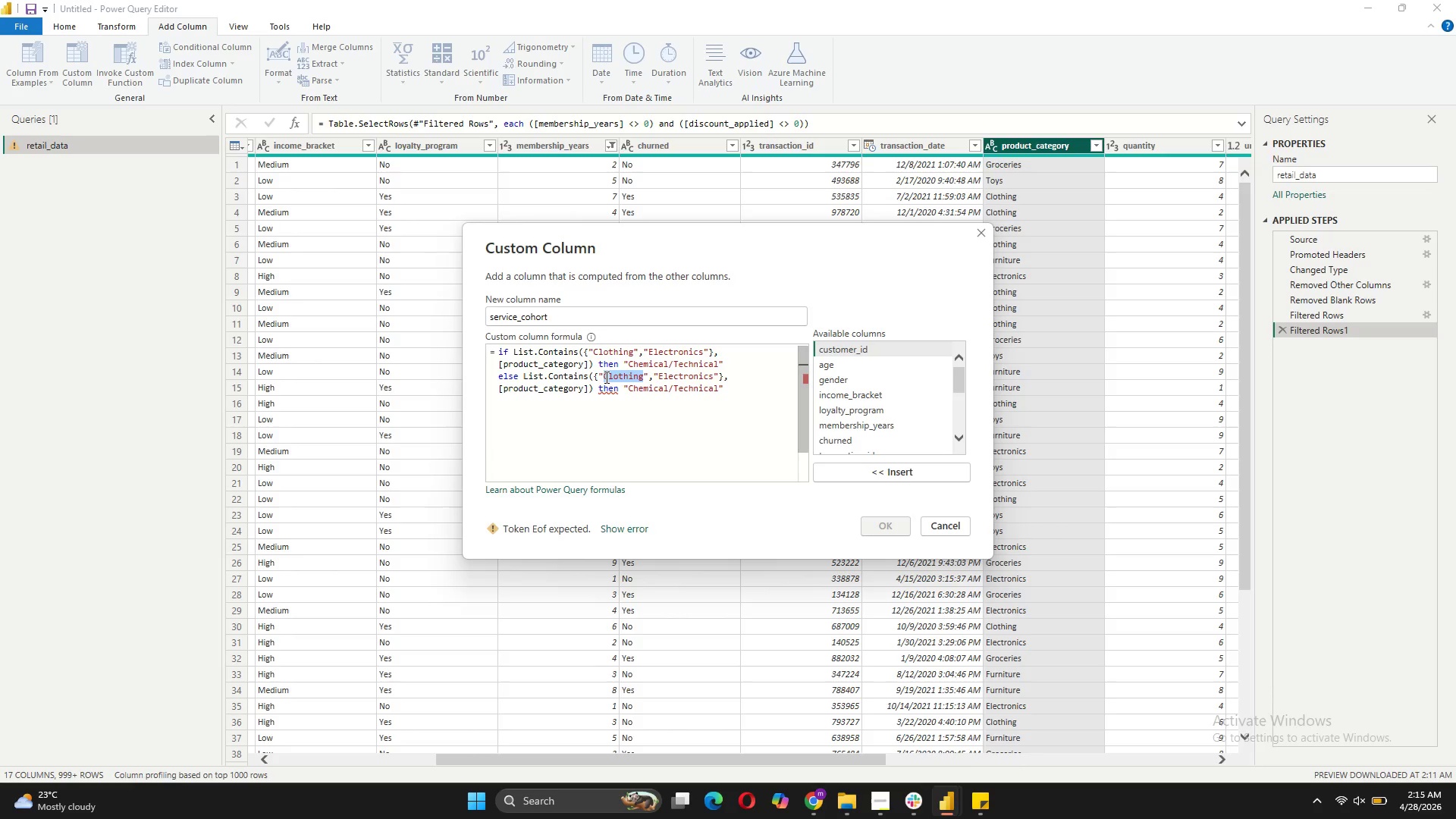 
type(Furniture)
 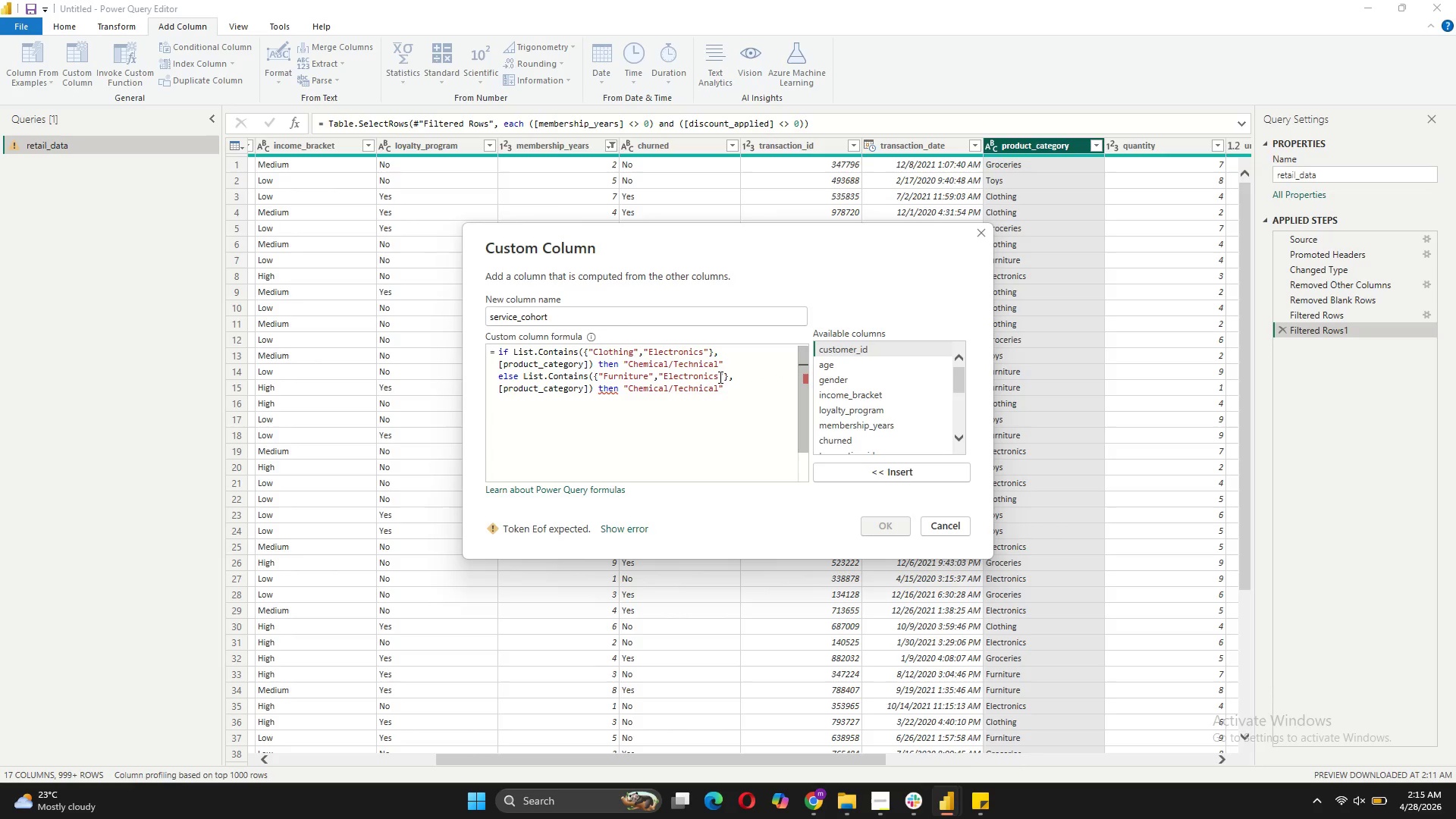 
left_click_drag(start_coordinate=[717, 378], to_coordinate=[665, 377])
 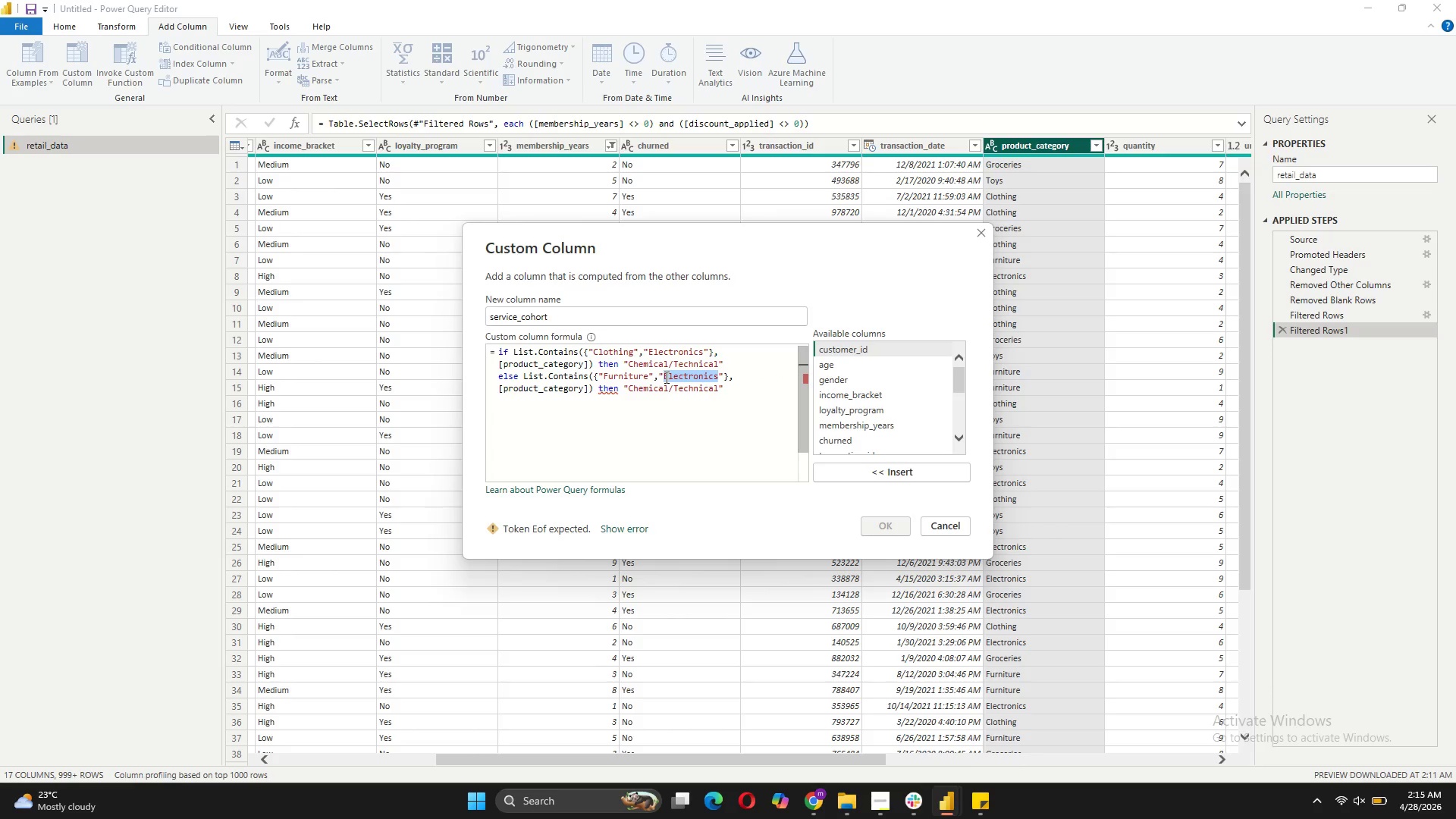 
type(Groceries)
 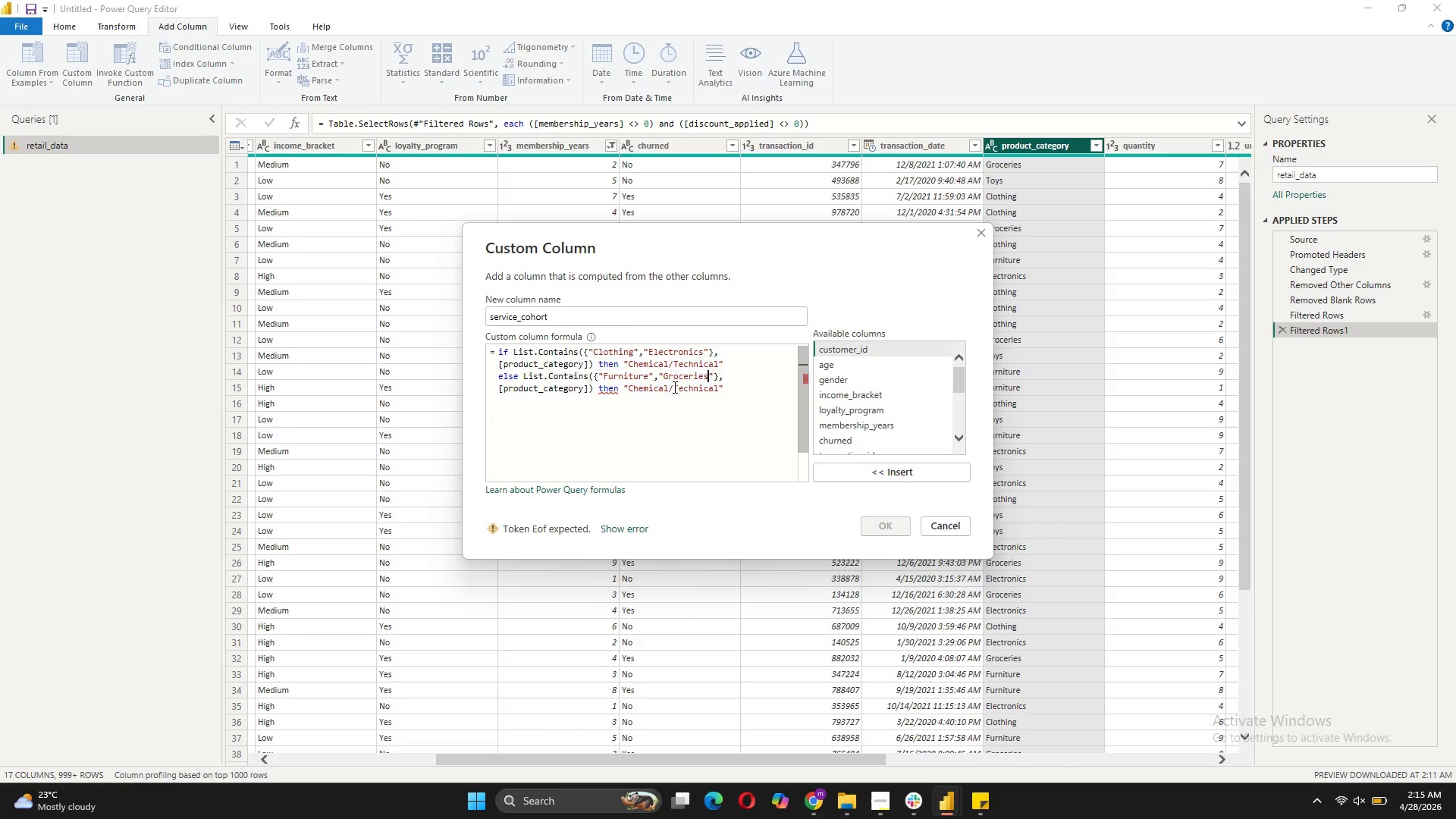 
wait(6.67)
 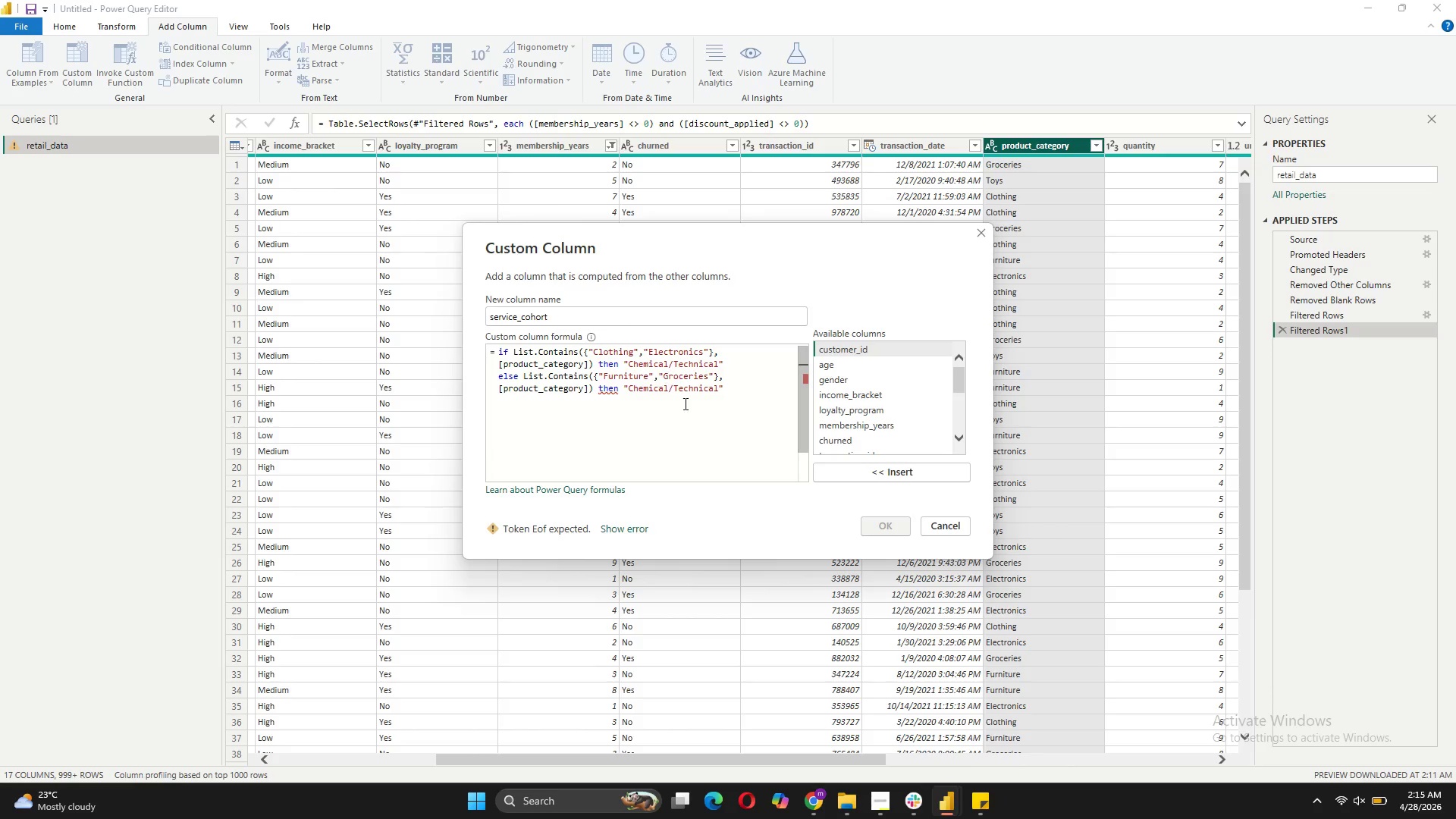 
left_click_drag(start_coordinate=[667, 386], to_coordinate=[627, 388])
 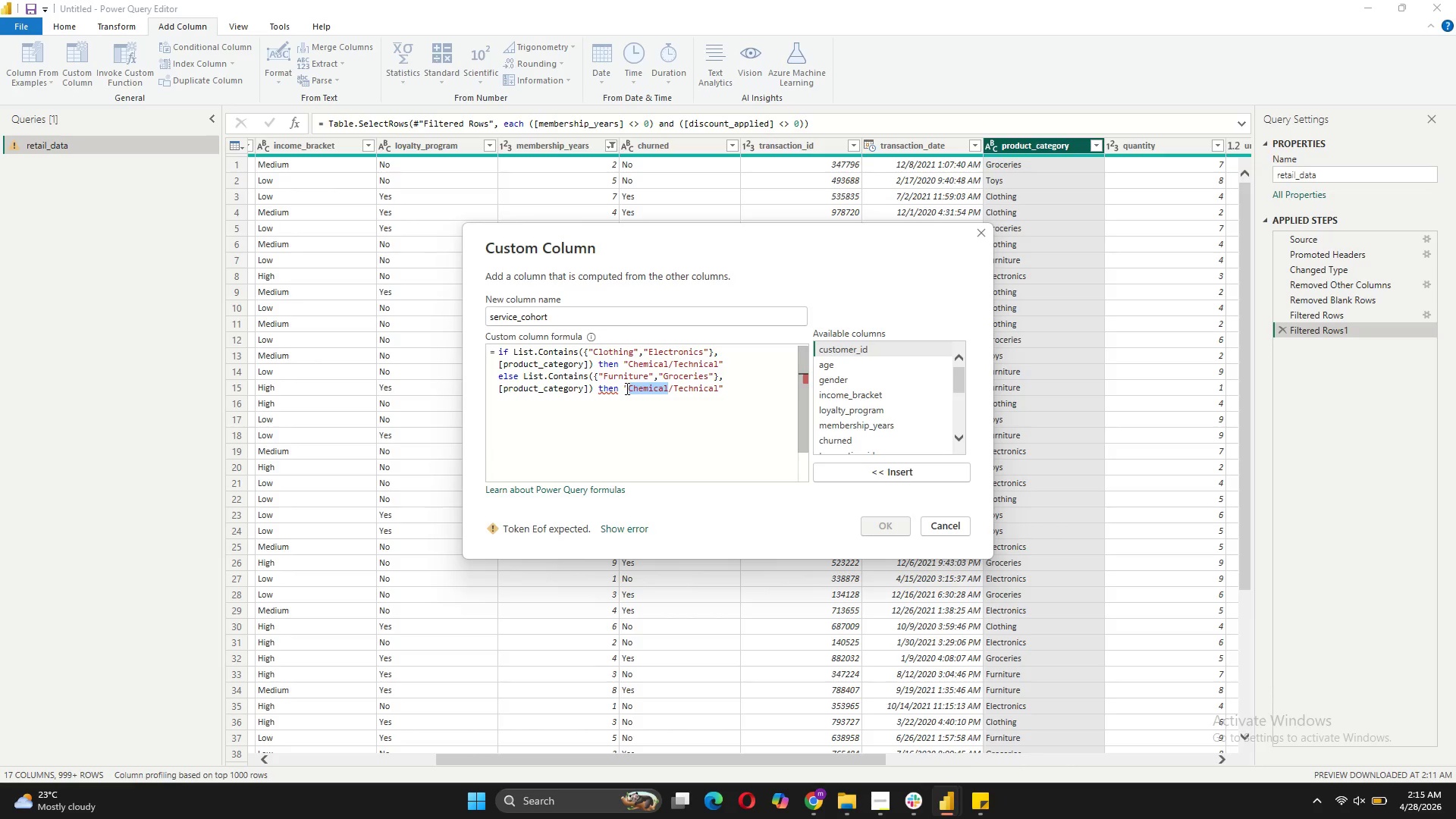 
type(Organic)
 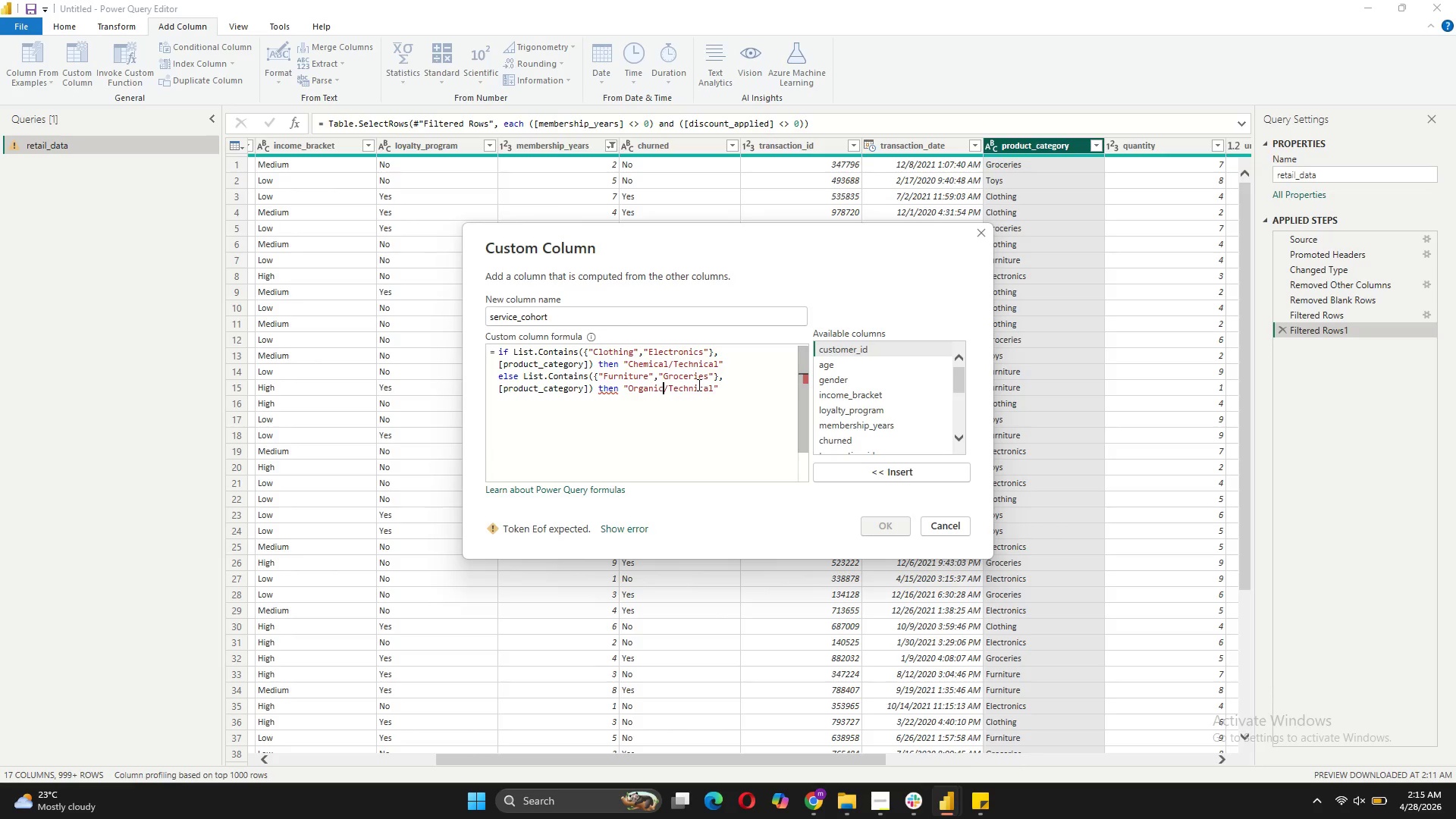 
left_click_drag(start_coordinate=[712, 388], to_coordinate=[670, 385])
 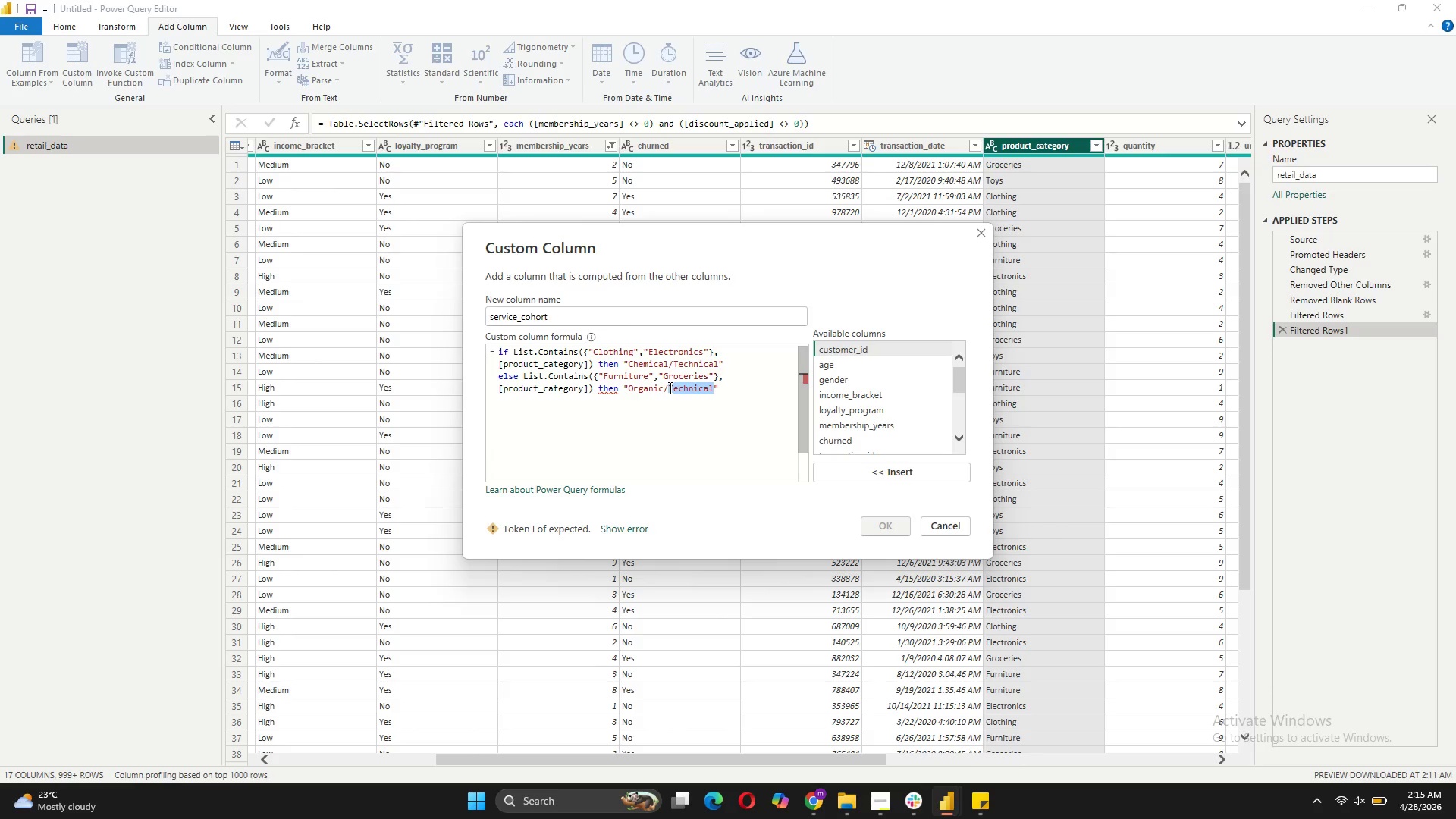 
type(Sat)
key(Backspace)
key(Backspace)
type(tandard)
 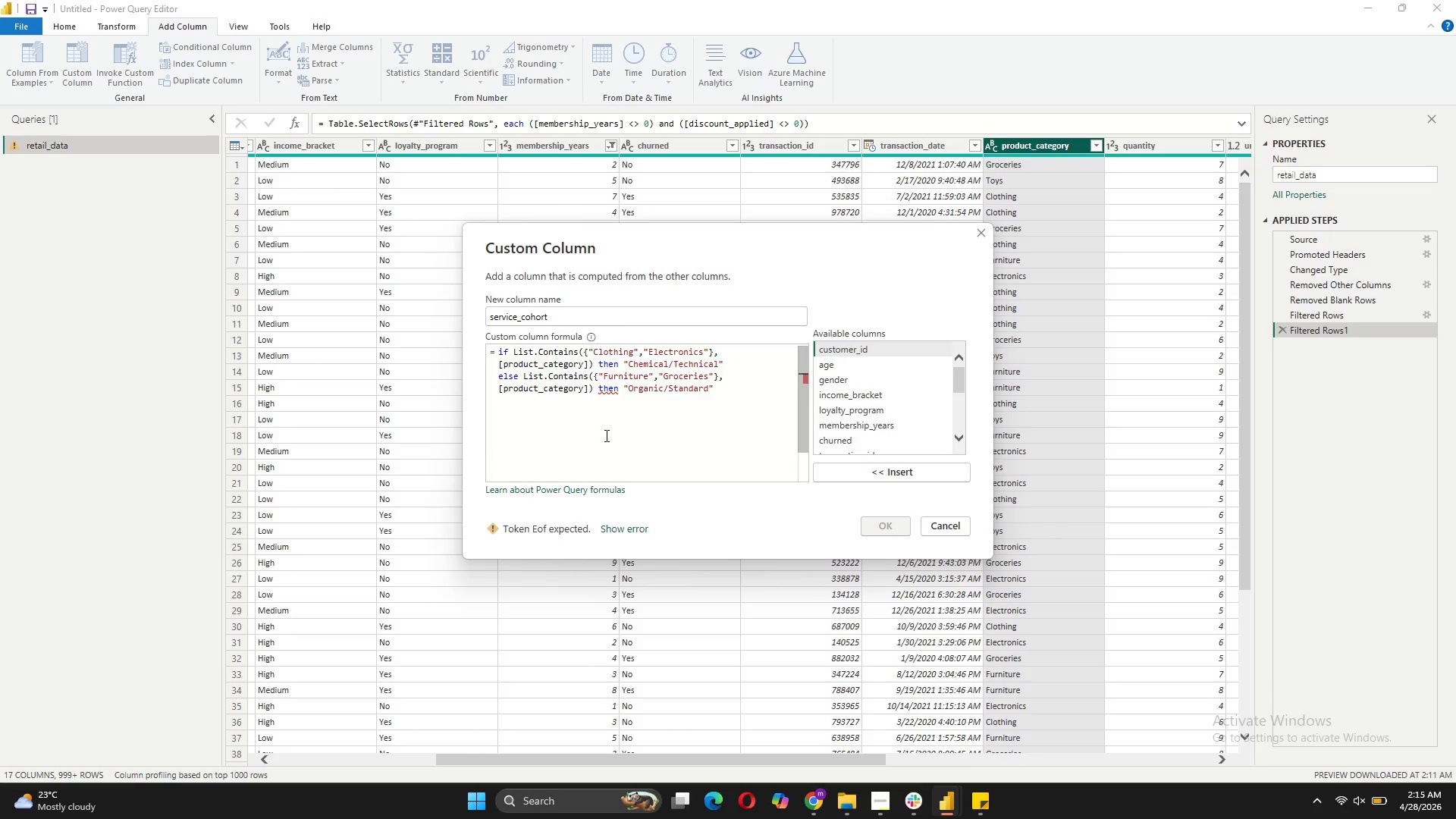 
left_click([522, 373])
 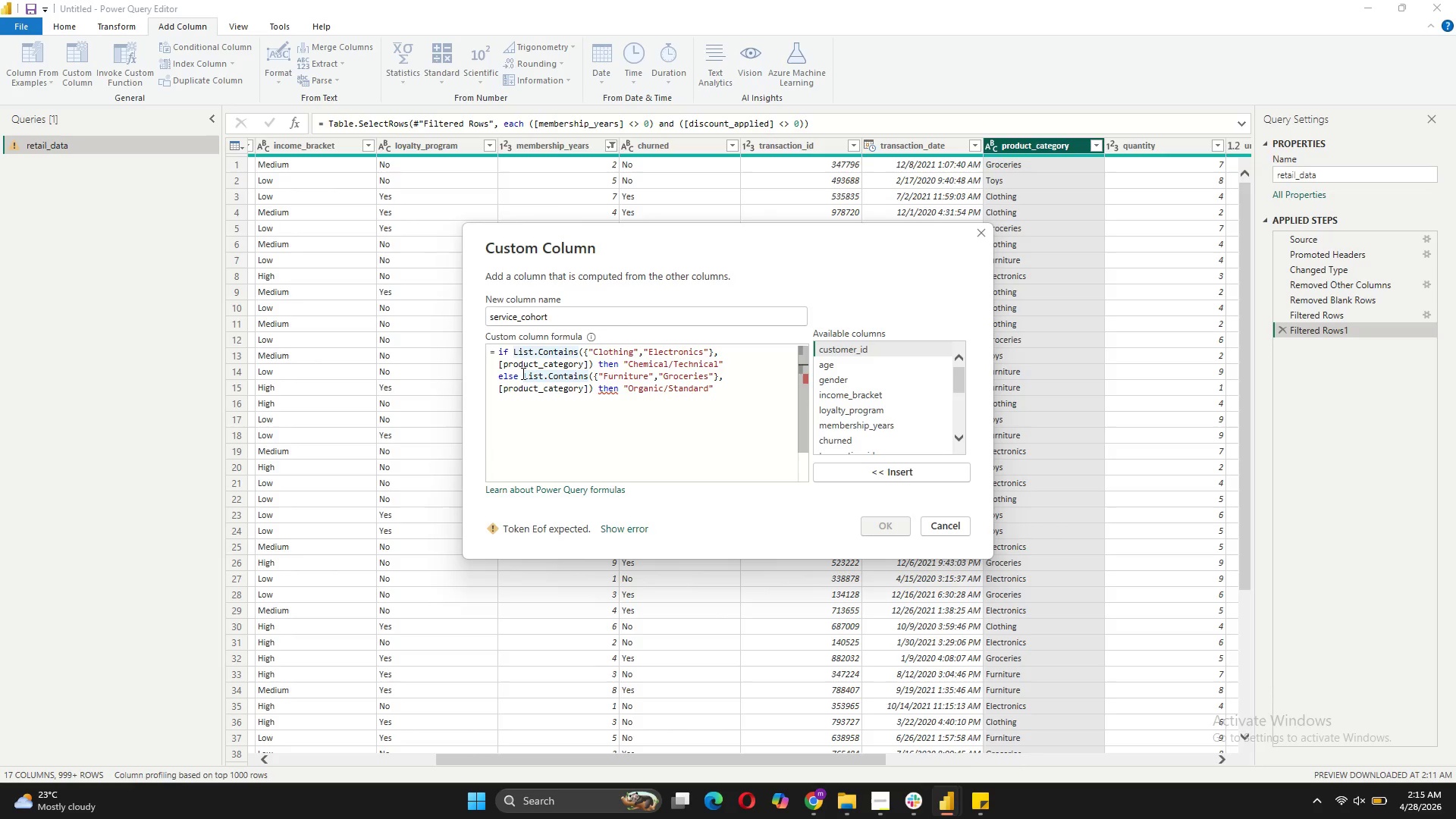 
type(if )
 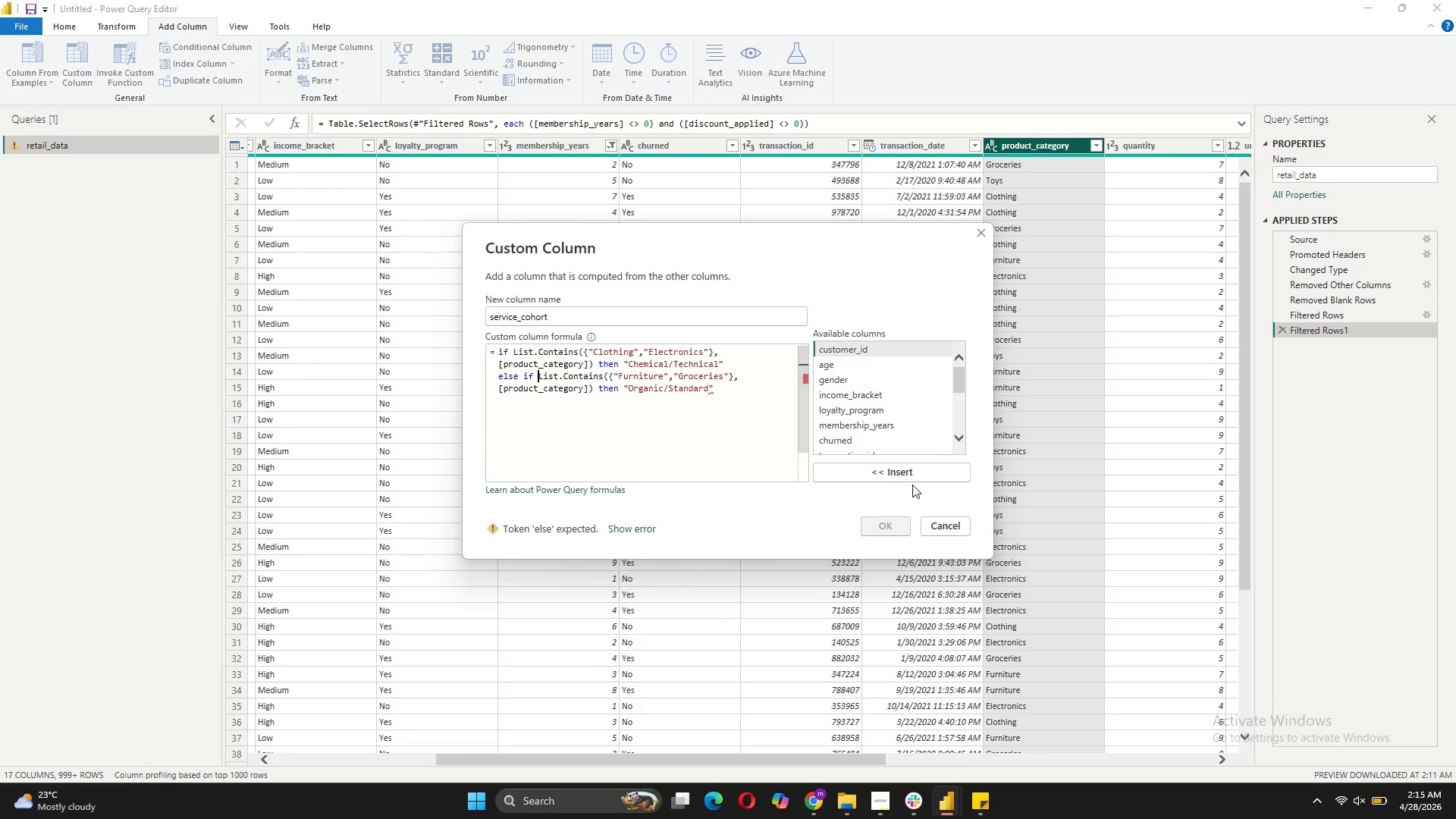 
wait(7.02)
 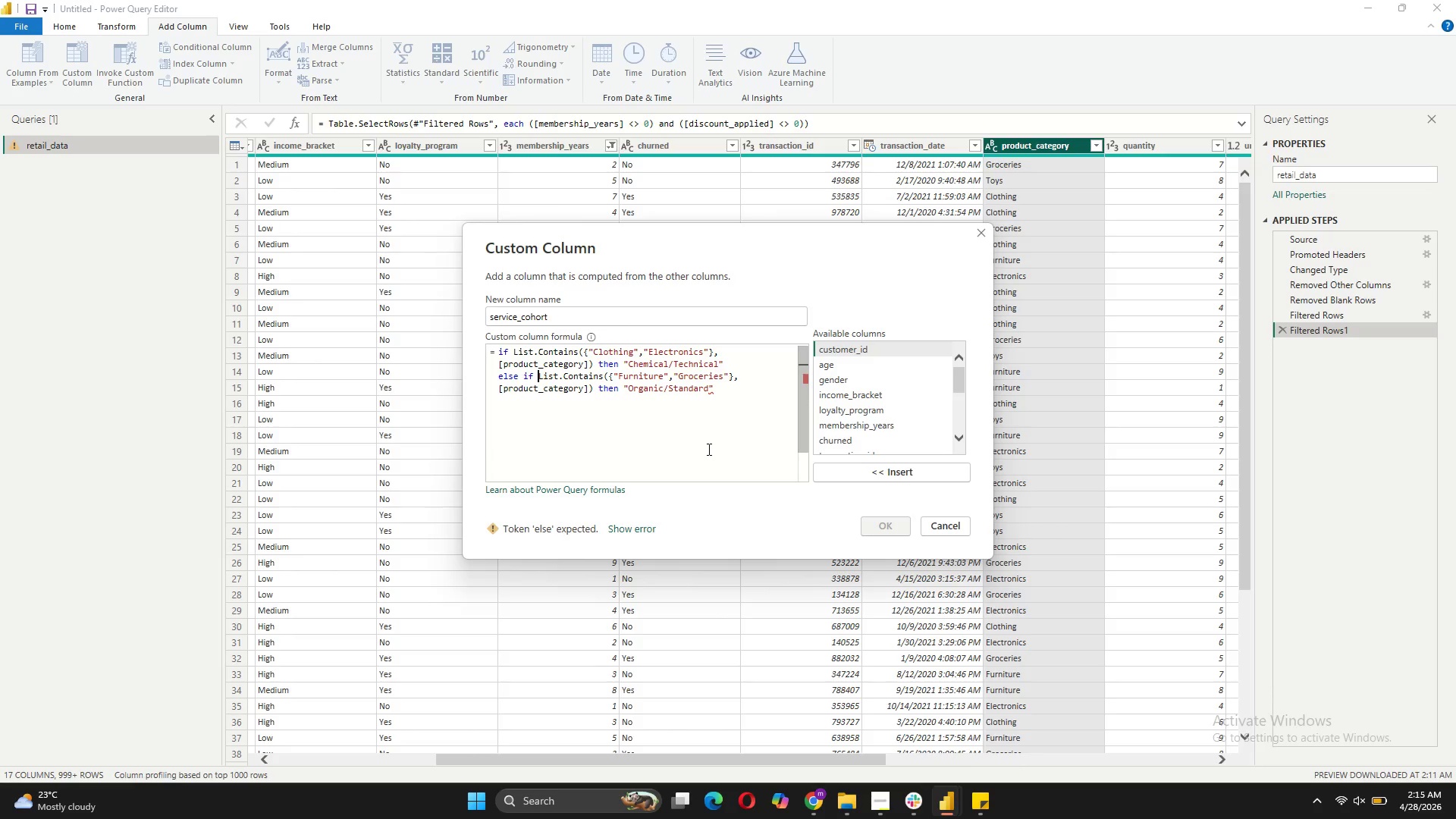 
left_click([726, 391])
 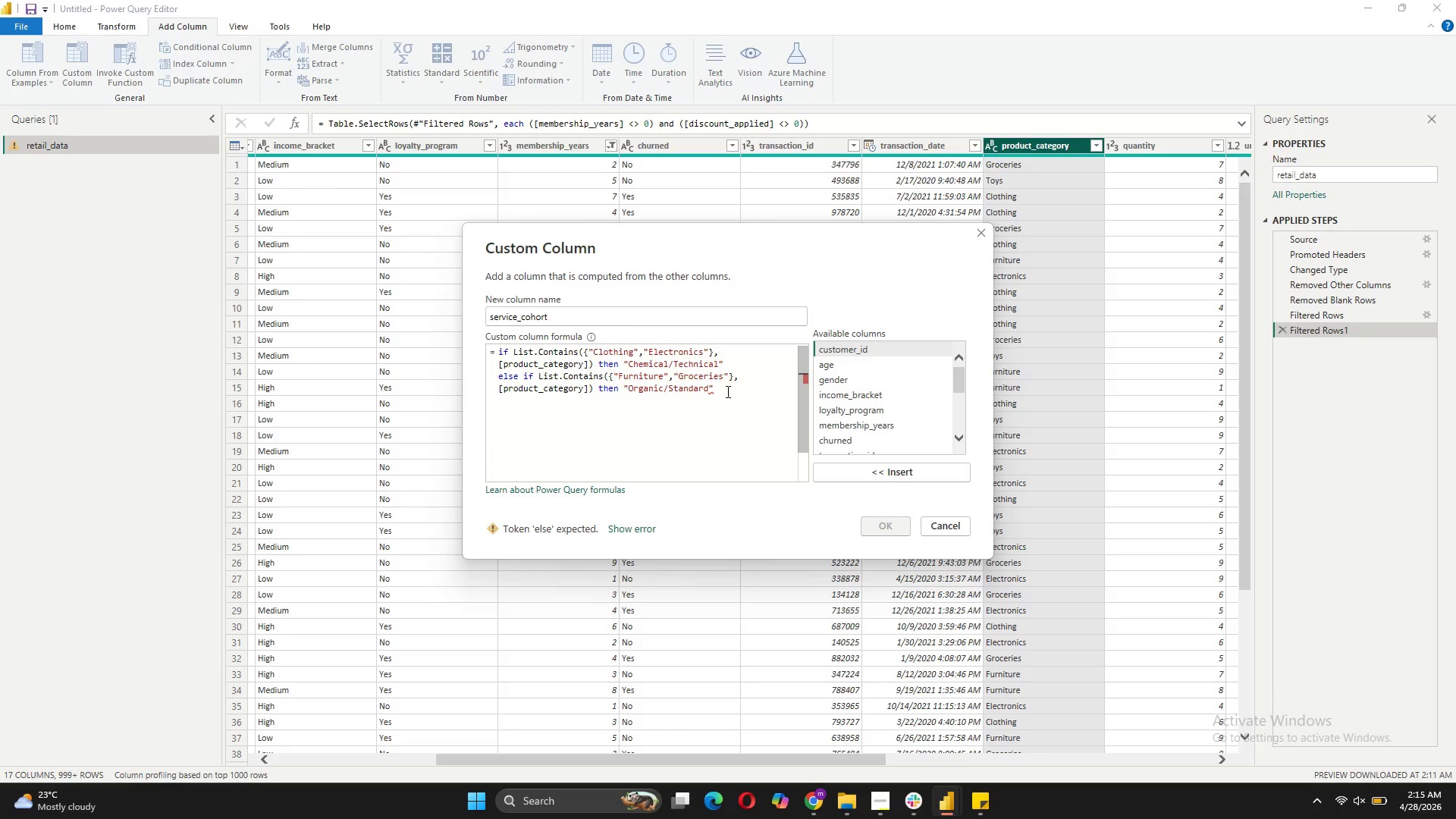 
key(Shift+ShiftRight)
 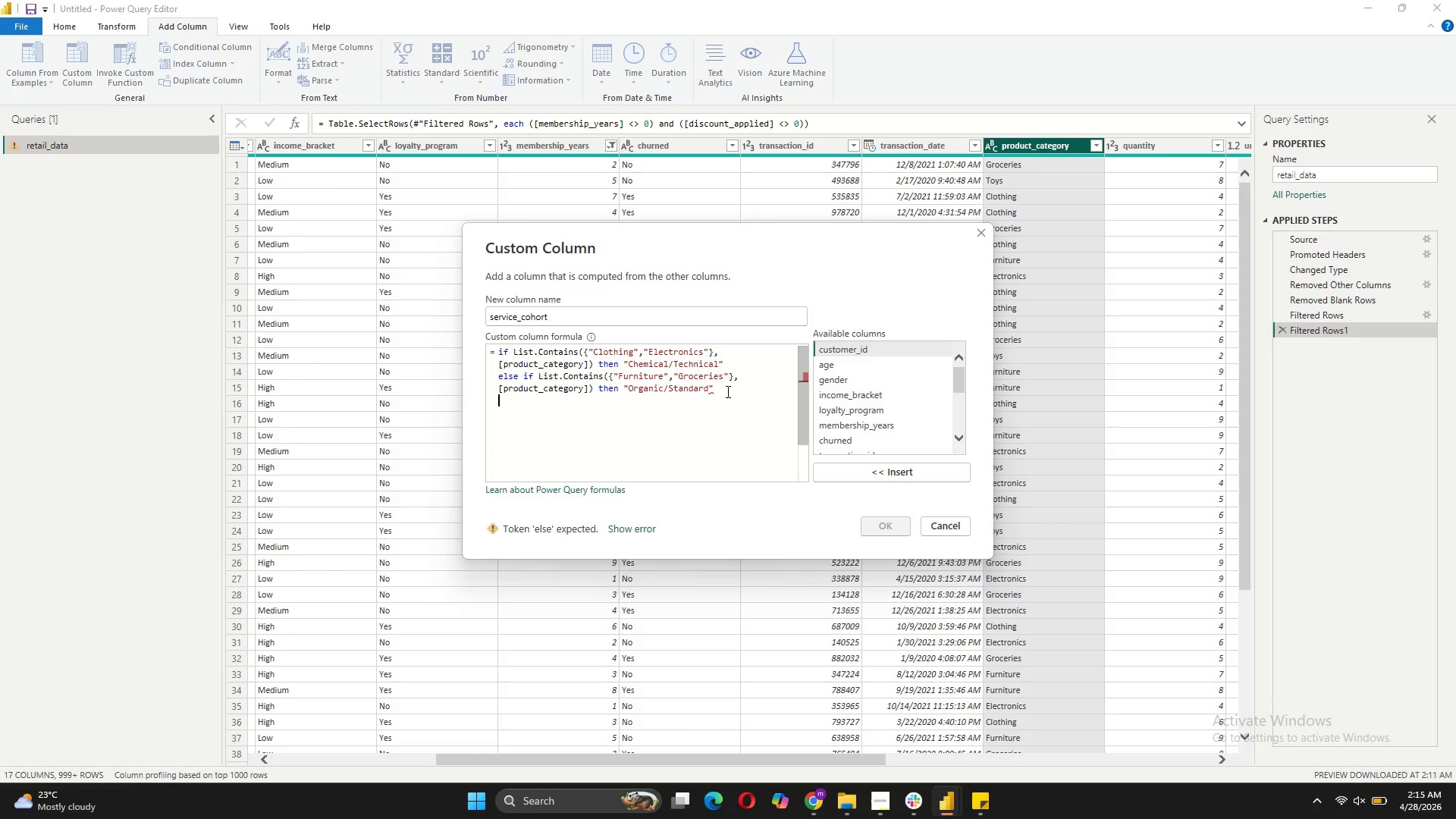 
key(Shift+Enter)
 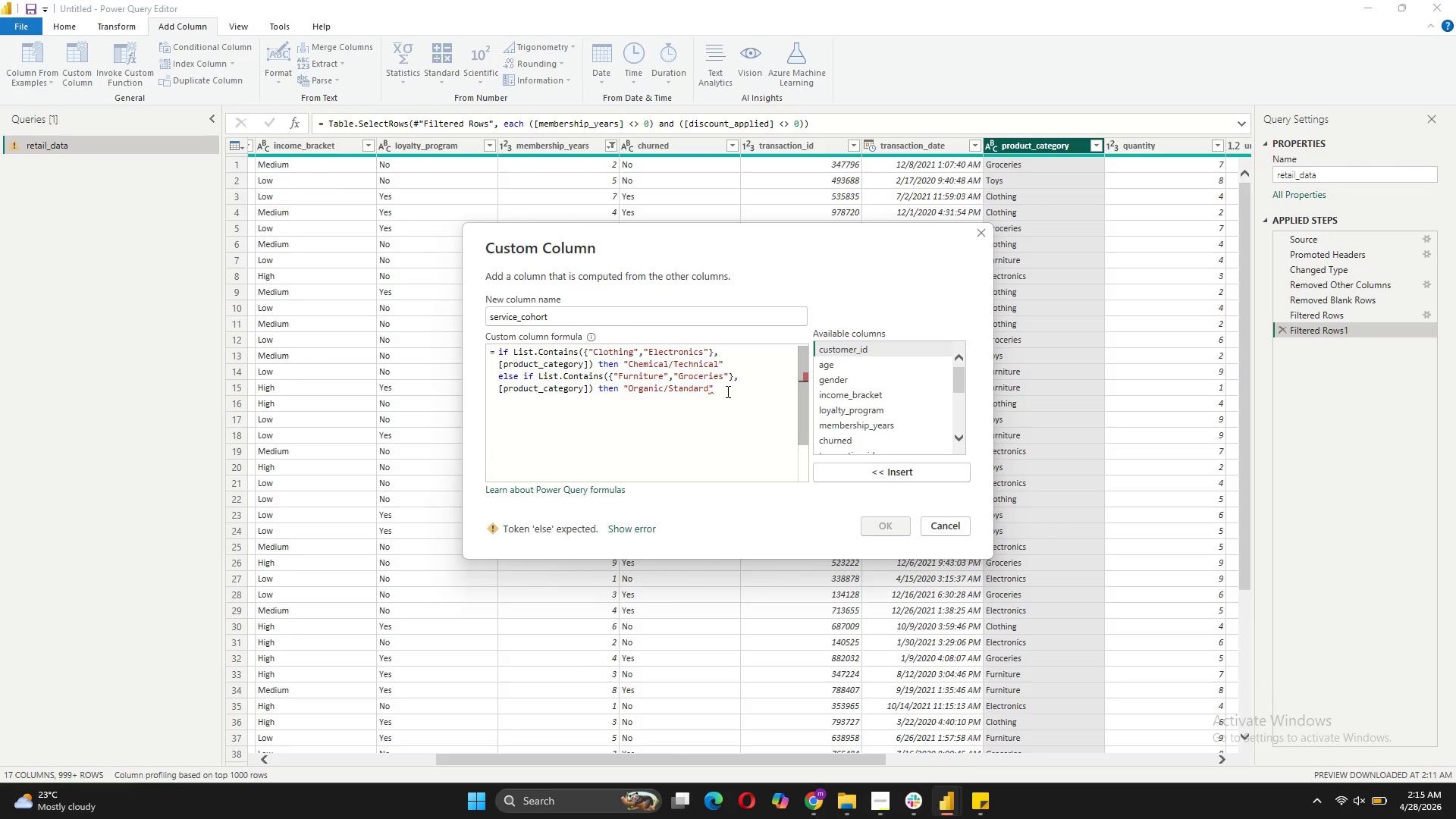 
type(else "Mixed Service)
 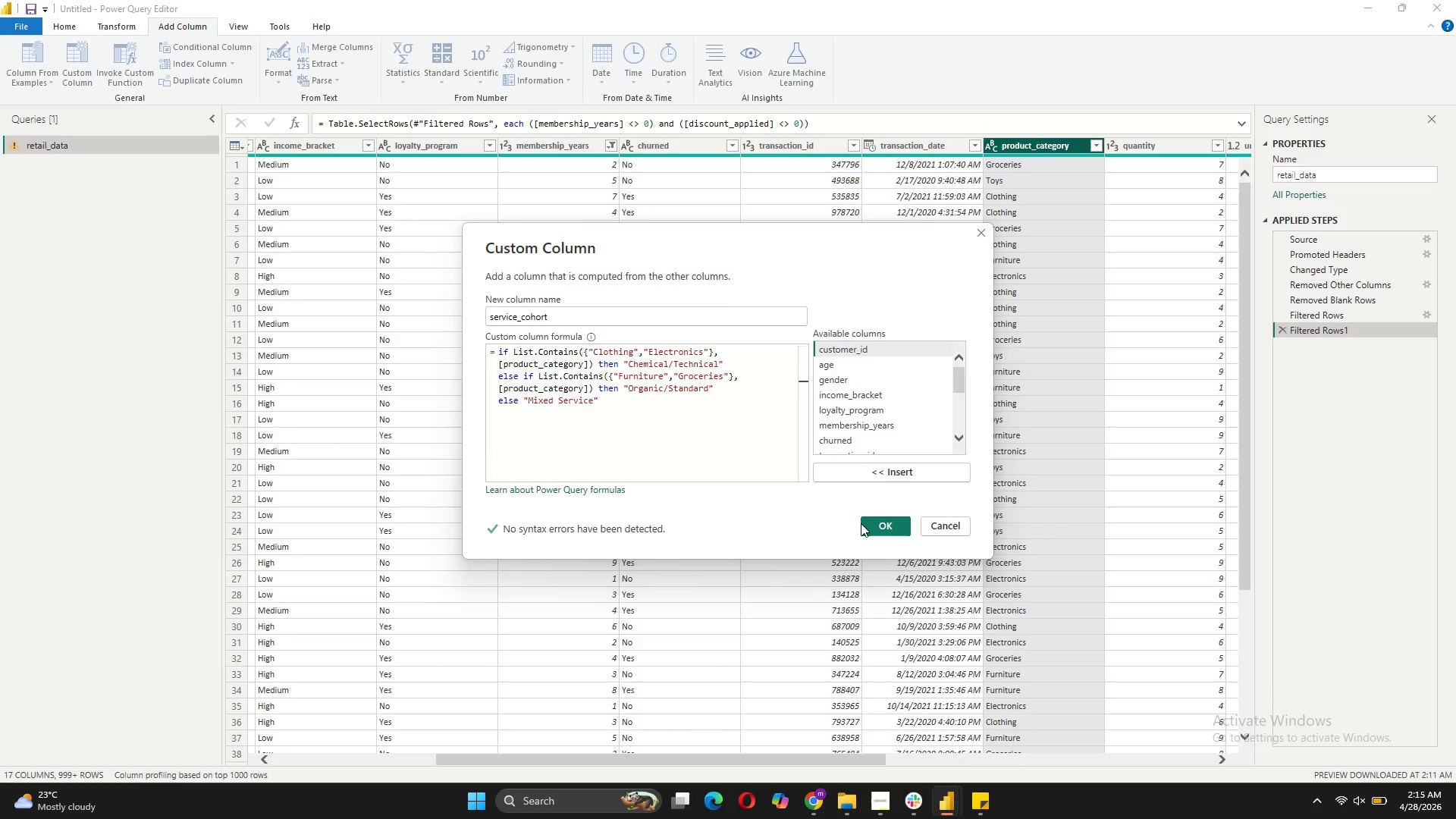 
left_click([871, 519])
 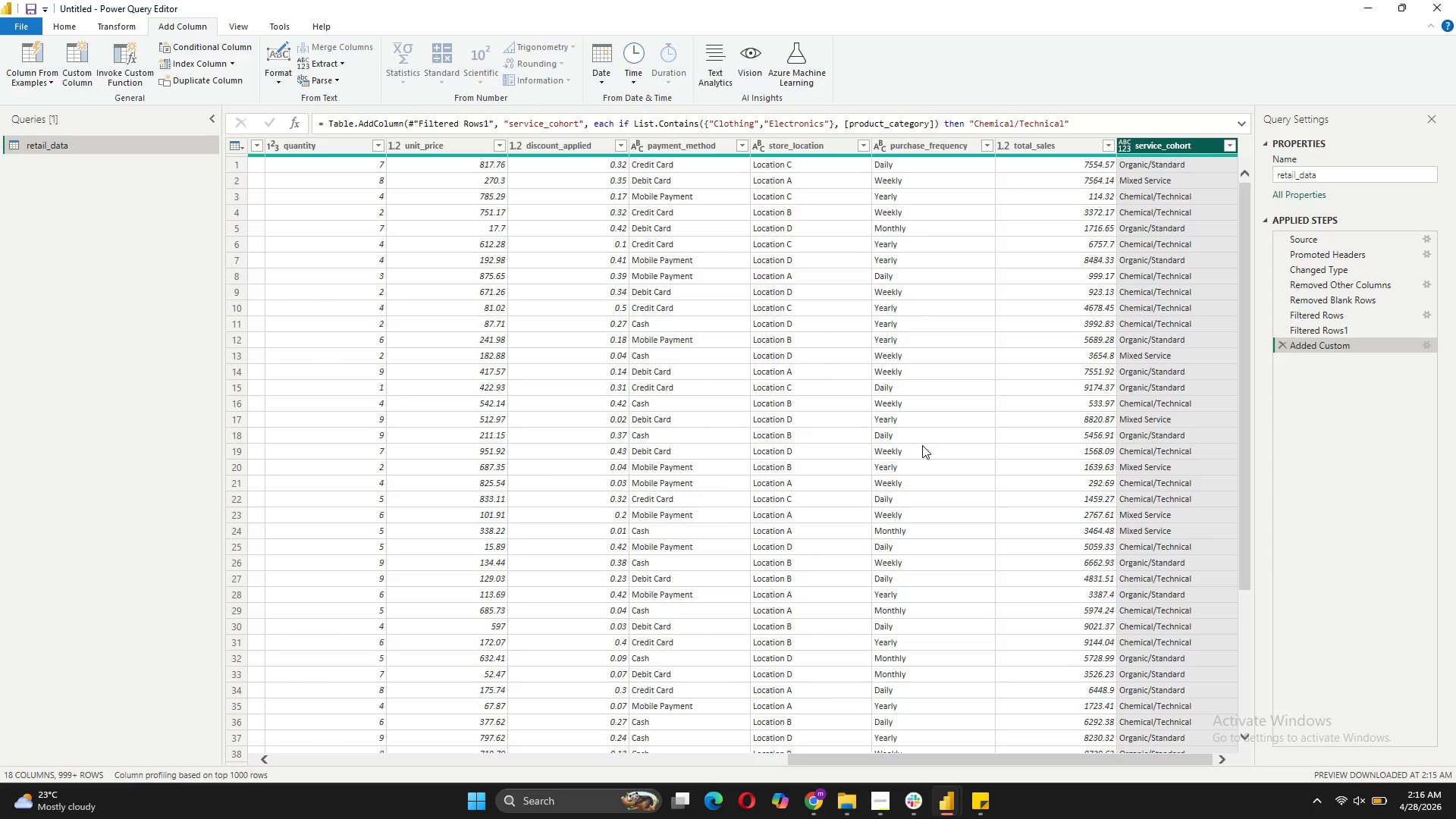 
wait(26.0)
 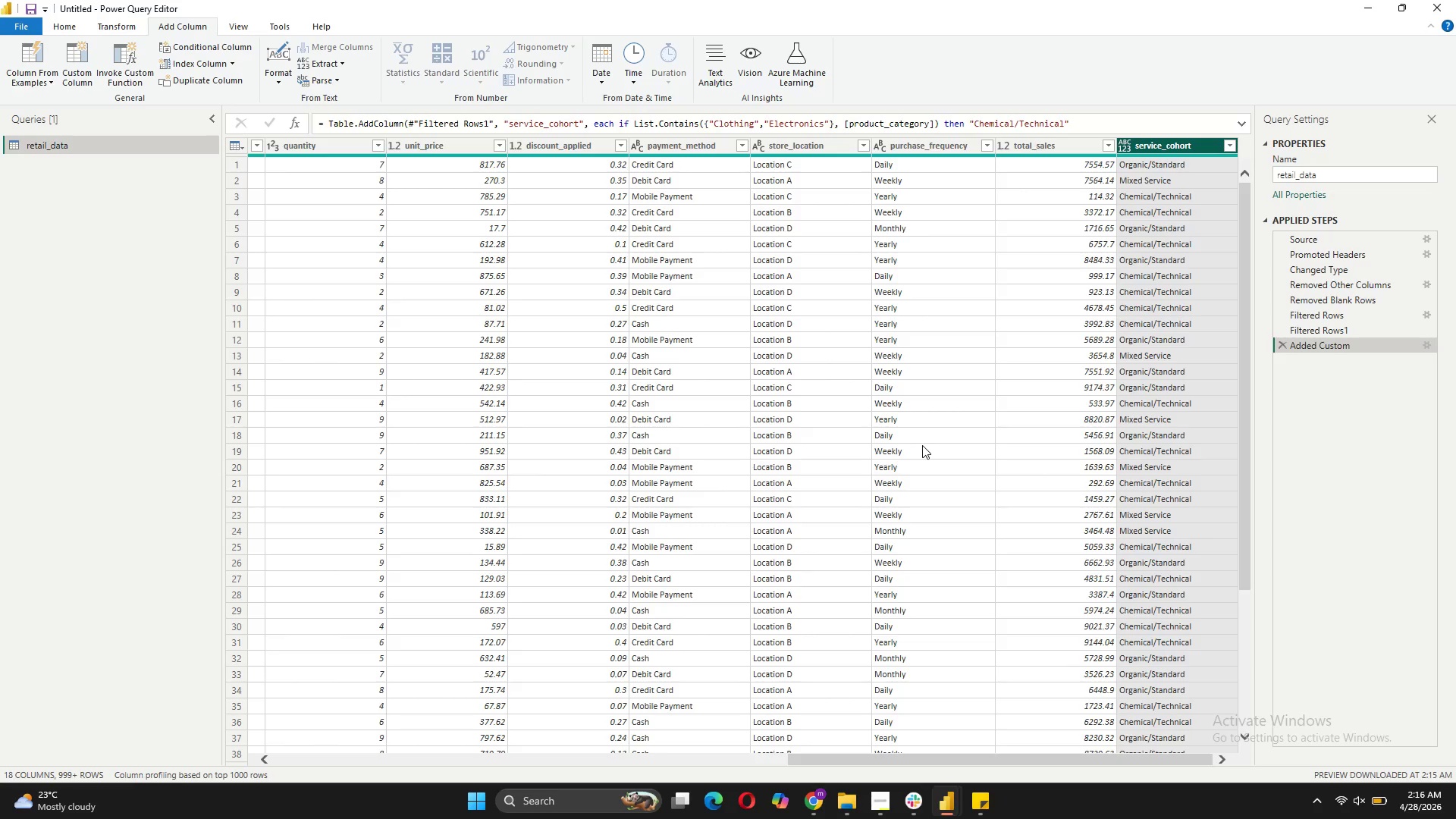 
scroll: coordinate [1144, 566], scroll_direction: down, amount: 16.0
 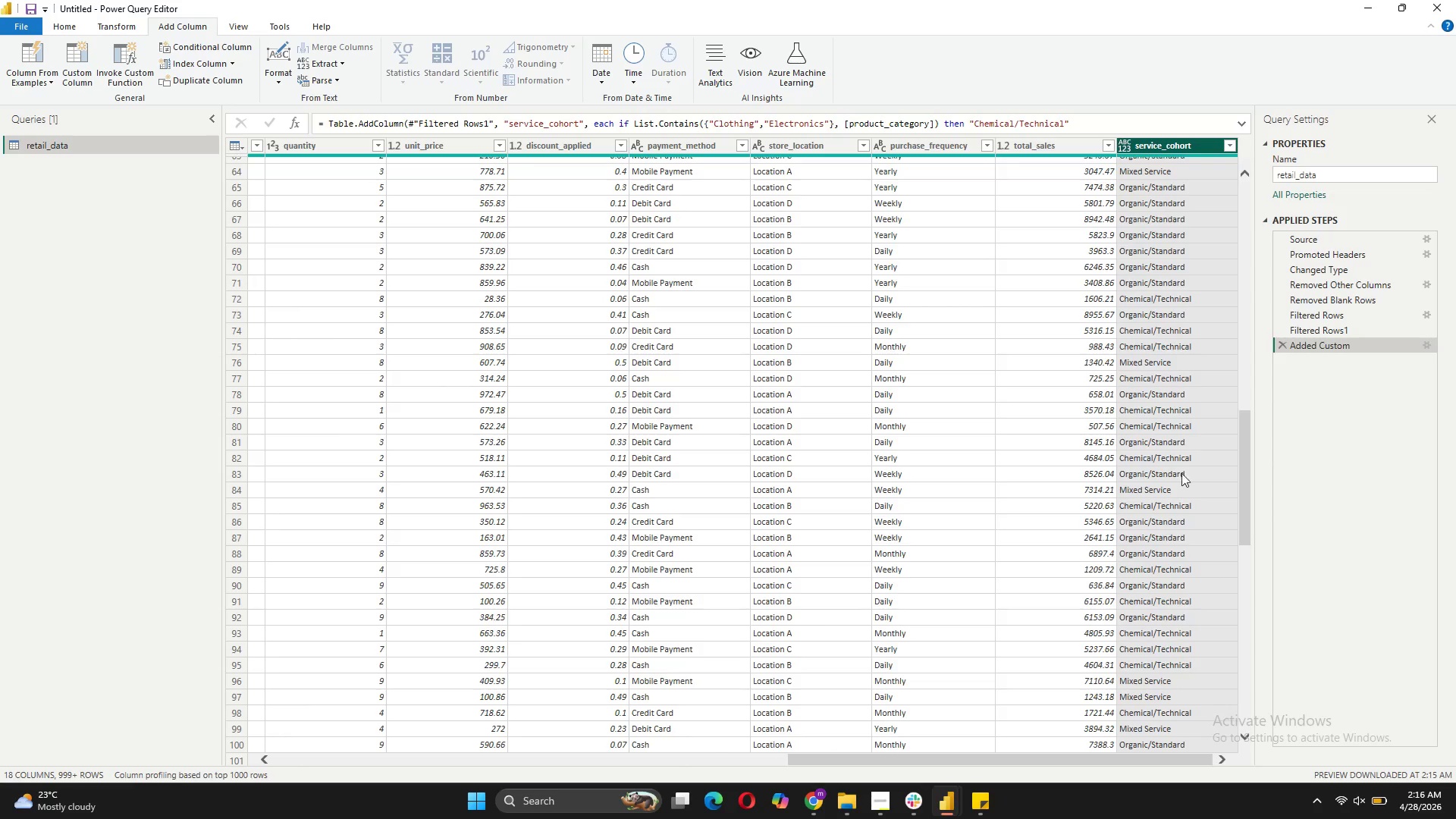 
scroll: coordinate [1181, 453], scroll_direction: up, amount: 19.0
 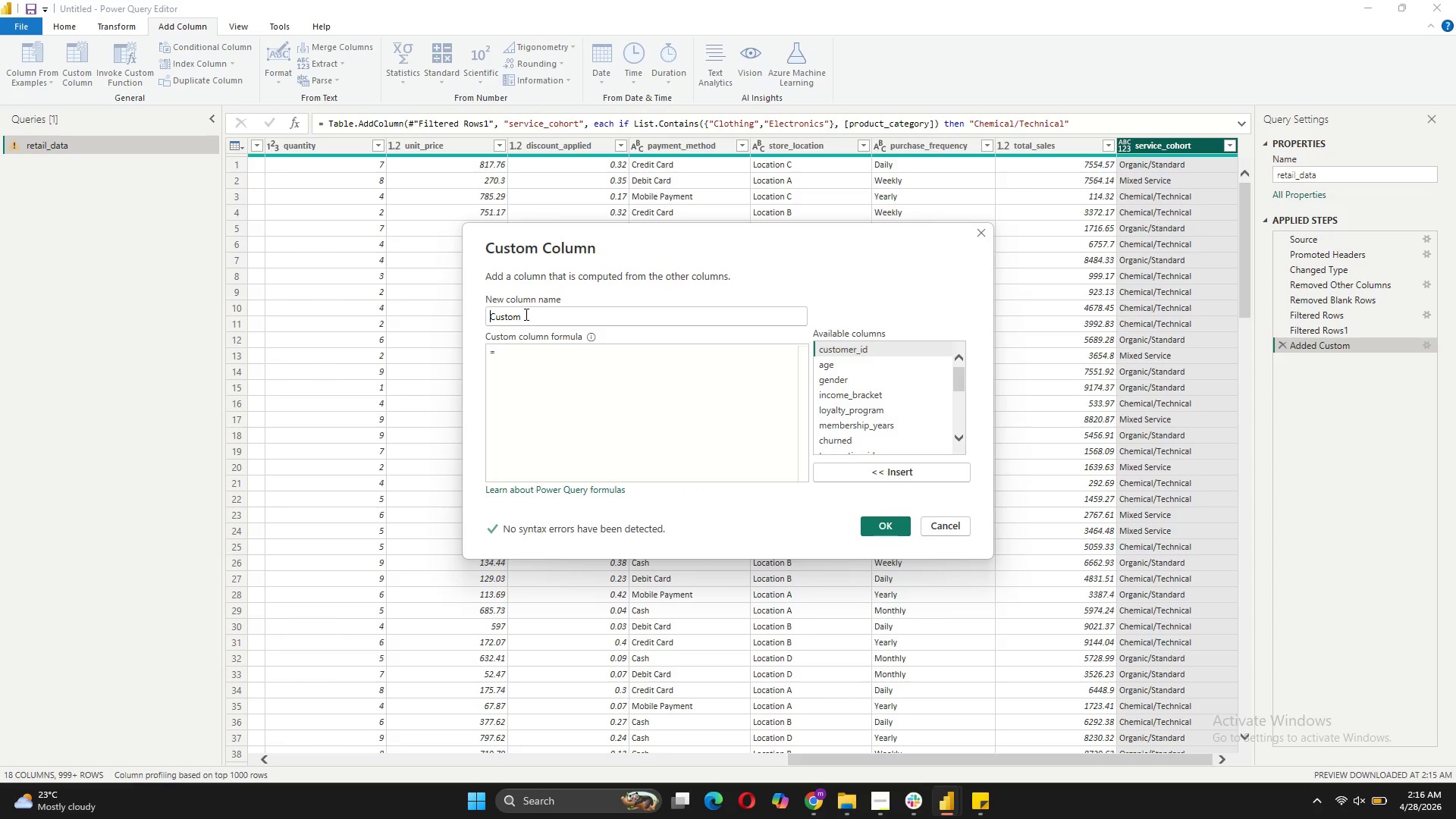 
wait(20.4)
 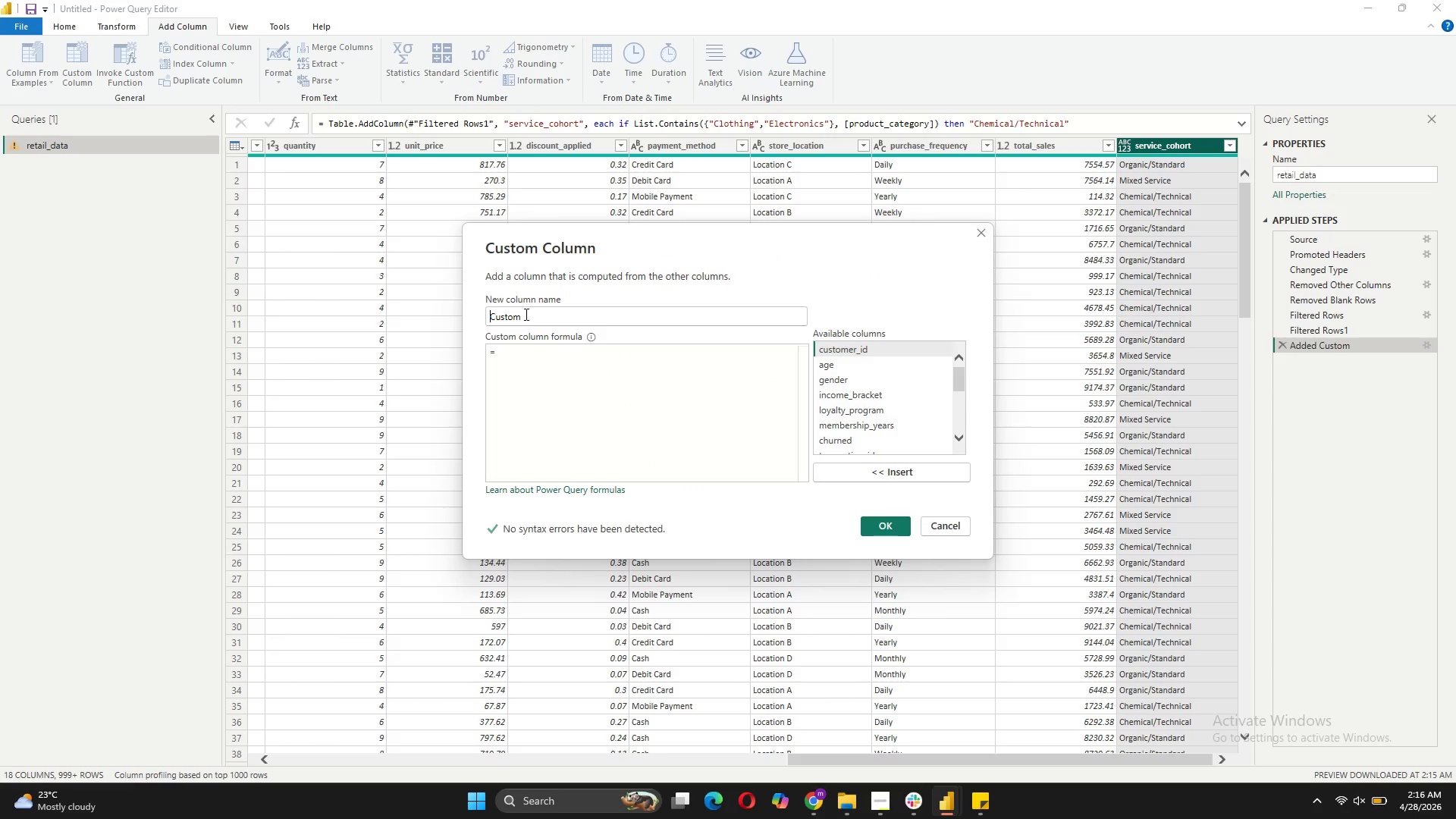 
left_click([525, 314])
 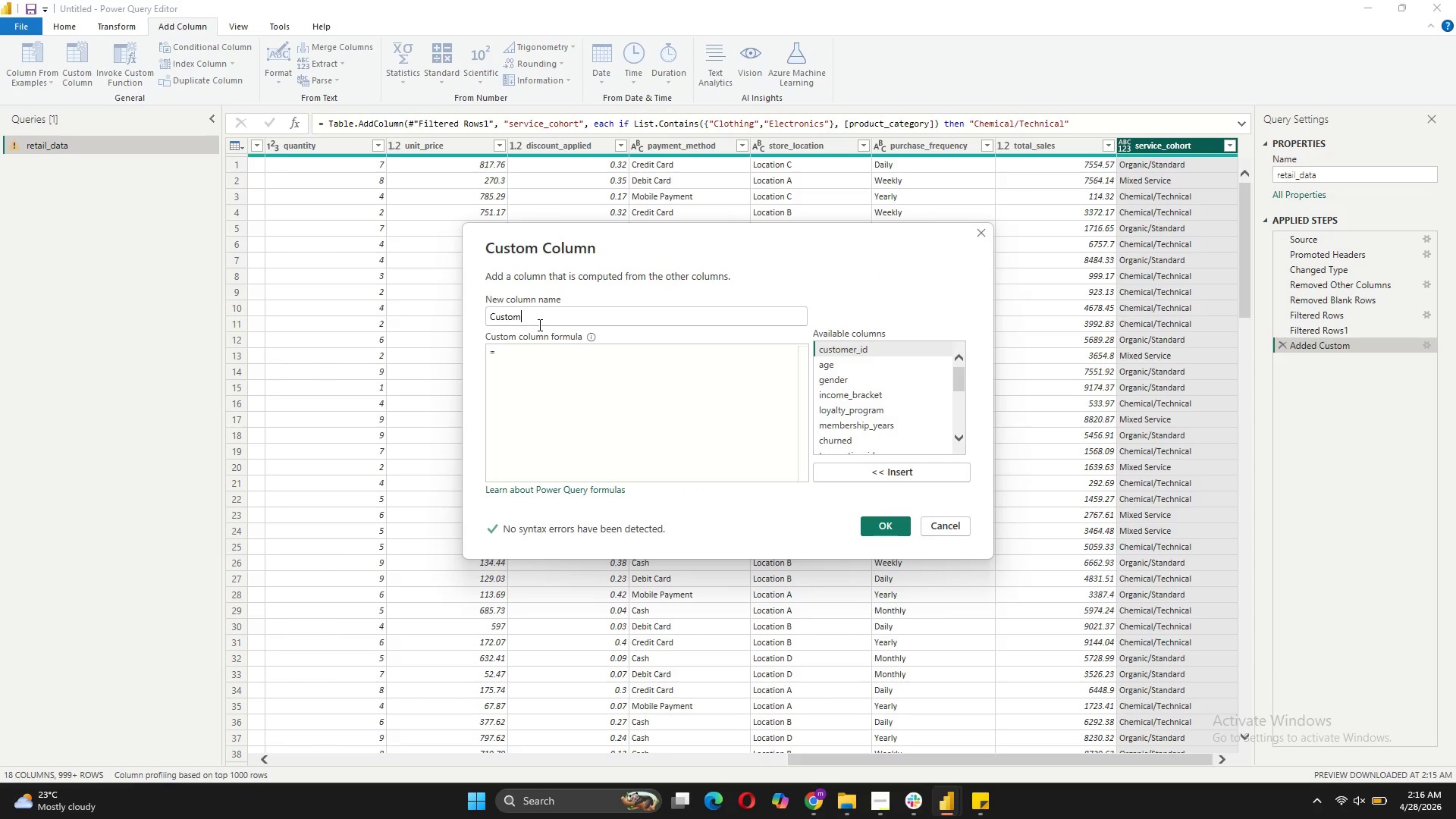 
left_click_drag(start_coordinate=[537, 325], to_coordinate=[487, 322])
 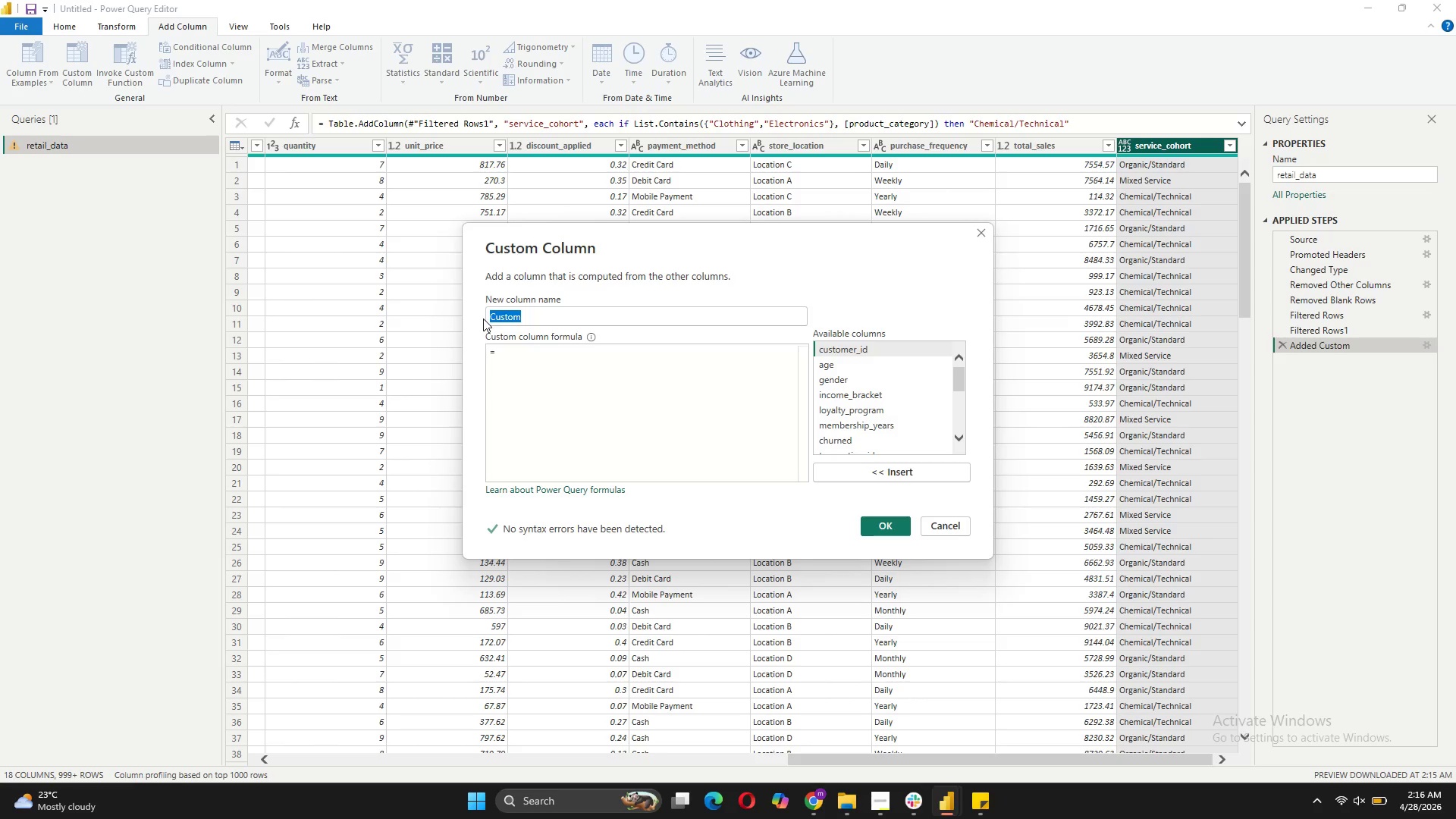 
type(Styki)
key(Backspace)
key(Backspace)
type(list_Assigned)
 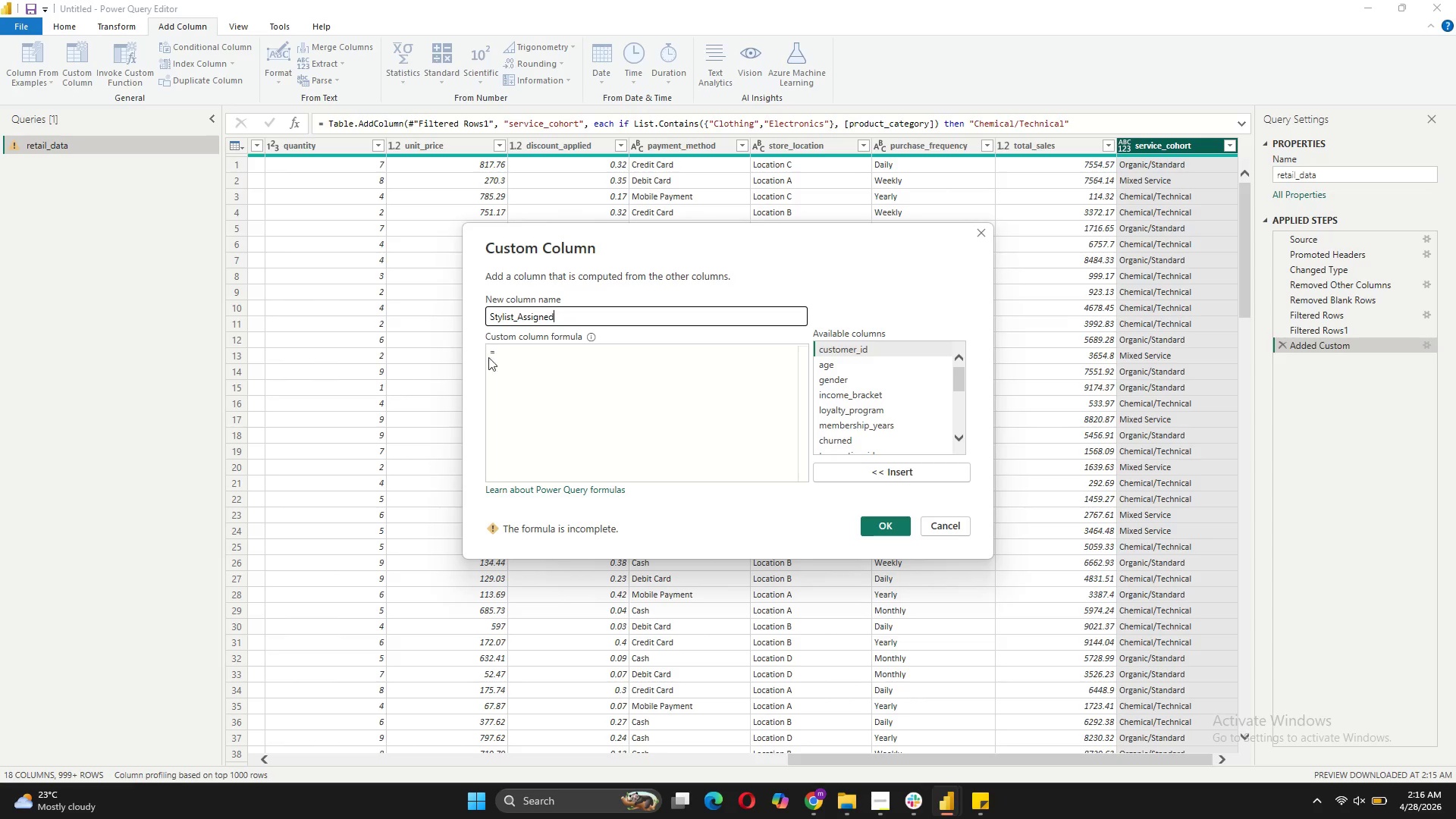 
left_click([524, 357])
 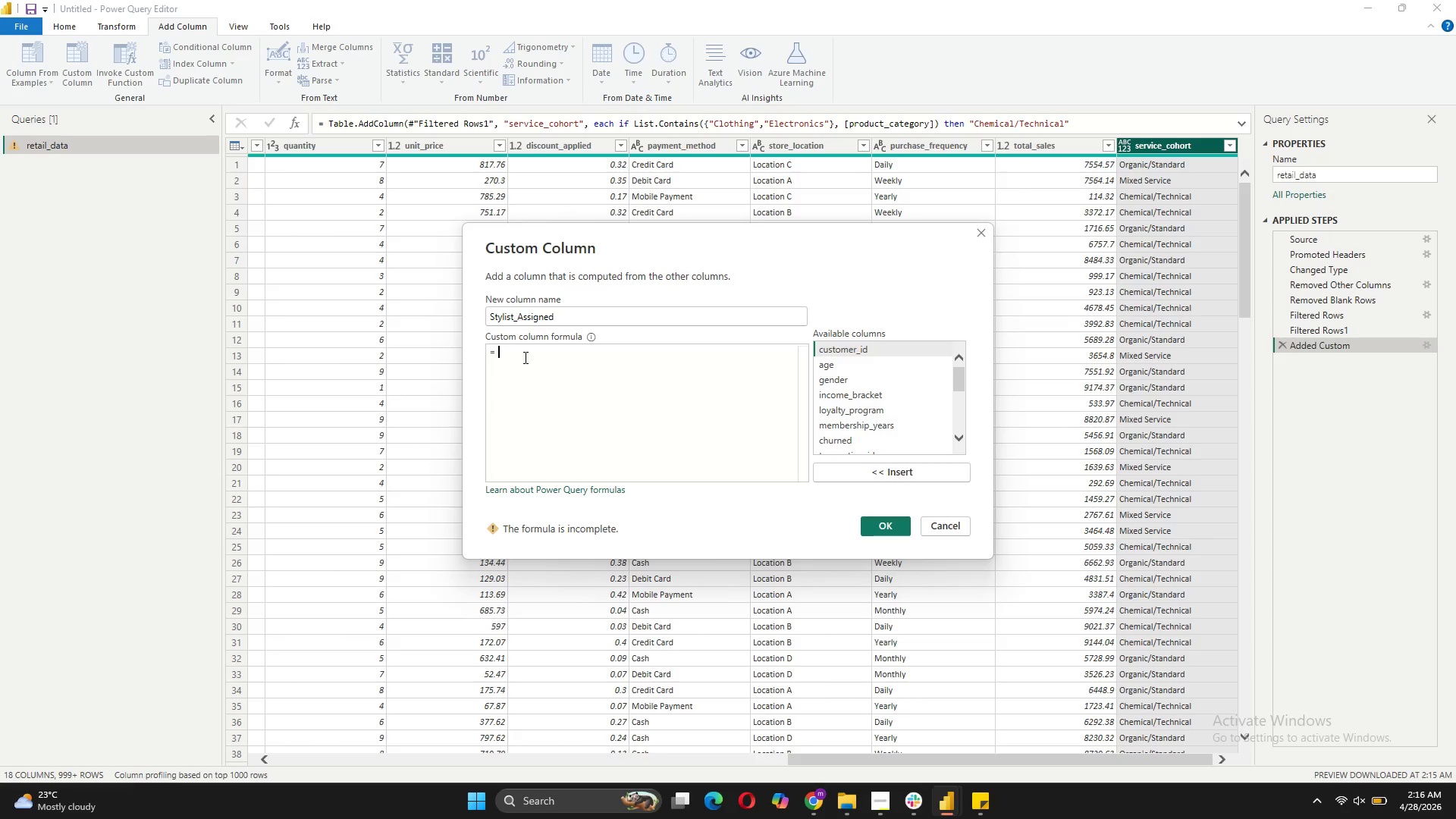 
type(if )
 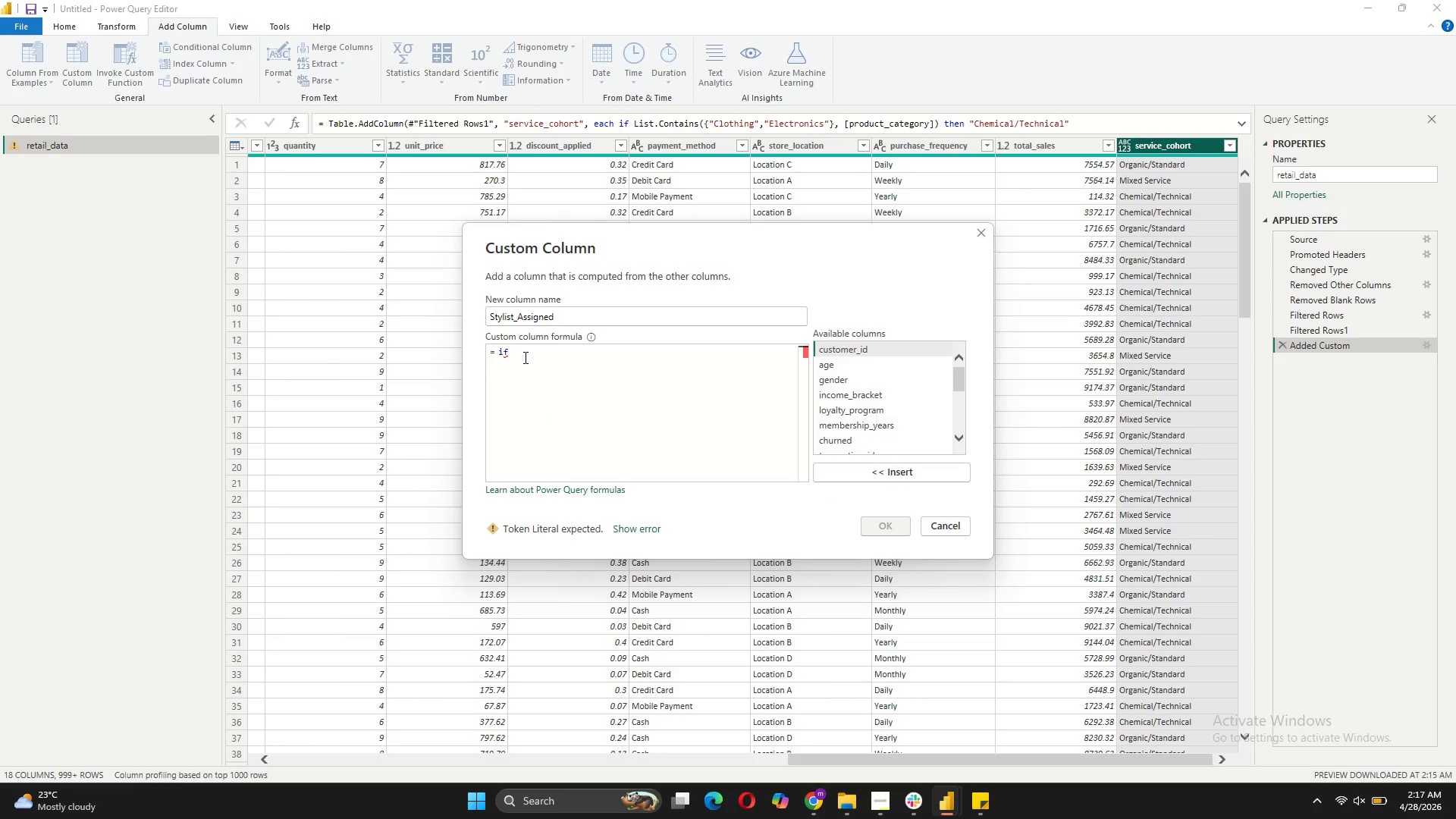 
key(Control+V)
 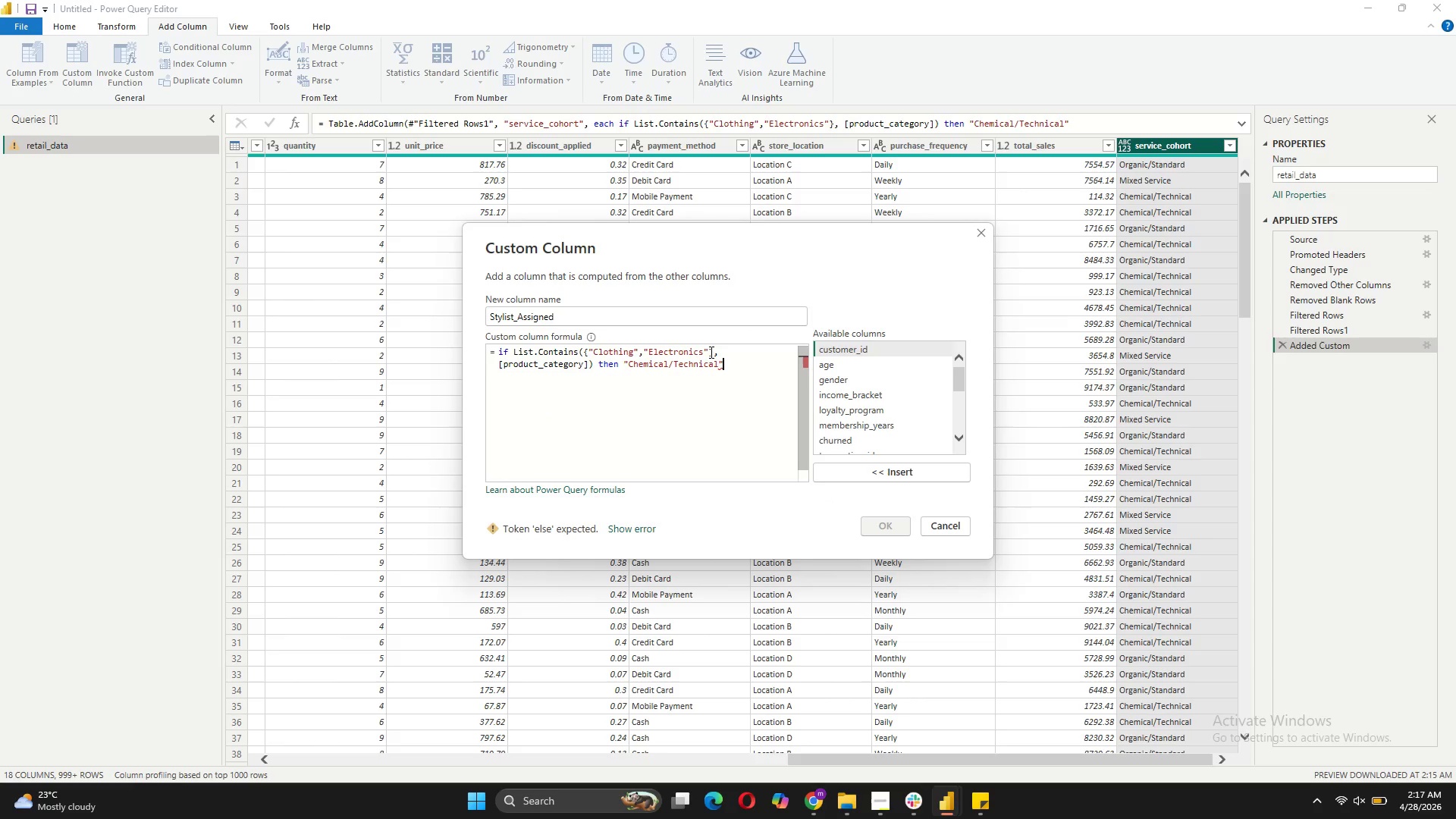 
wait(6.92)
 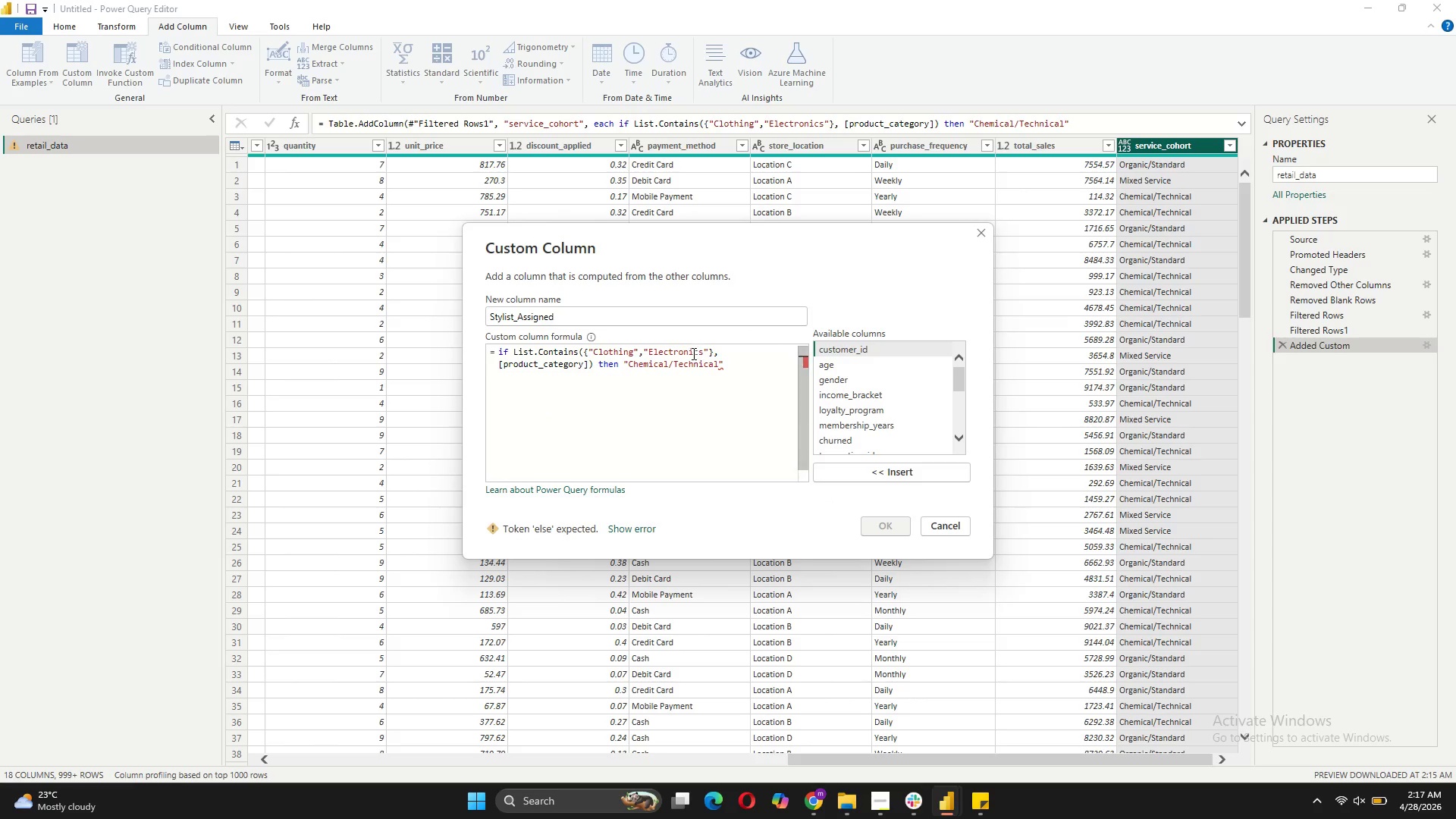 
left_click_drag(start_coordinate=[734, 364], to_coordinate=[513, 354])
 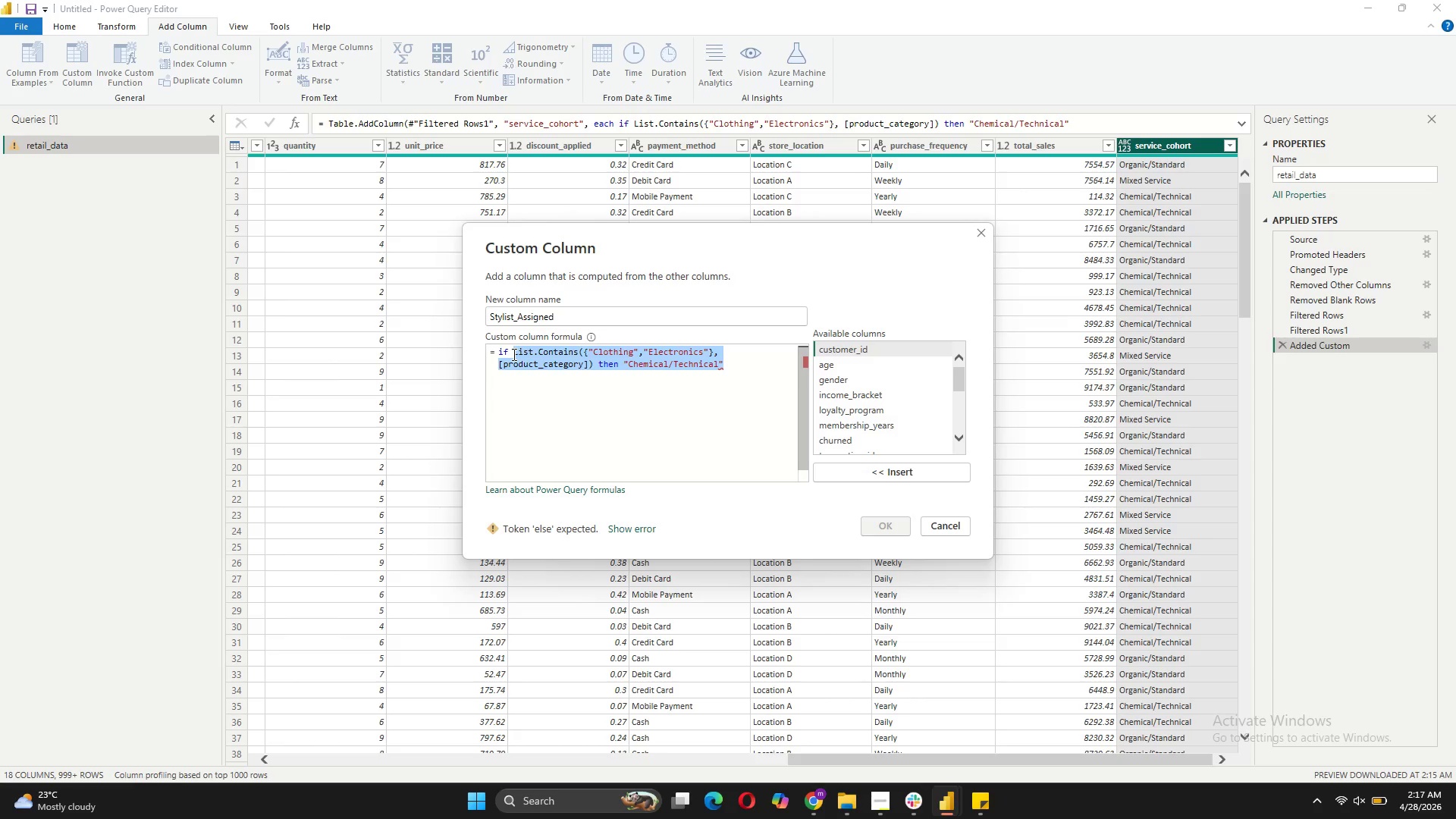 
key(BracketLeft)
 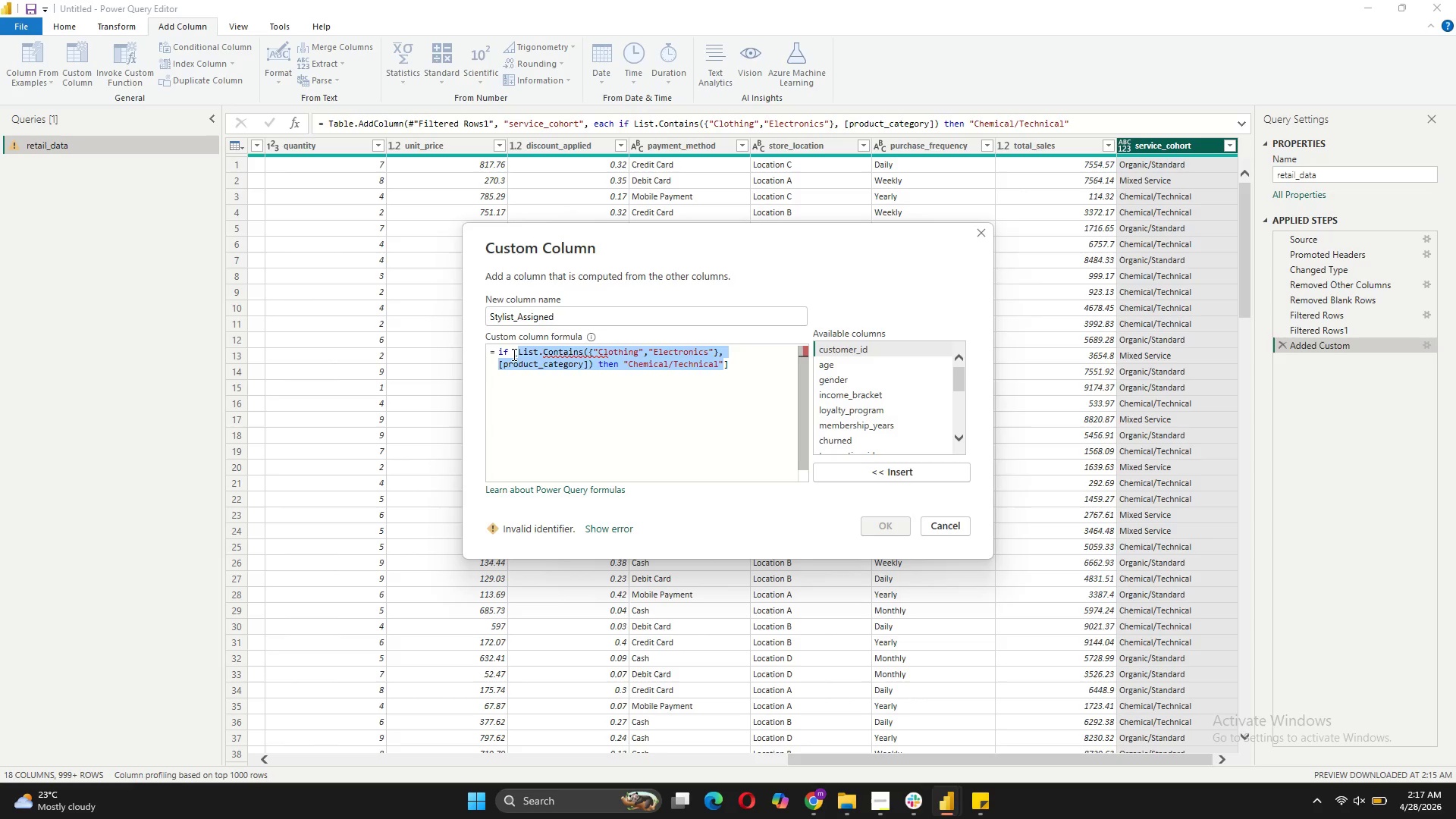 
key(Backspace)
 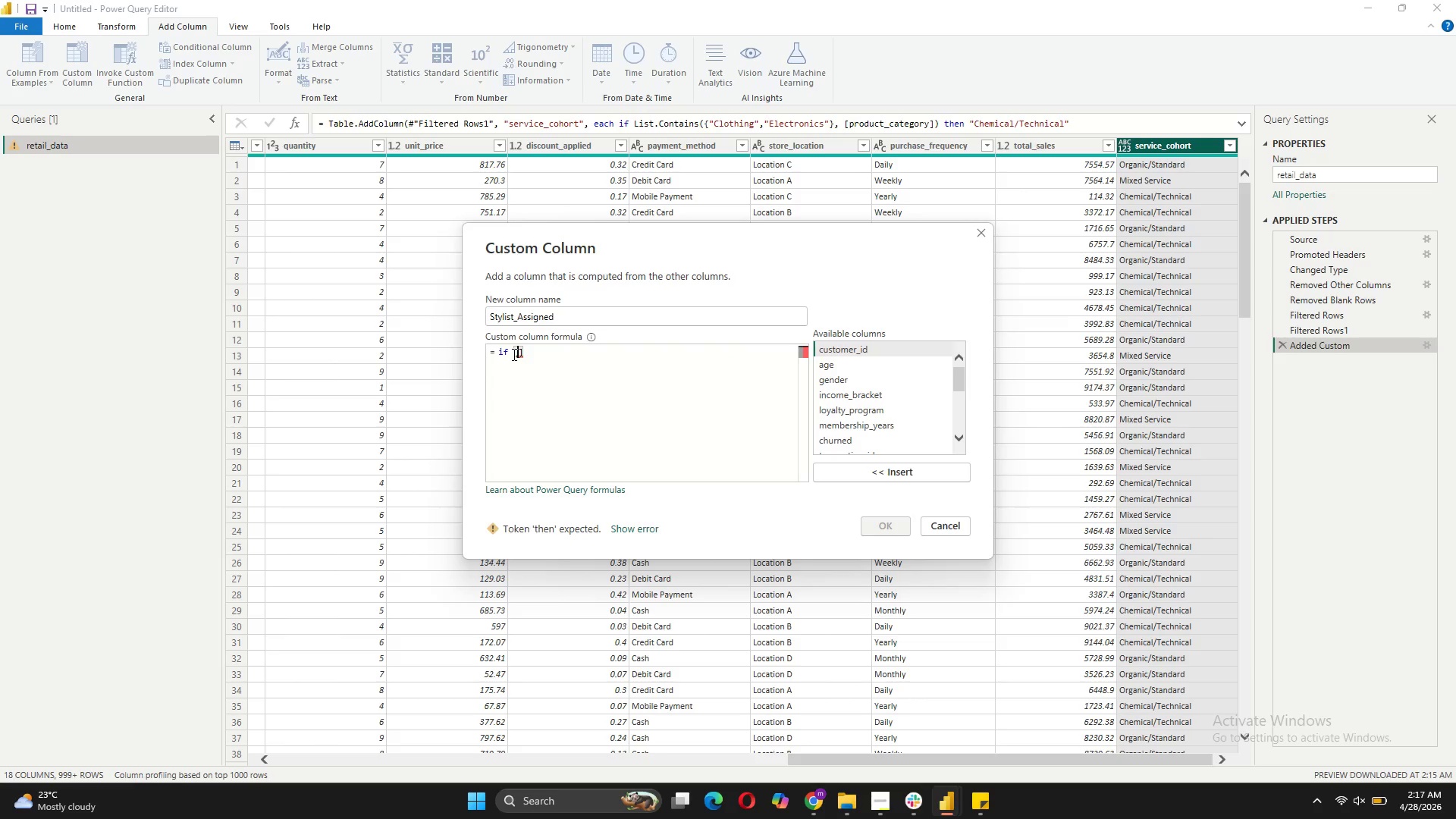 
key(S)
 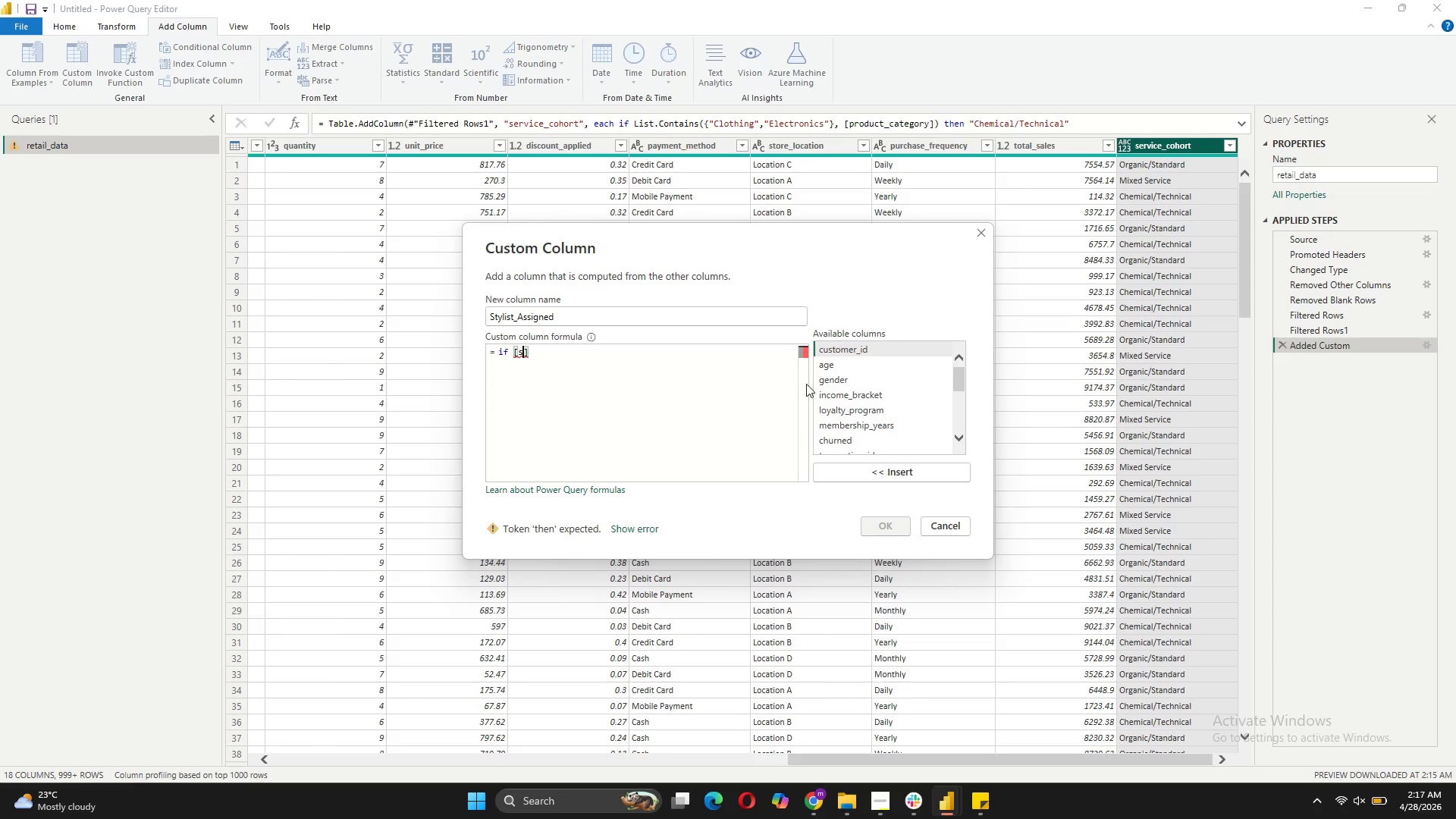 
scroll: coordinate [887, 400], scroll_direction: down, amount: 11.0
 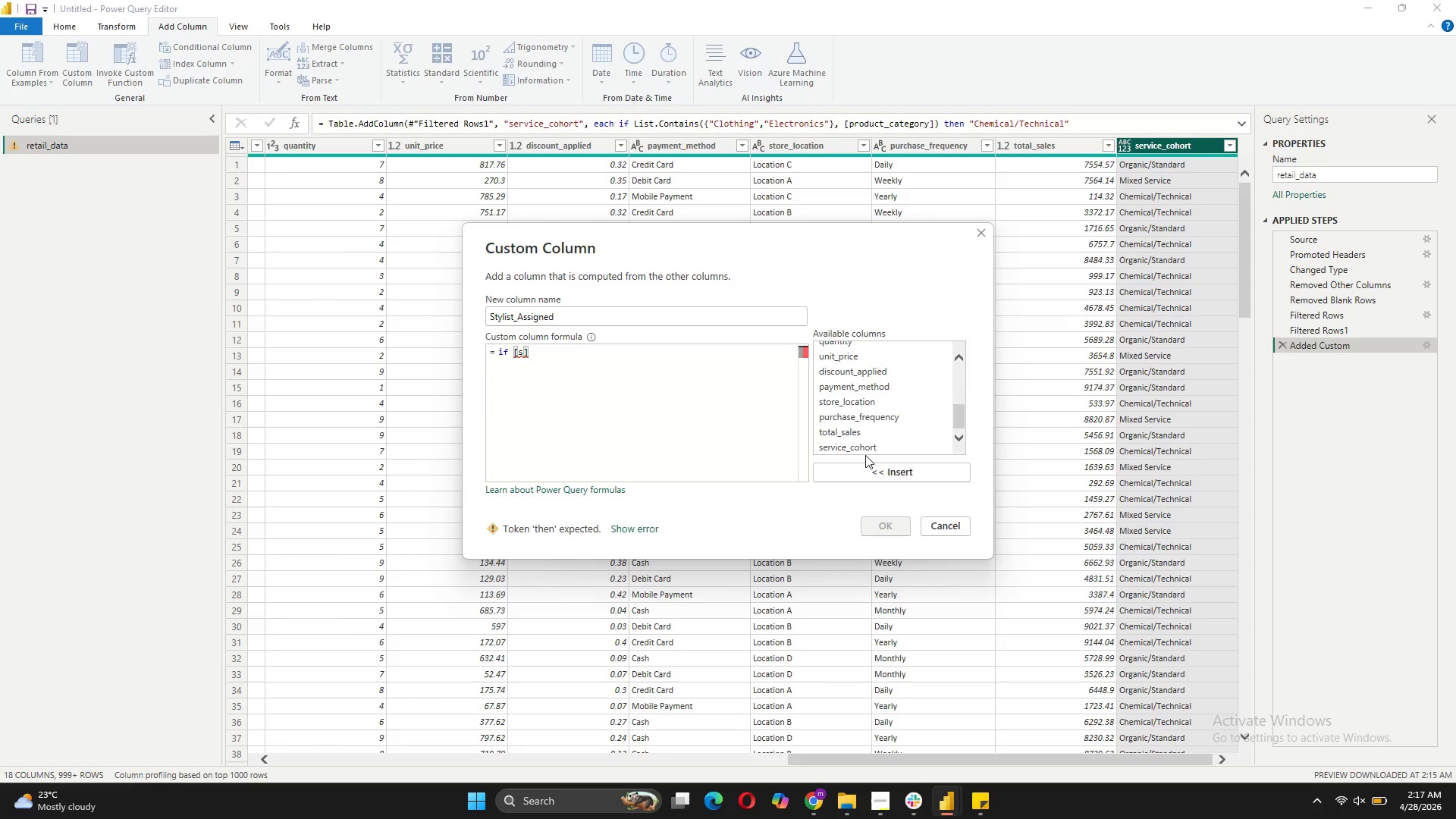 
left_click([865, 454])
 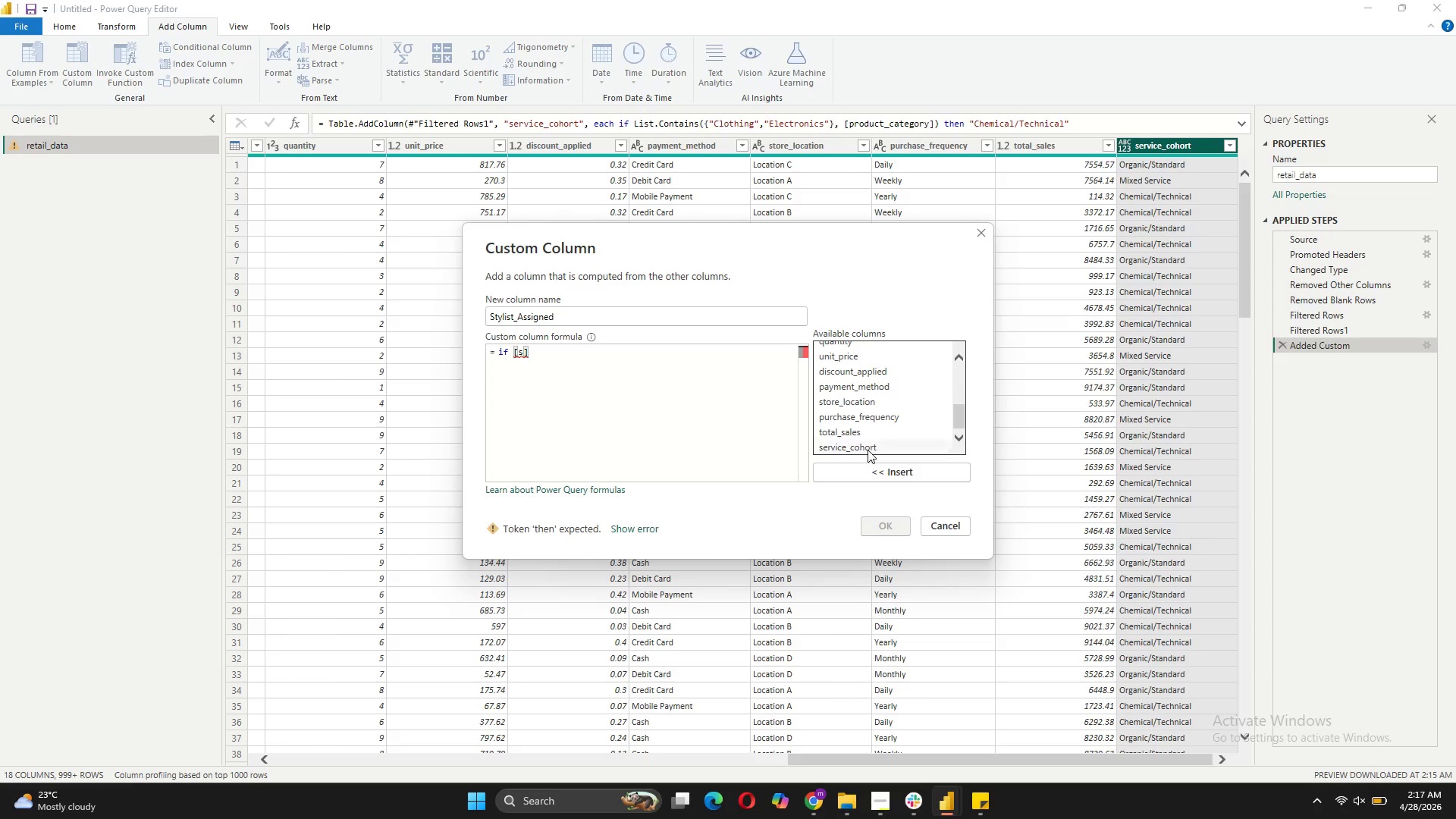 
left_click([868, 449])
 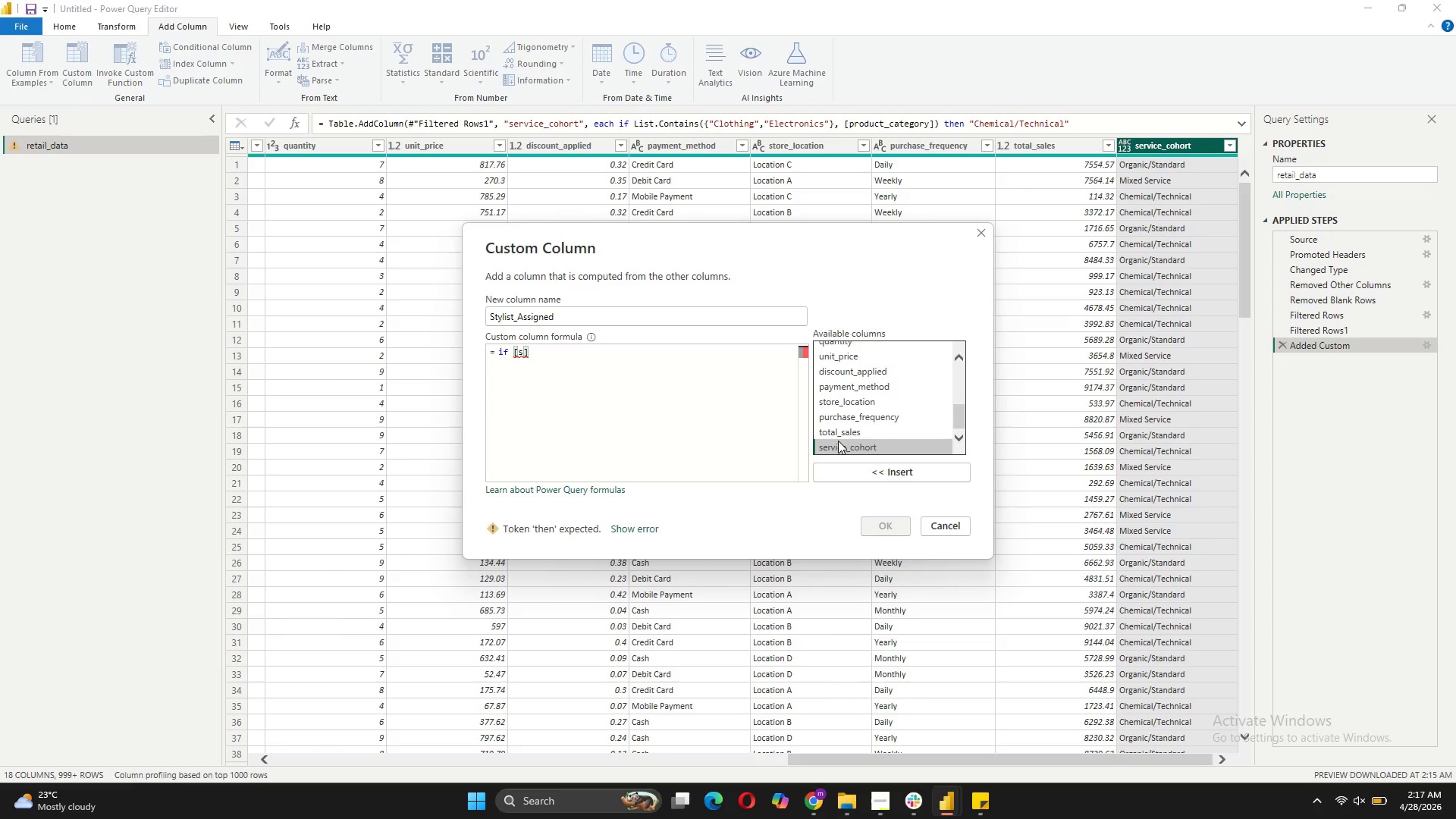 
double_click([838, 444])
 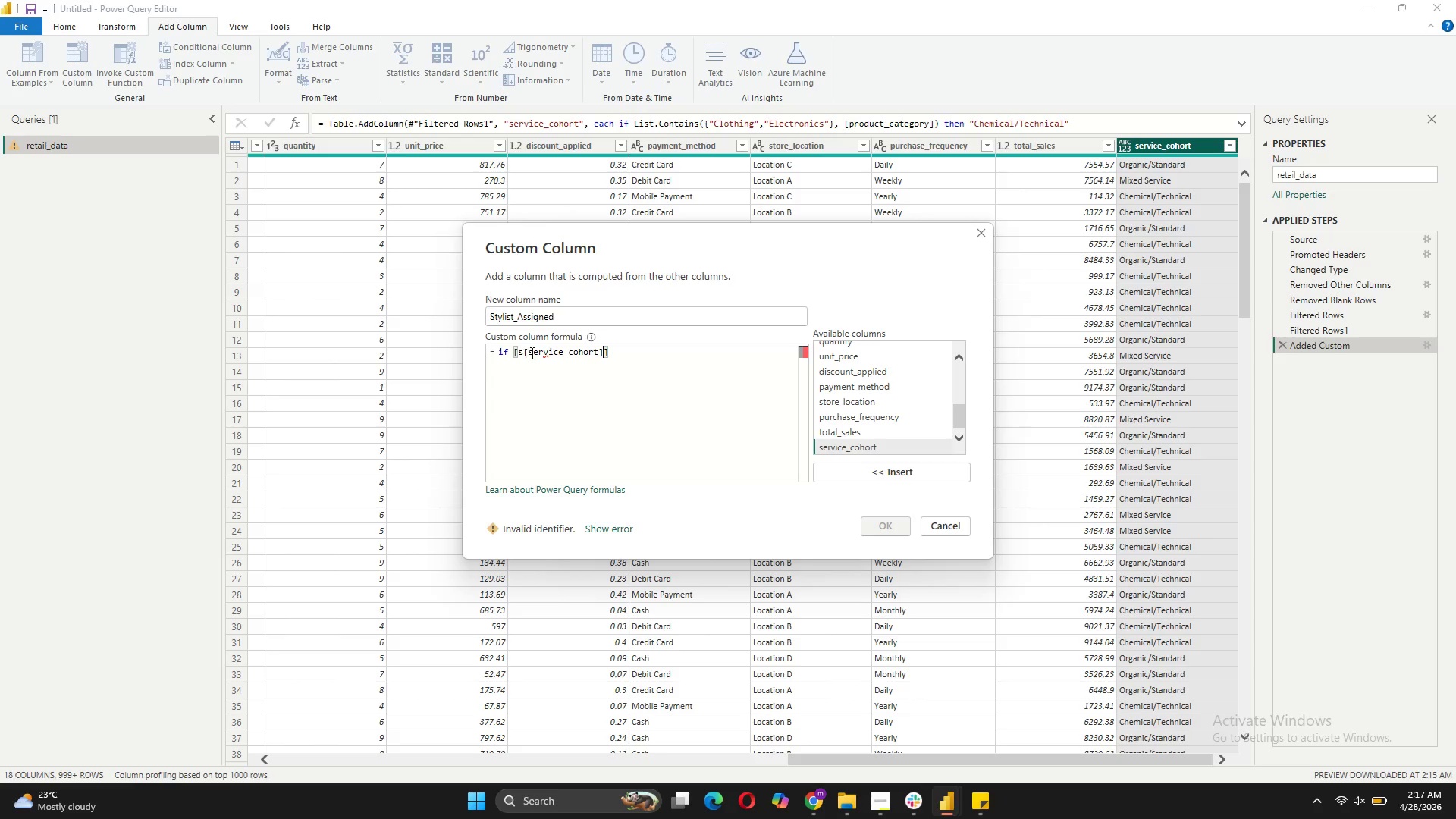 
left_click([523, 355])
 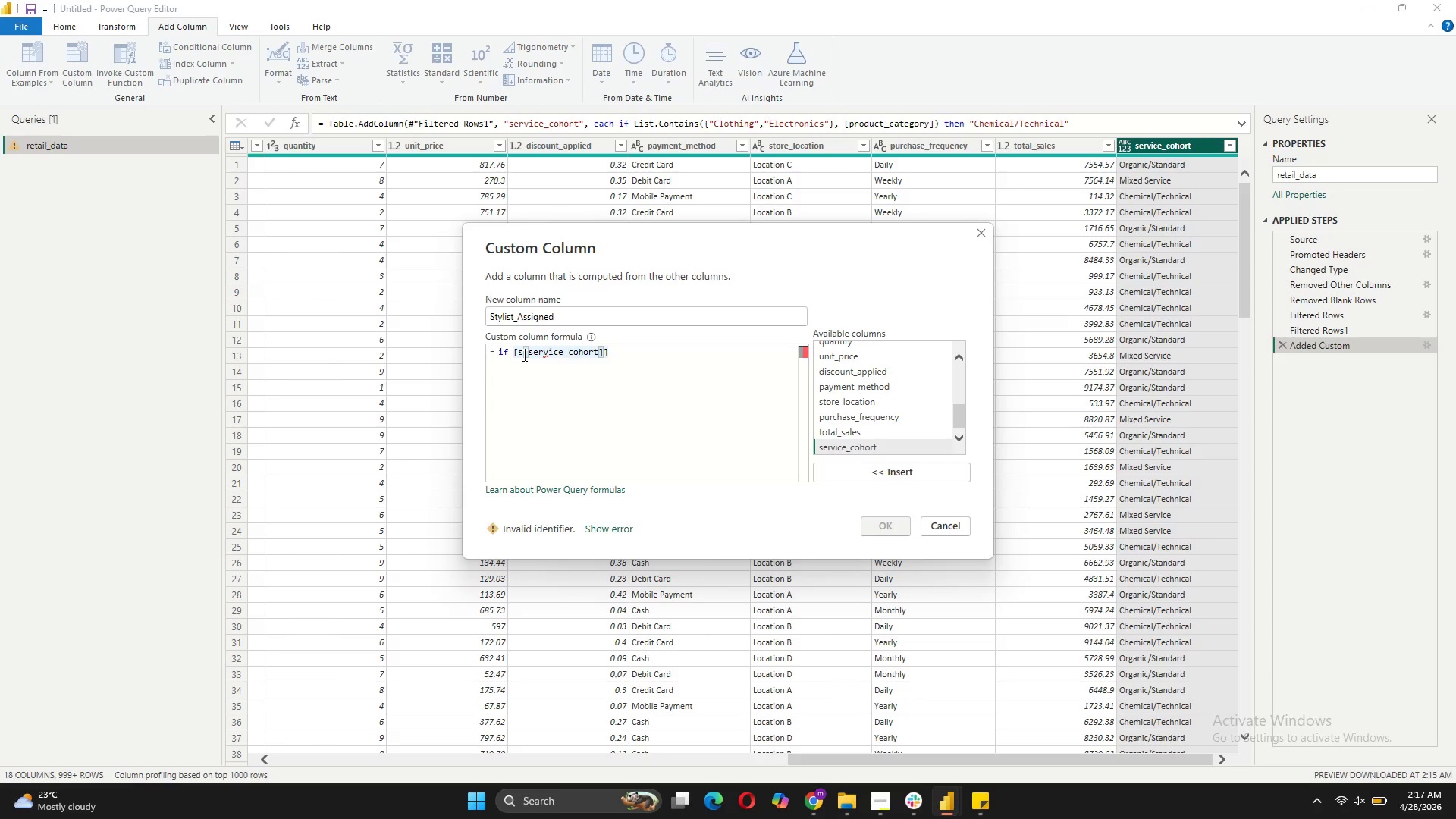 
key(Backspace)
 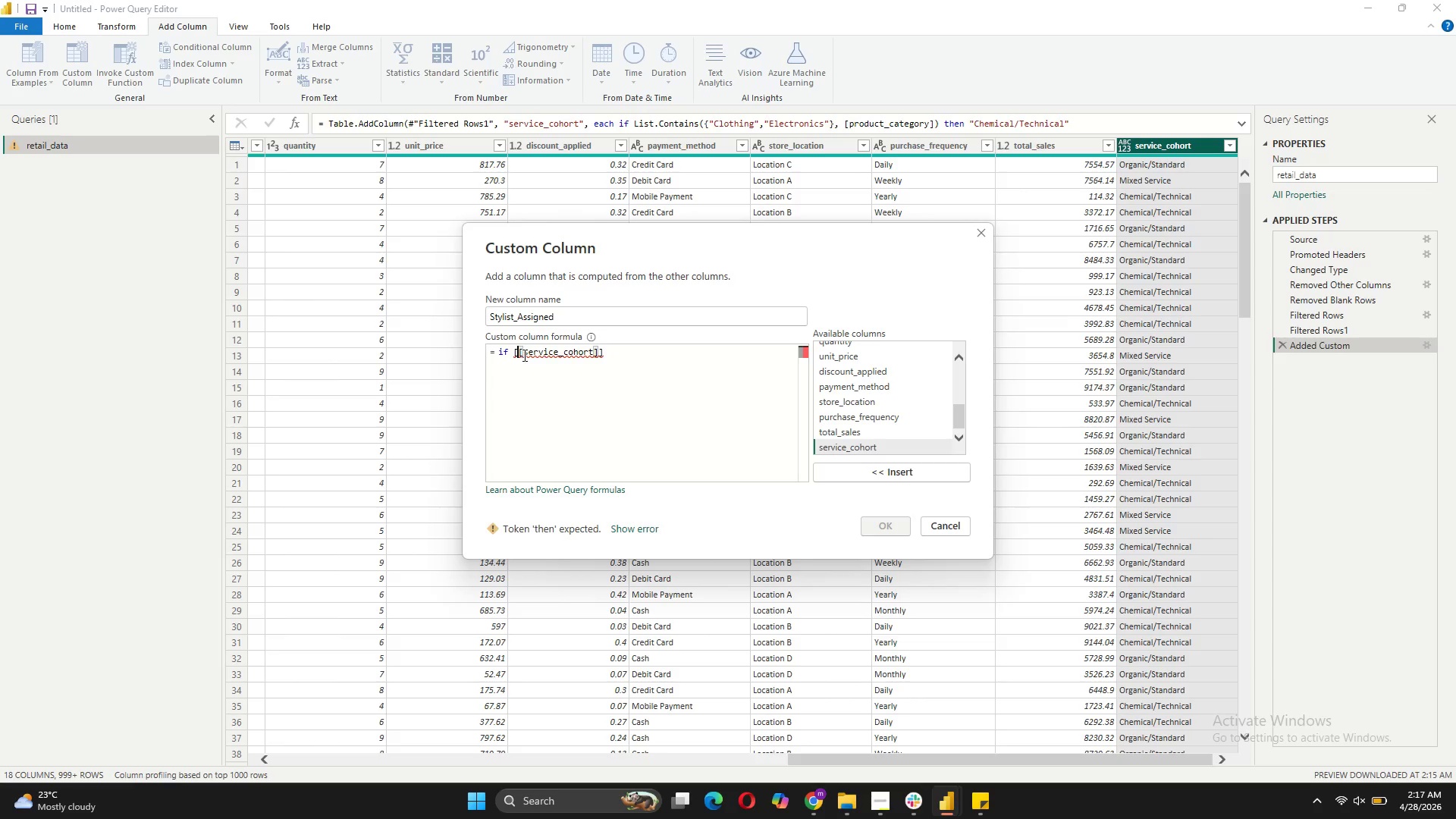 
key(Backspace)
 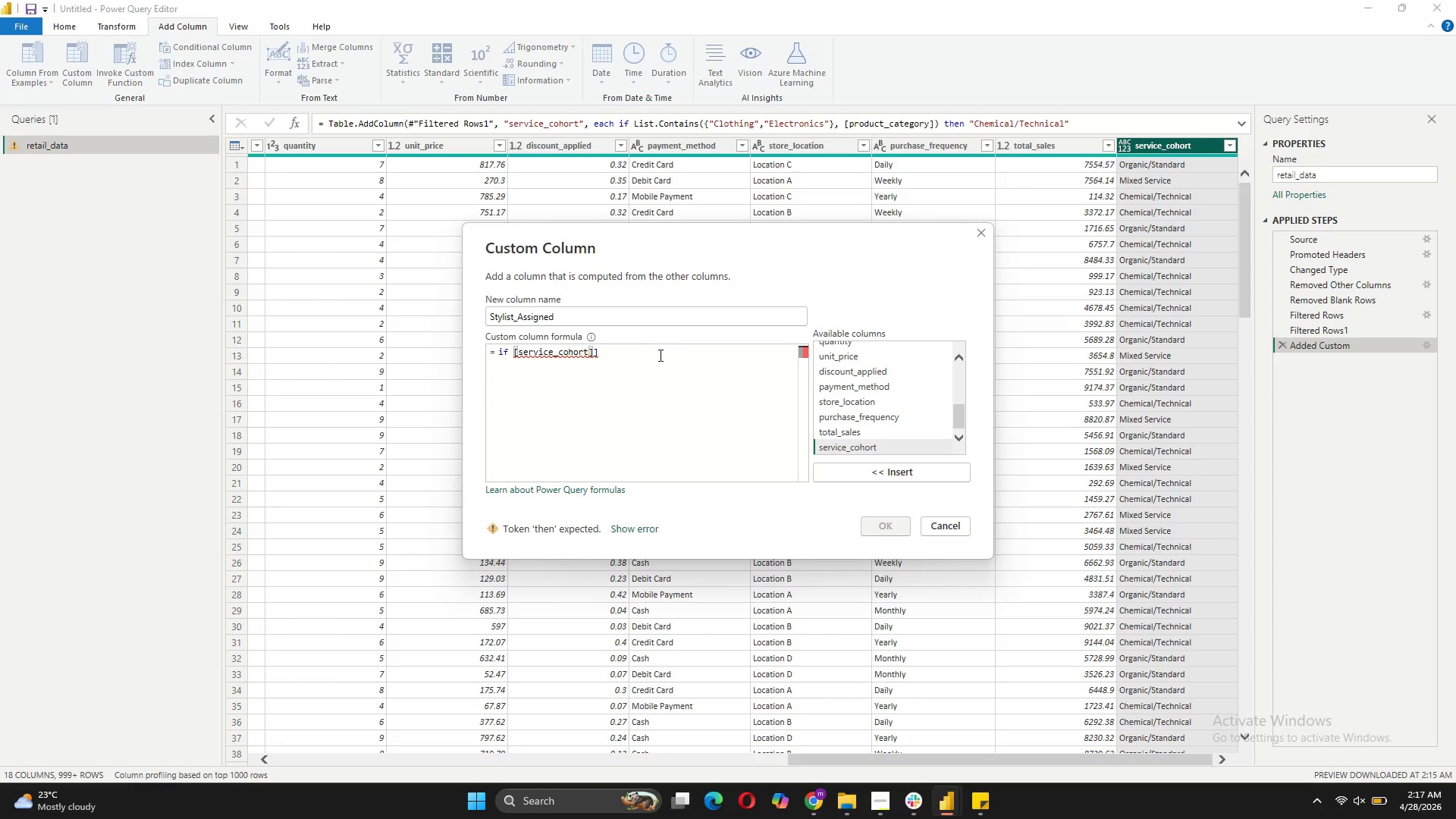 
left_click([593, 344])
 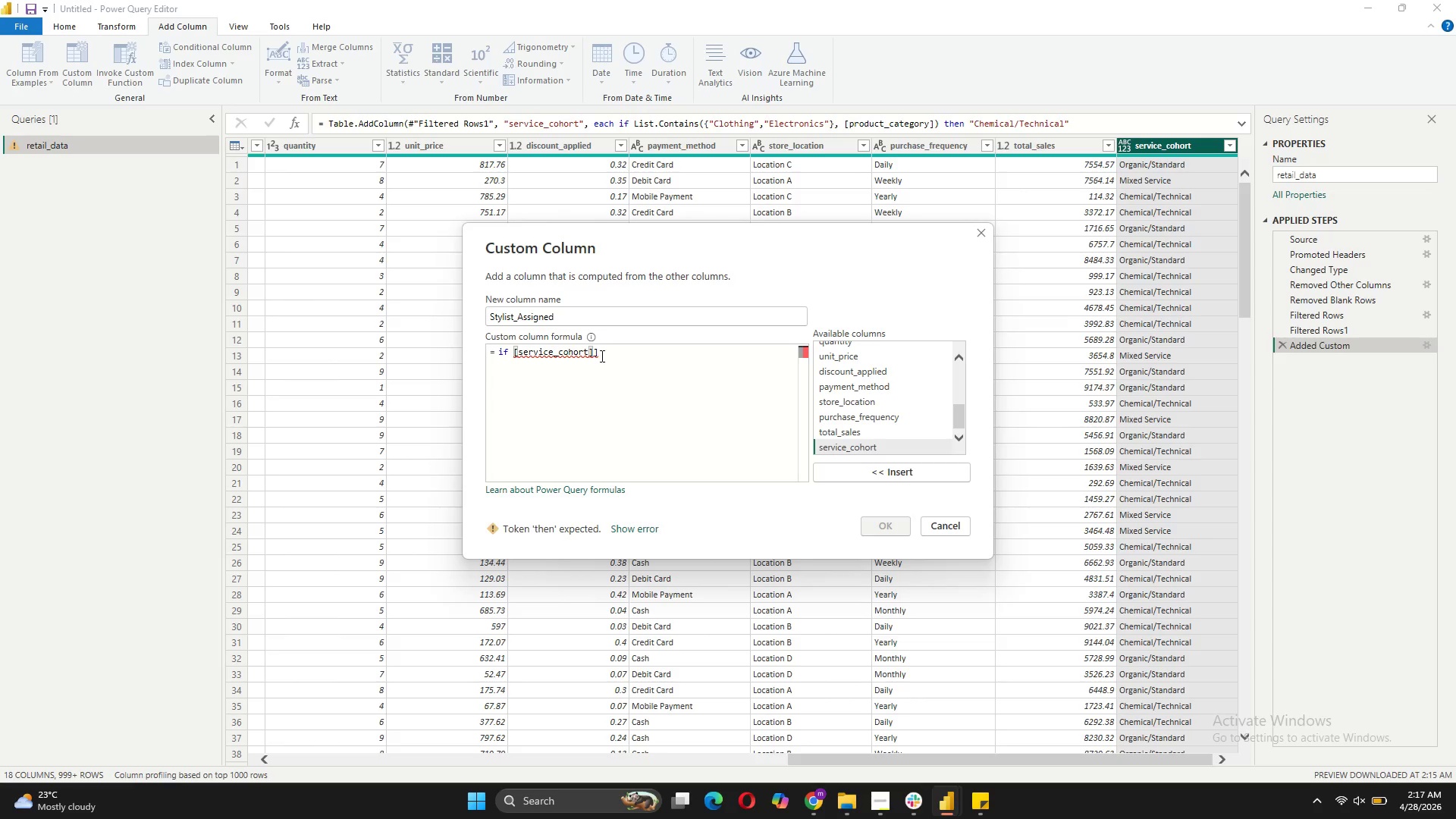 
left_click([601, 356])
 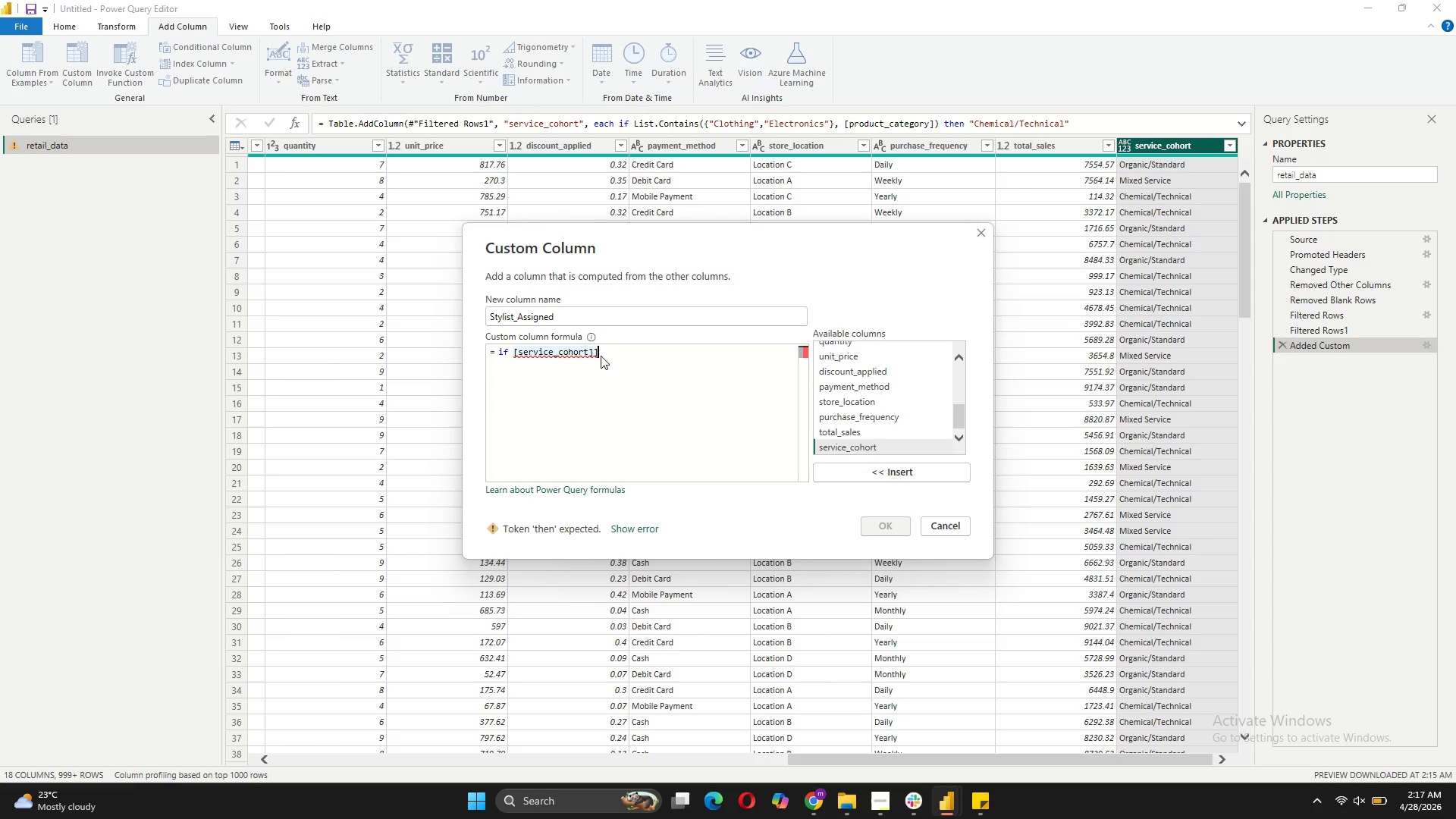 
key(Backspace)
type( -)
key(Backspace)
type(= "Chemiv)
key(Backspace)
type(cal/Technical)
 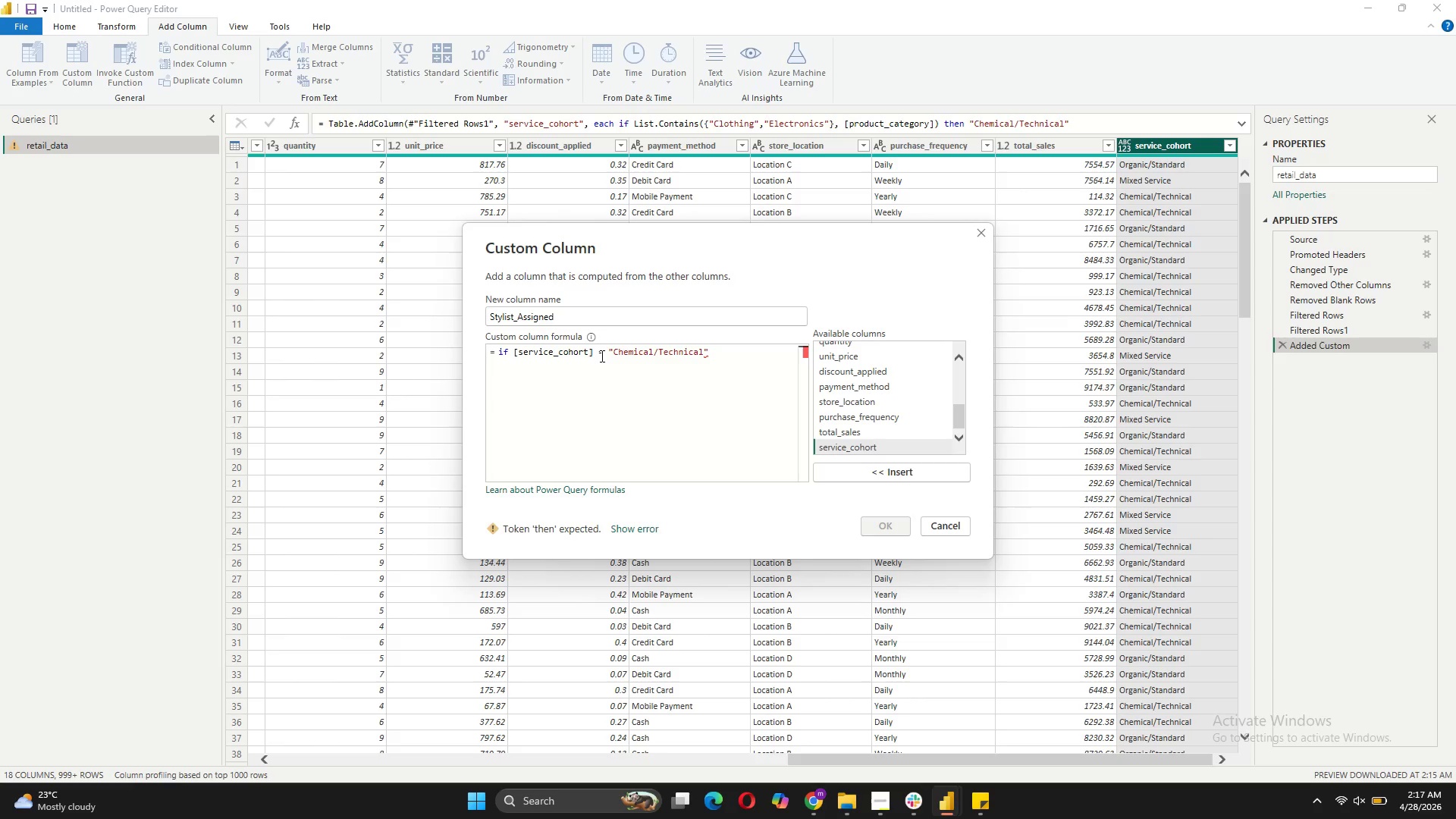 
key(ArrowRight)
 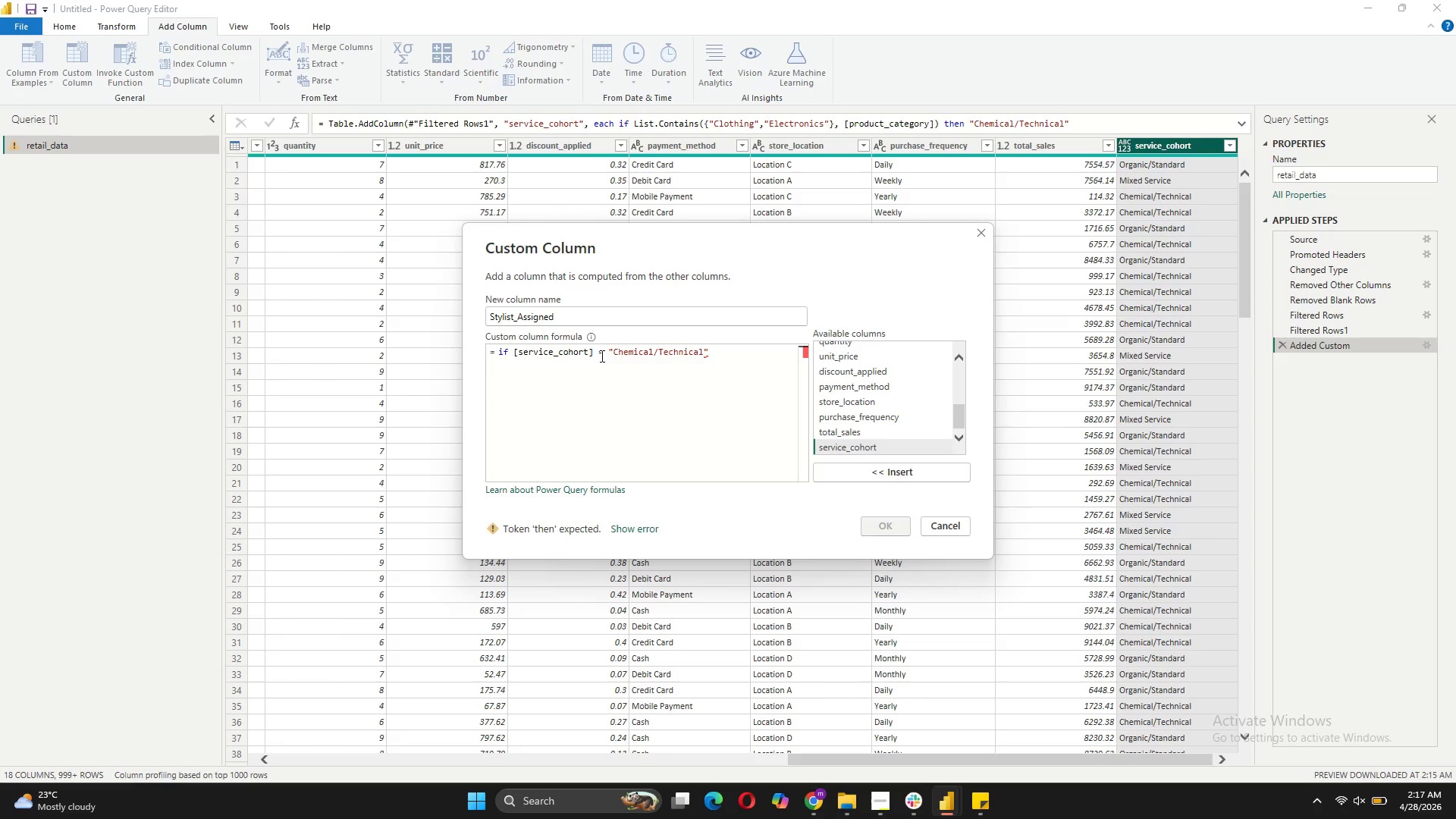 
type( then "Senior Stylist)
 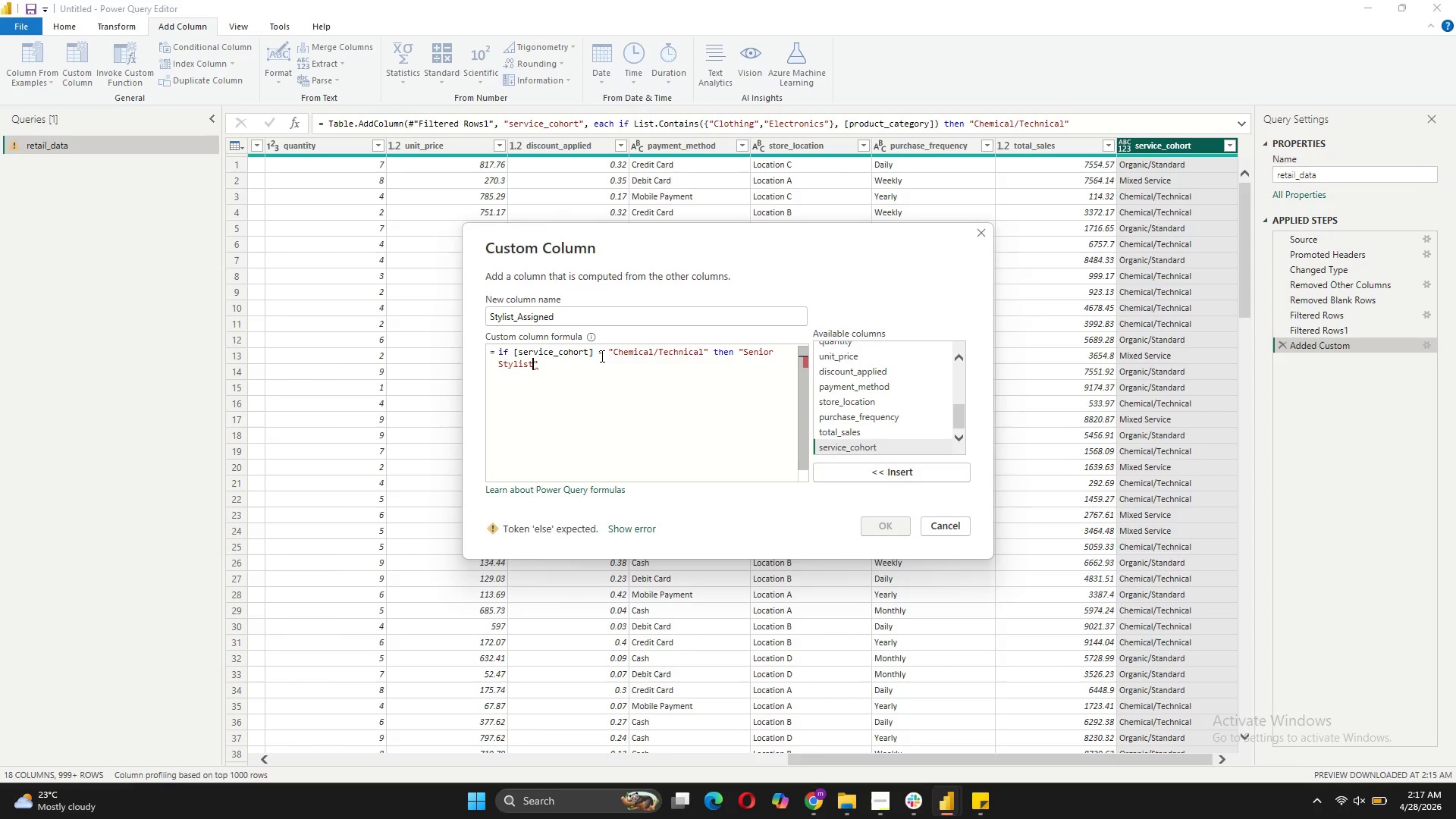 
key(ArrowRight)
 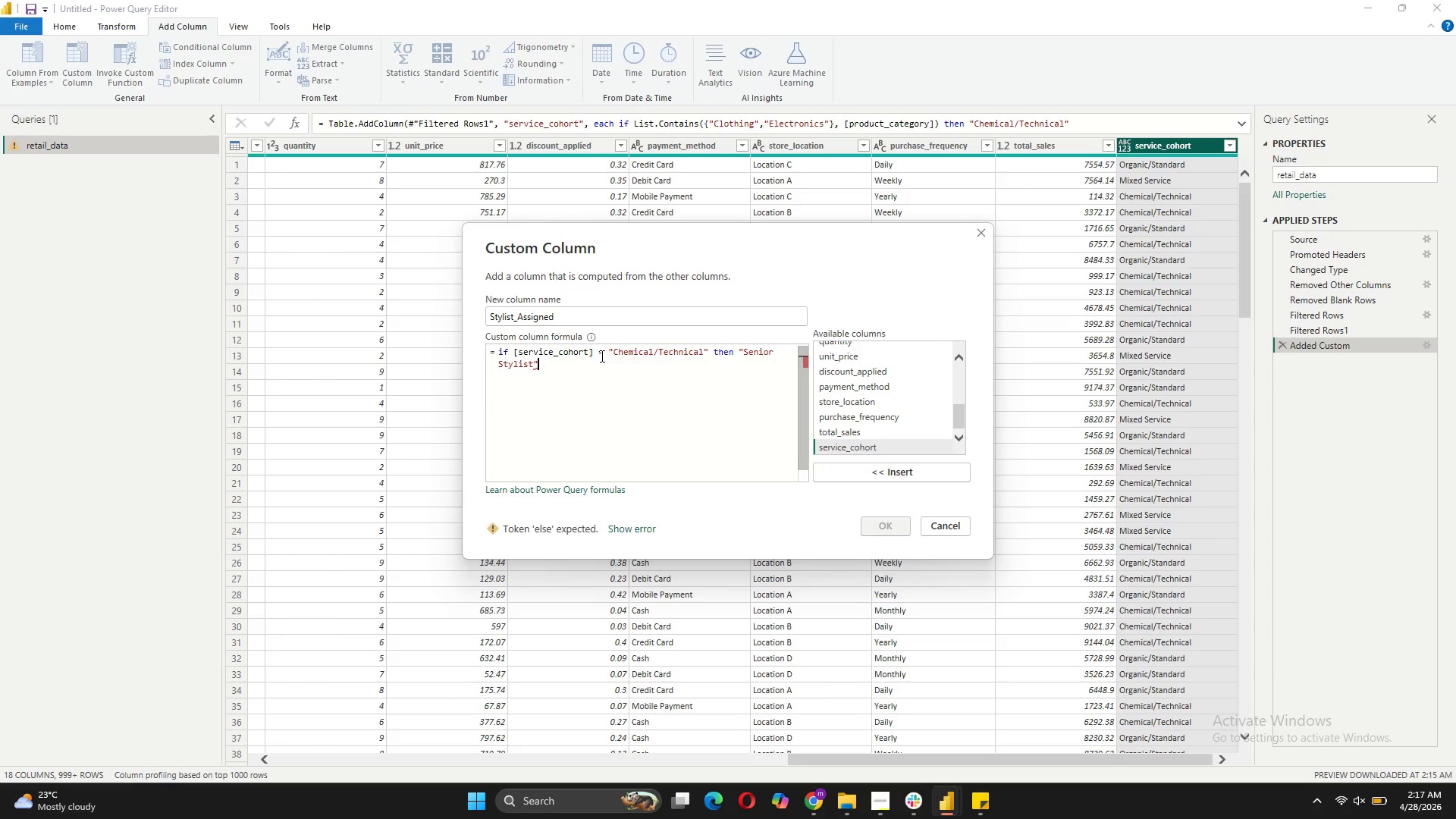 
key(Shift+Enter)
 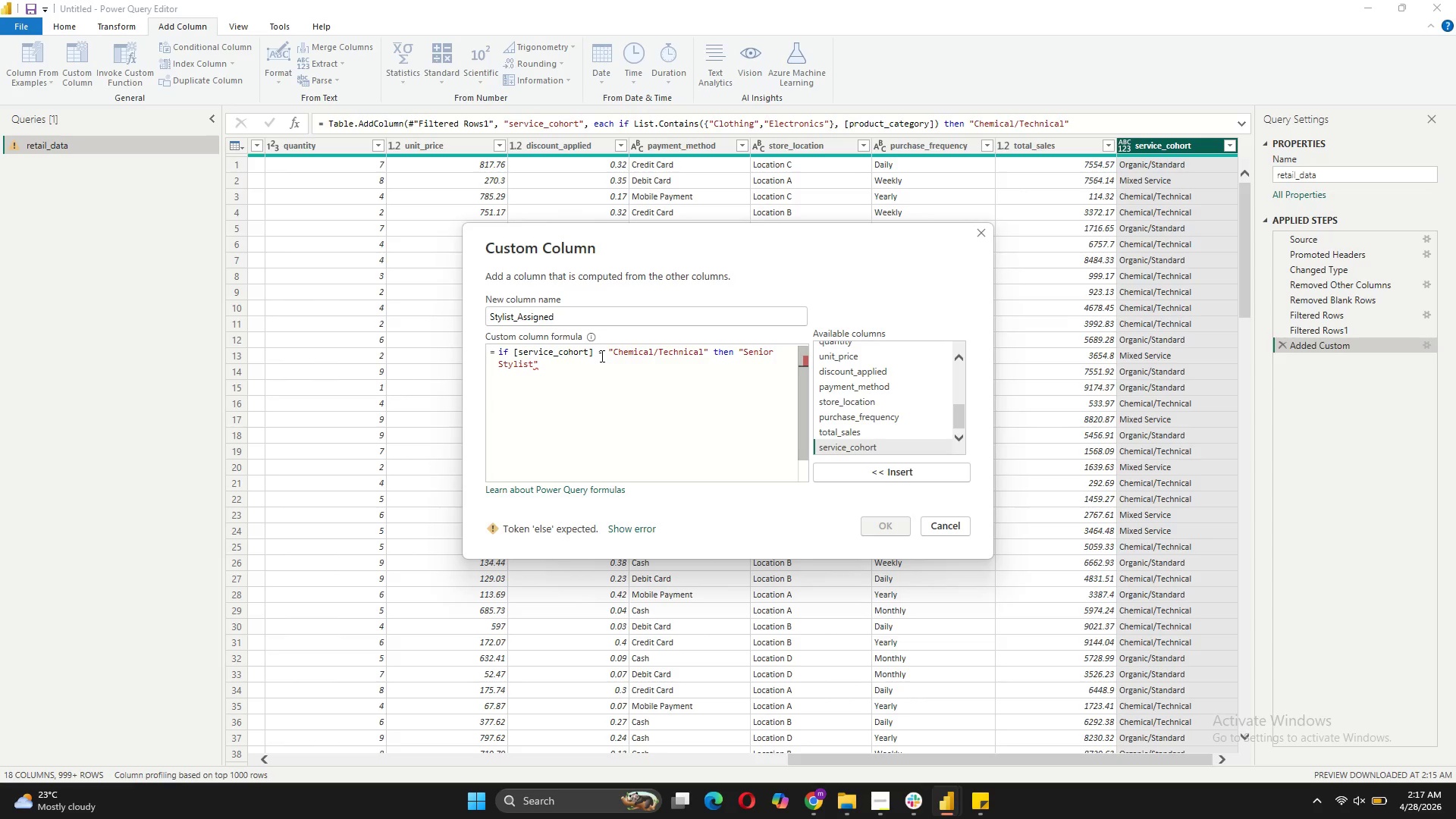 
type(els)
key(Backspace)
key(Backspace)
type(lse [)
 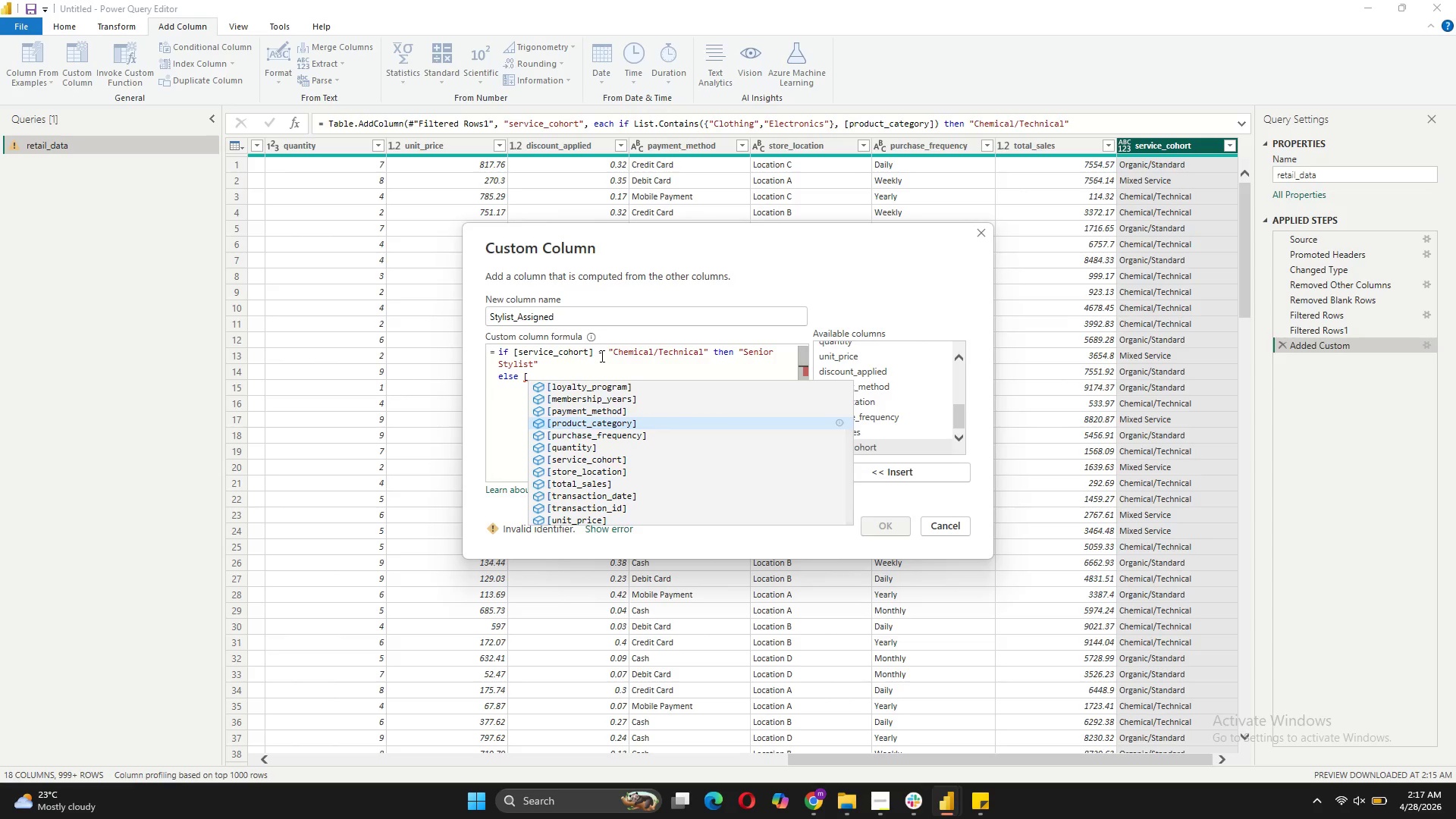 
scroll: coordinate [601, 459], scroll_direction: down, amount: 2.0
 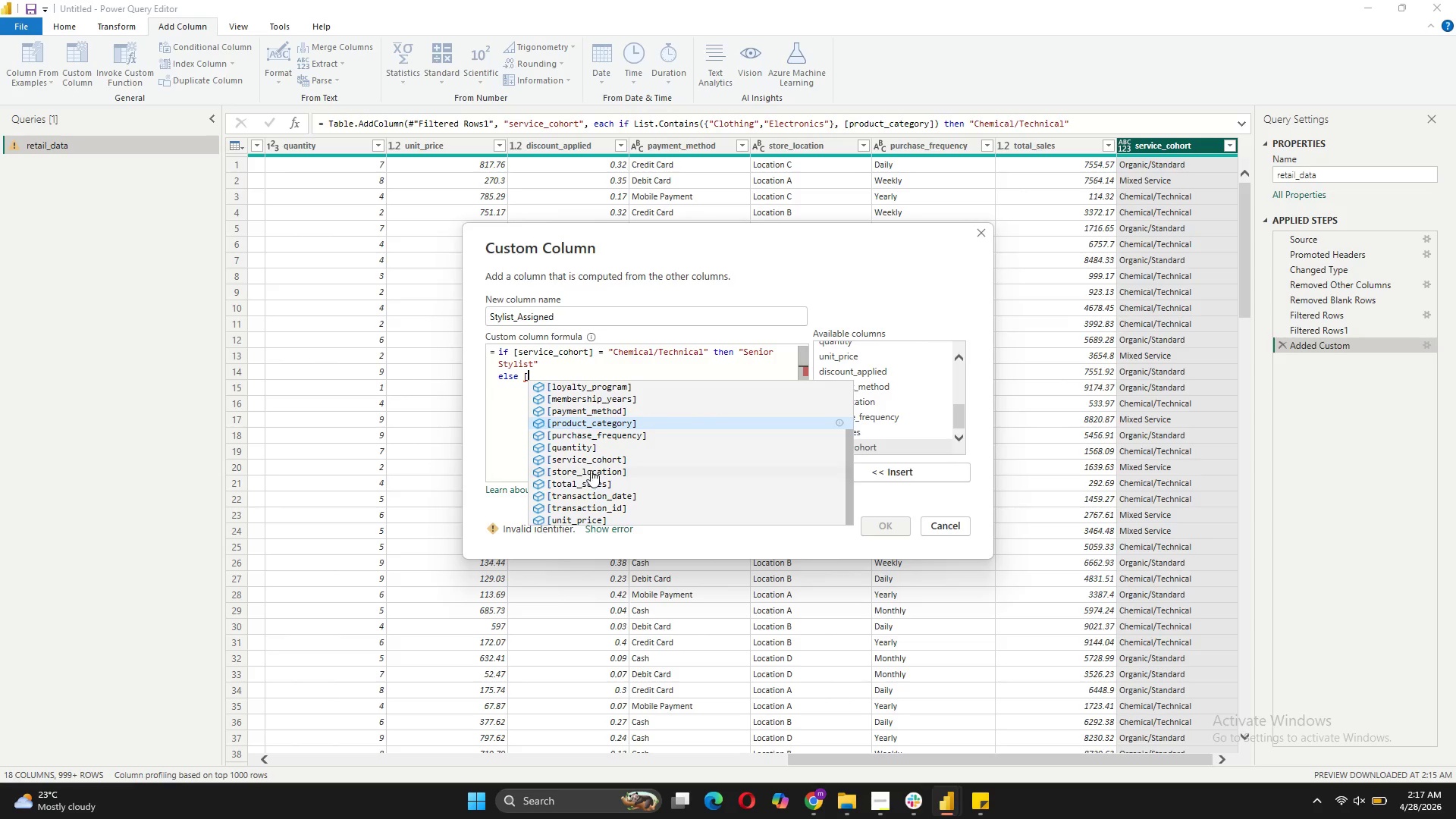 
left_click([598, 460])
 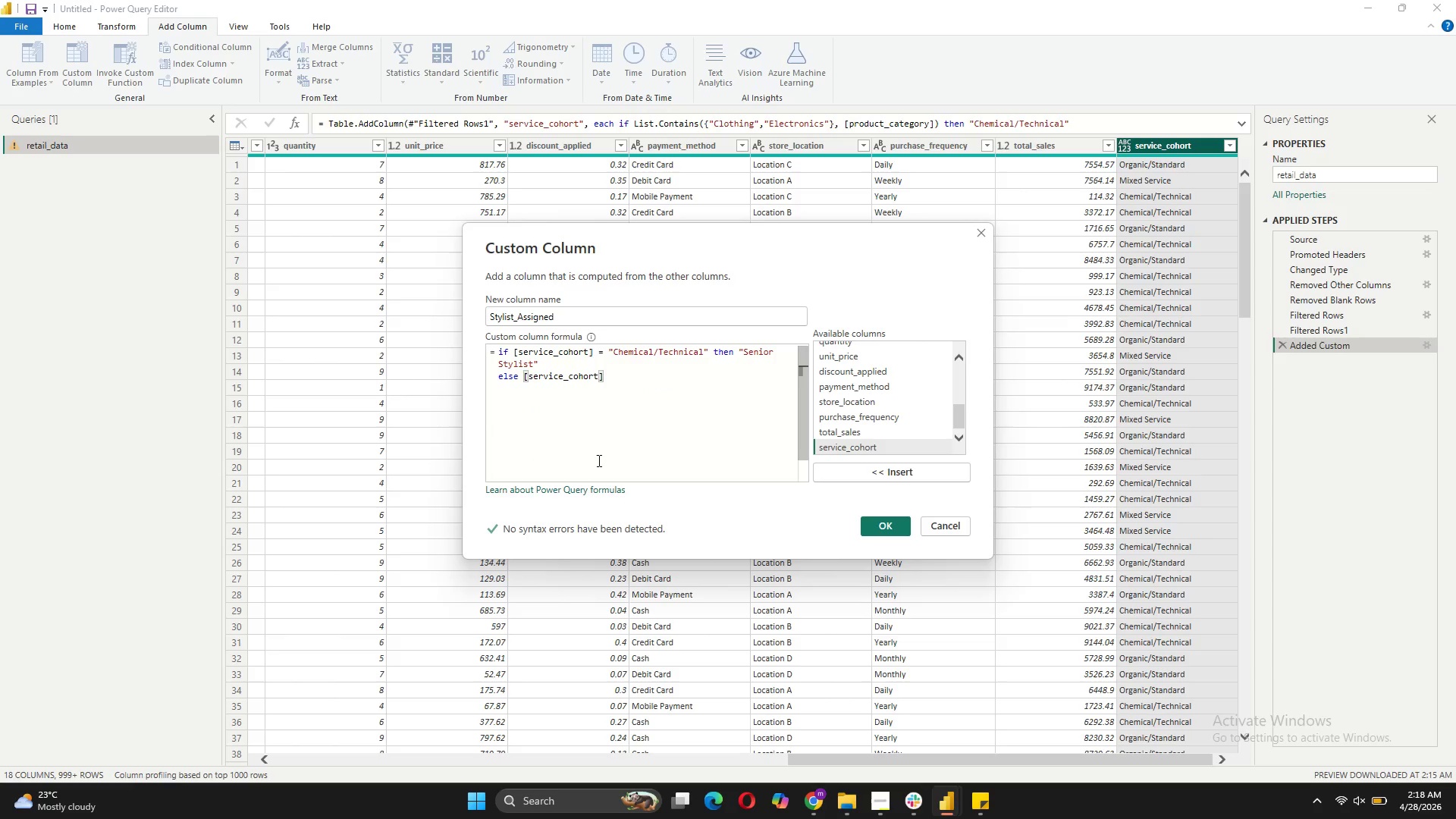 
key(Space)
 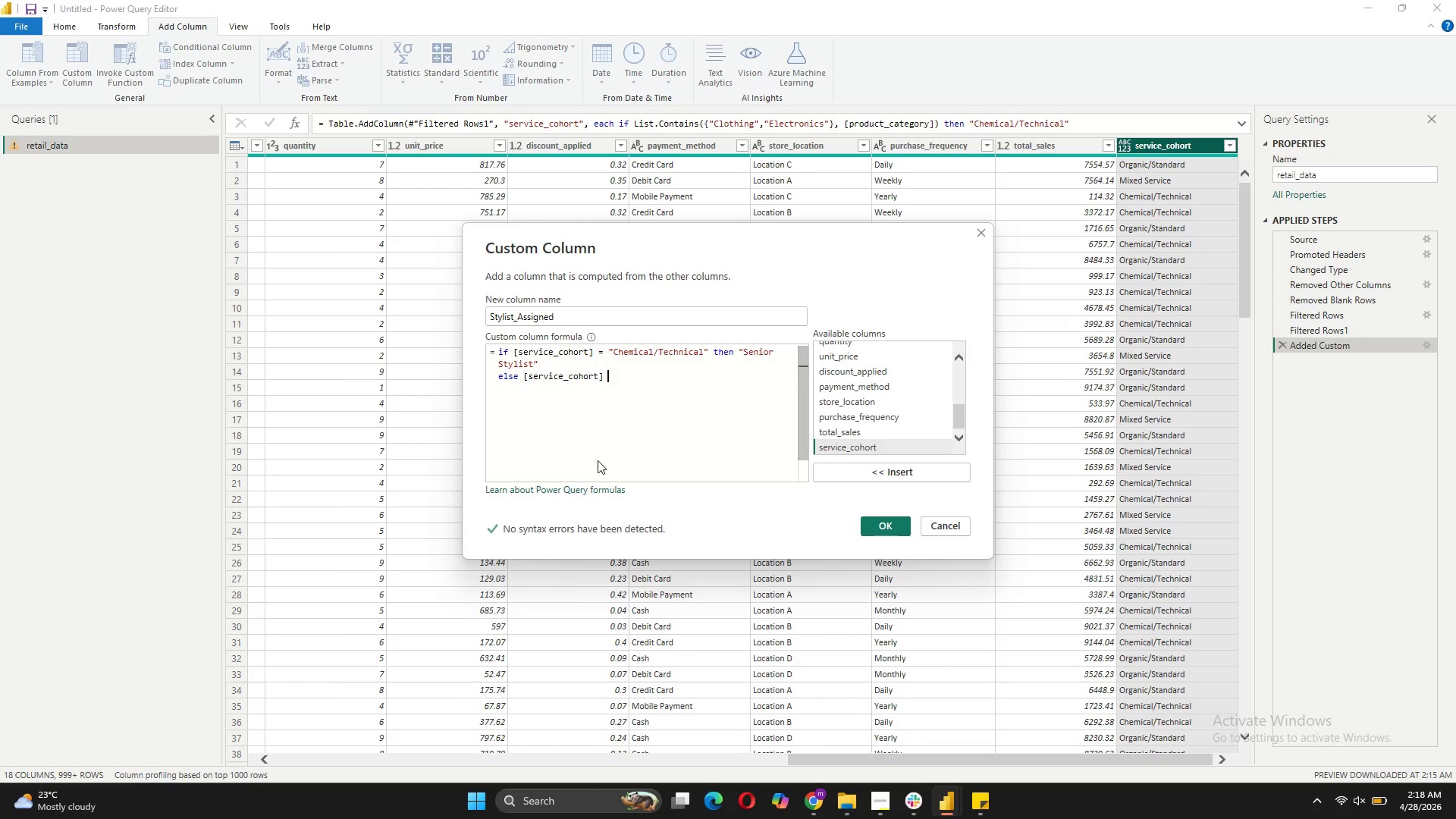 
key(Equal)
 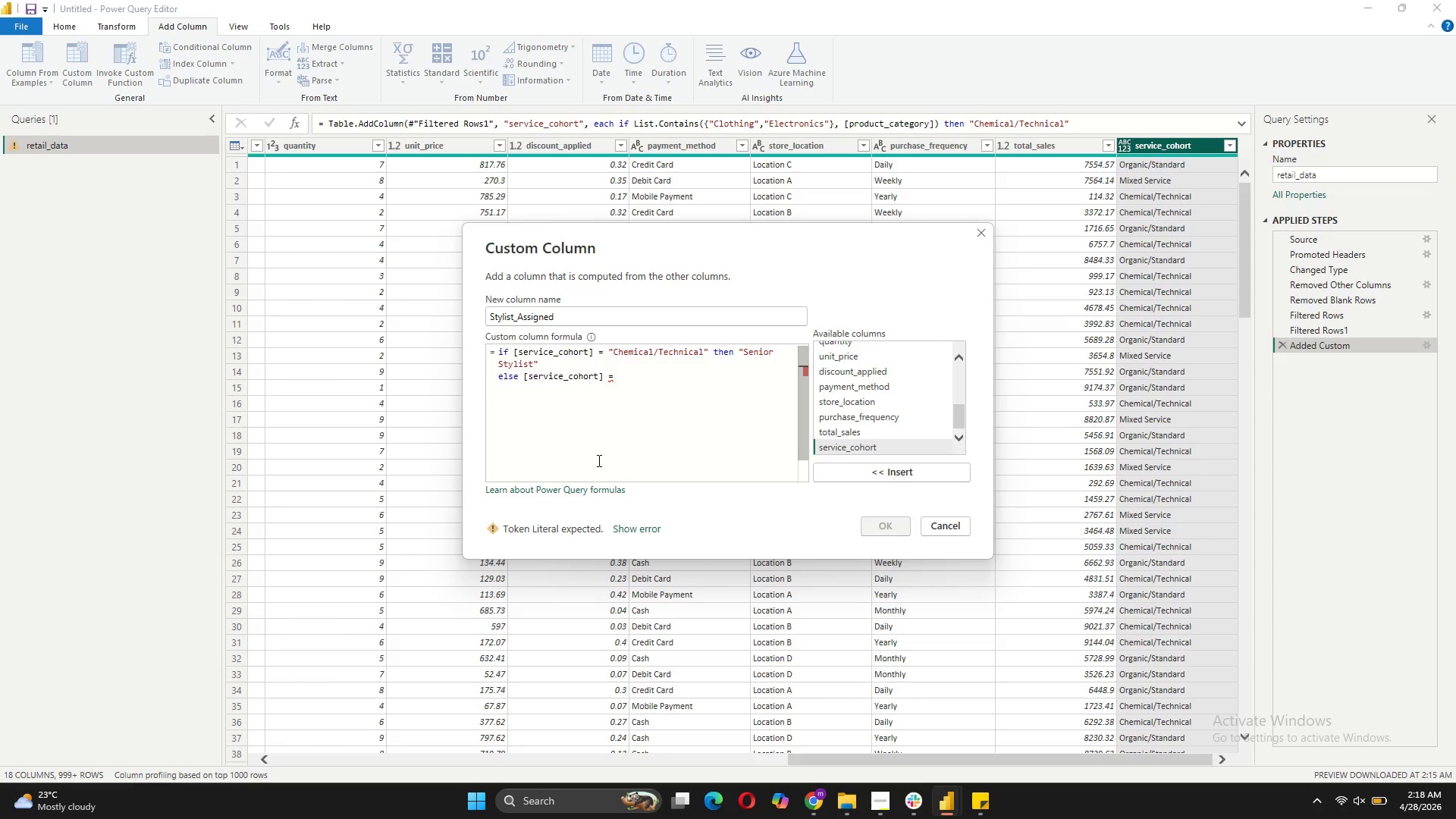 
type( "Organic/Standard)
 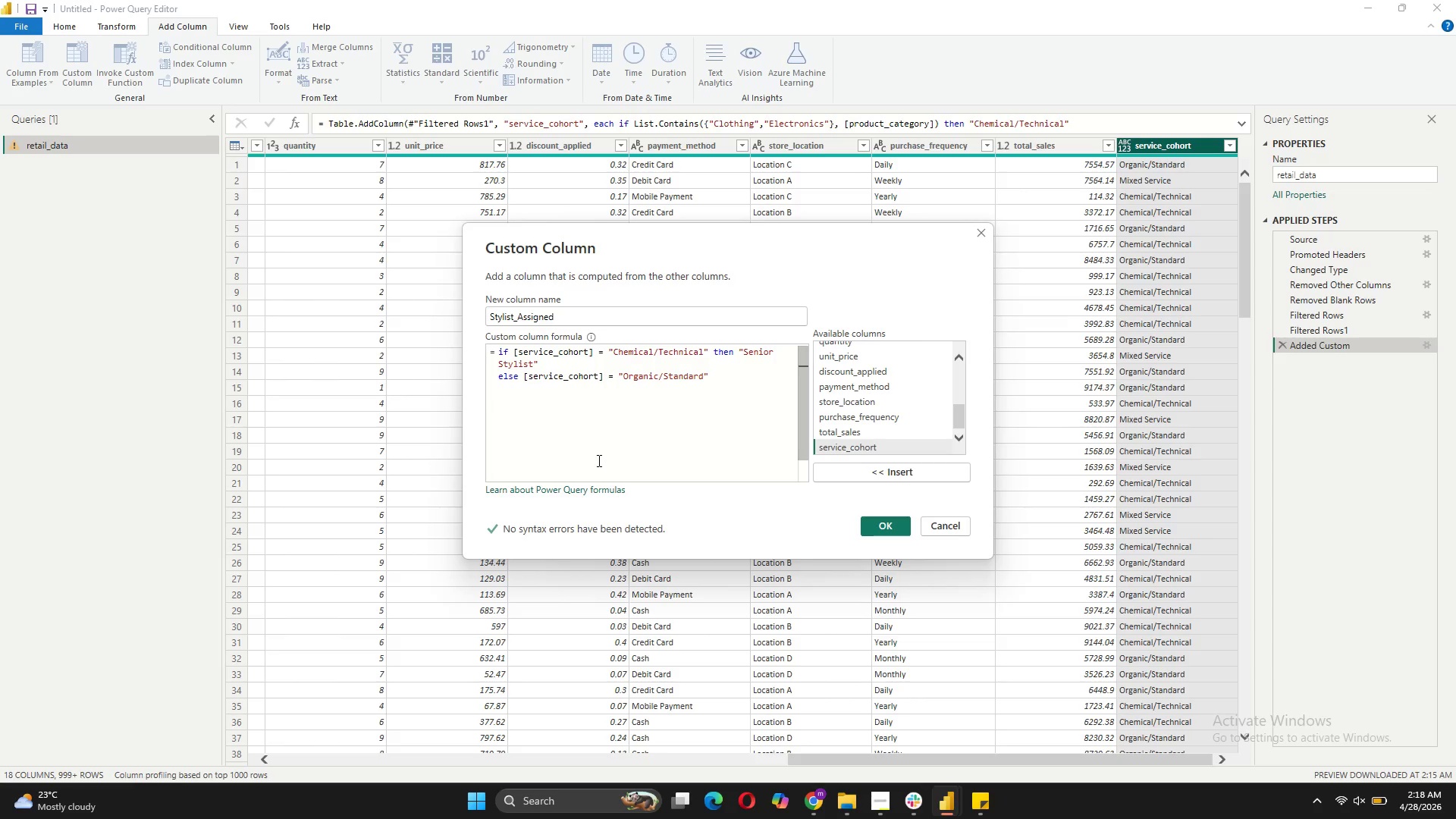 
key(ArrowRight)
 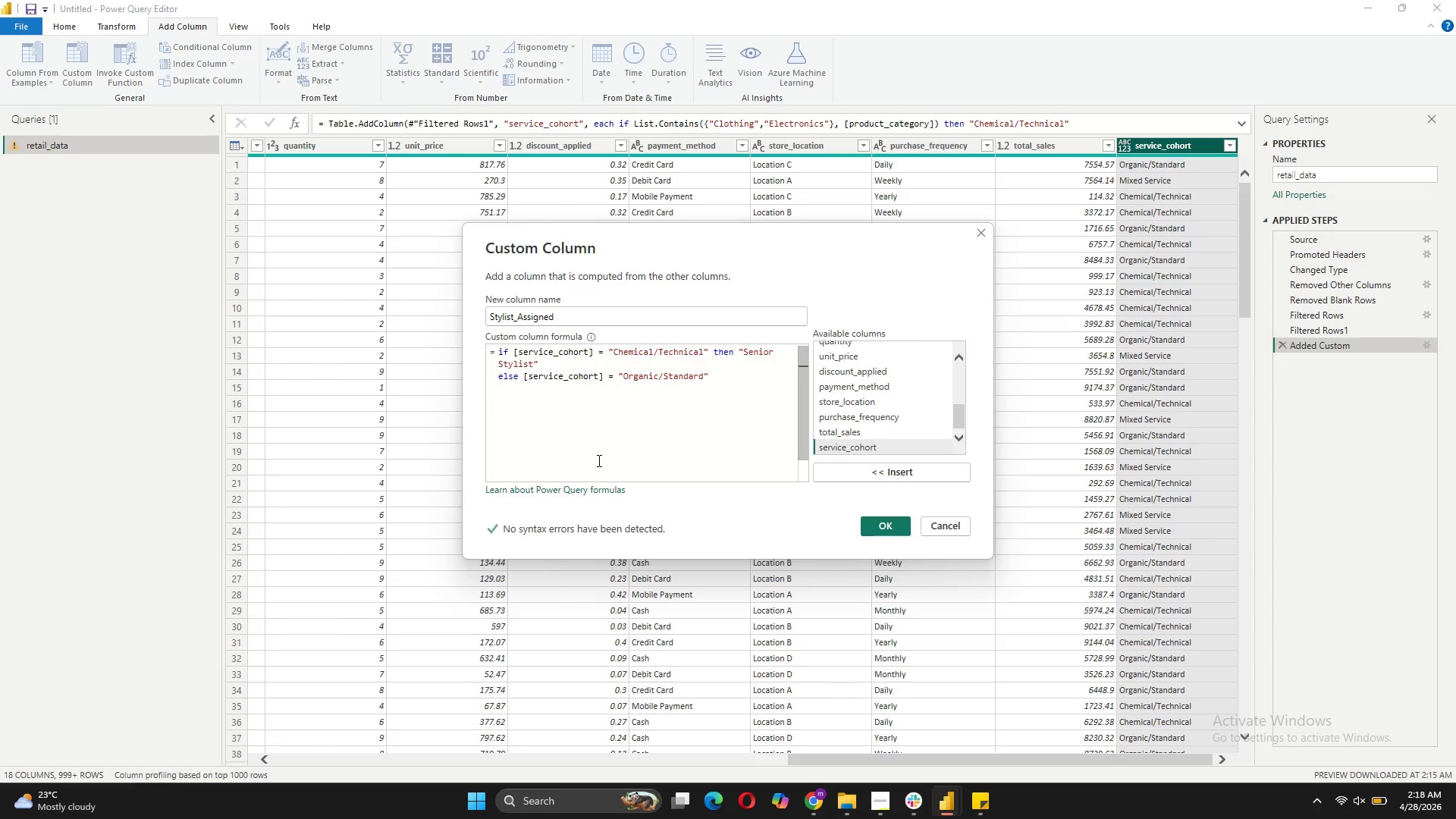 
type( then J)
key(Backspace)
type("Junior Stylist)
 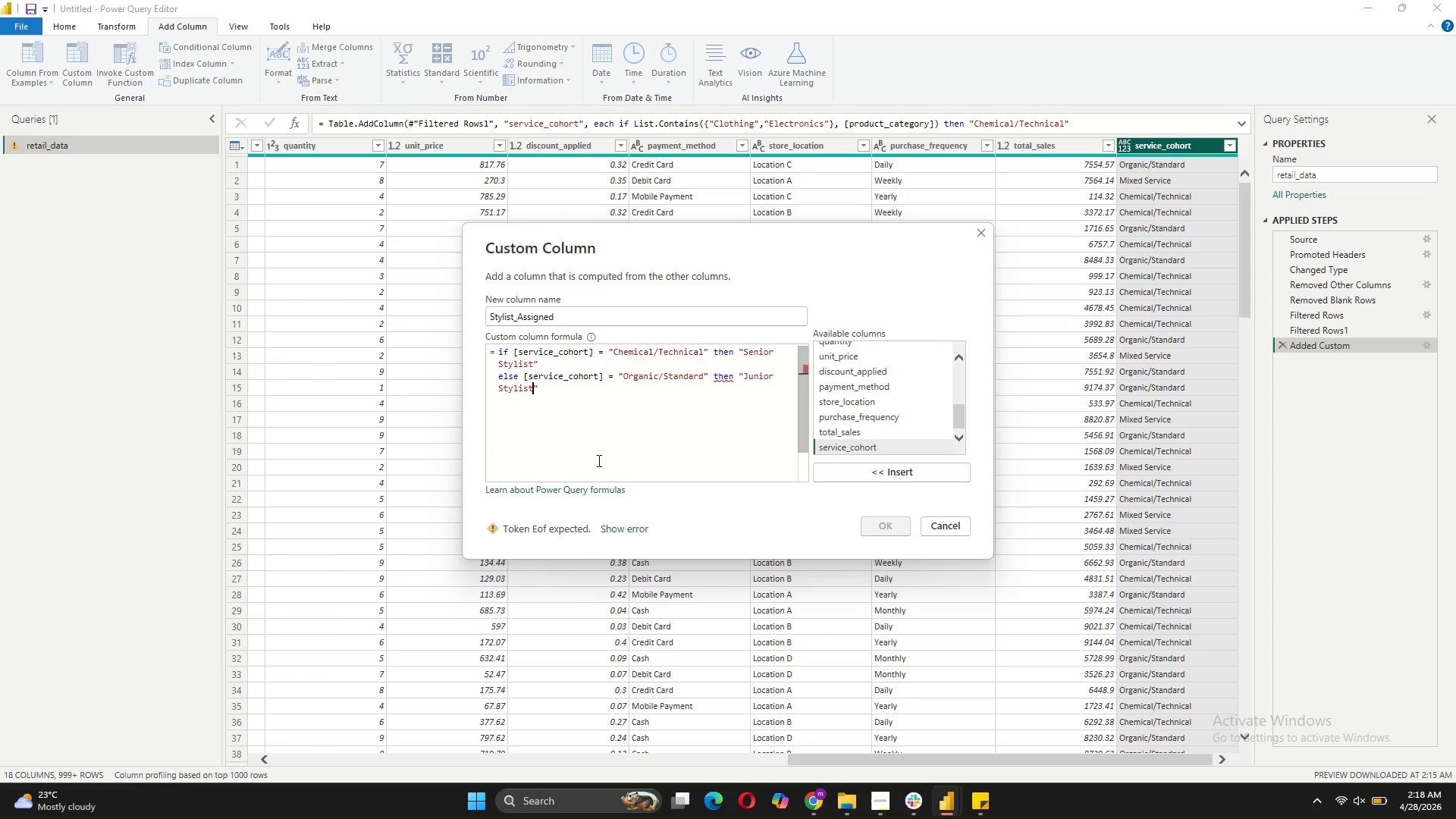 
key(ArrowRight)
 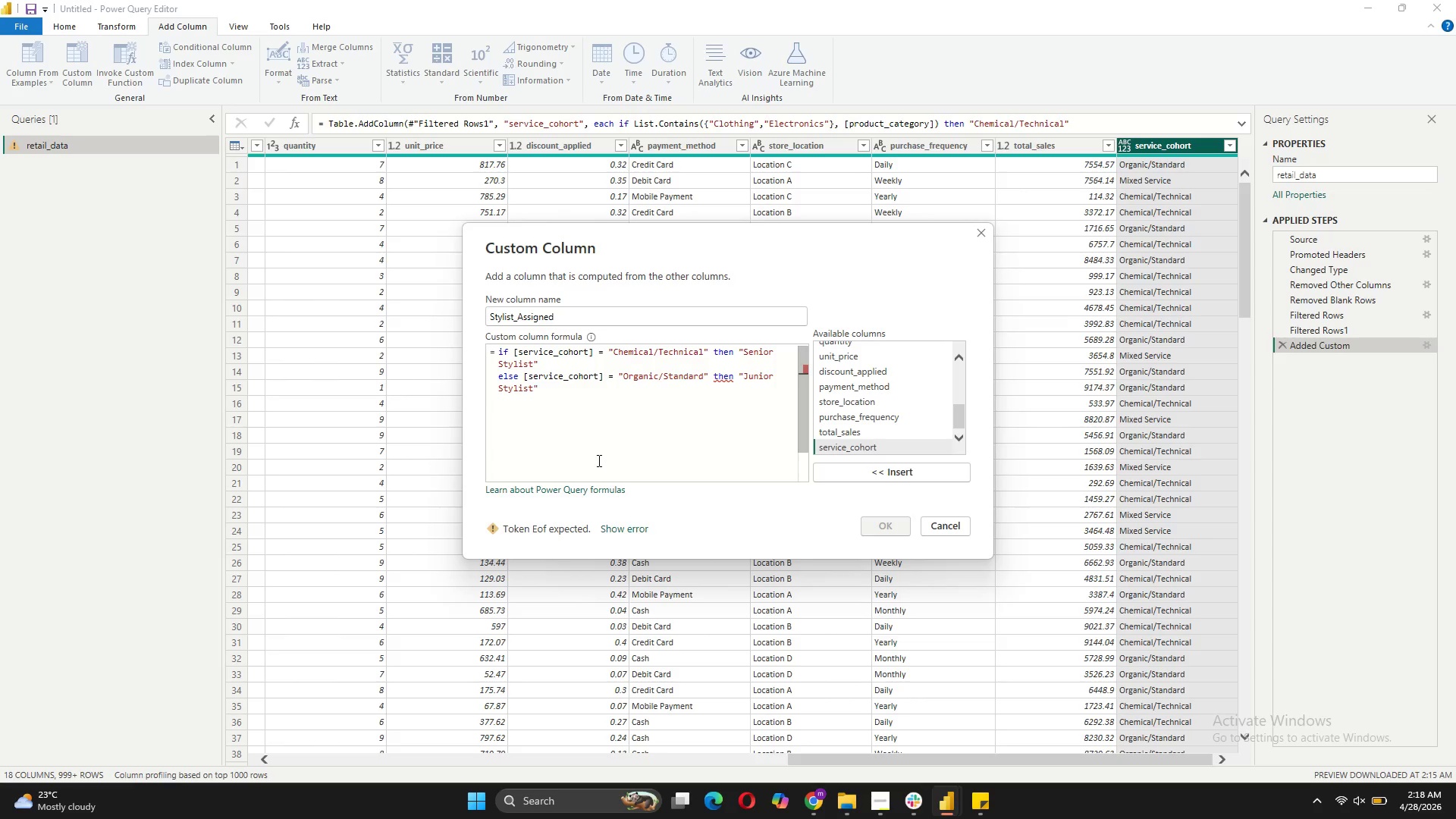 
key(Shift+ShiftRight)
 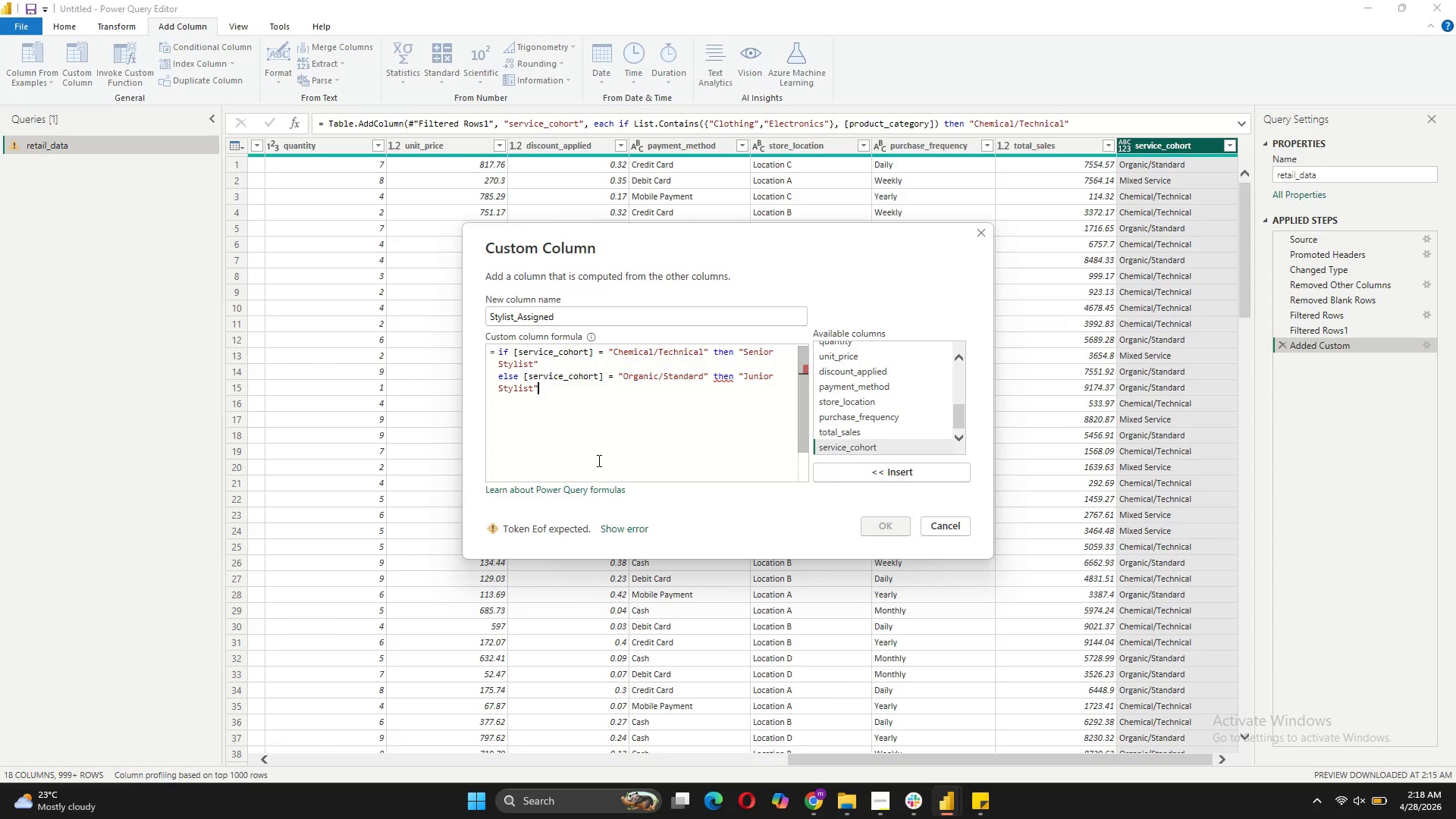 
key(Shift+Enter)
 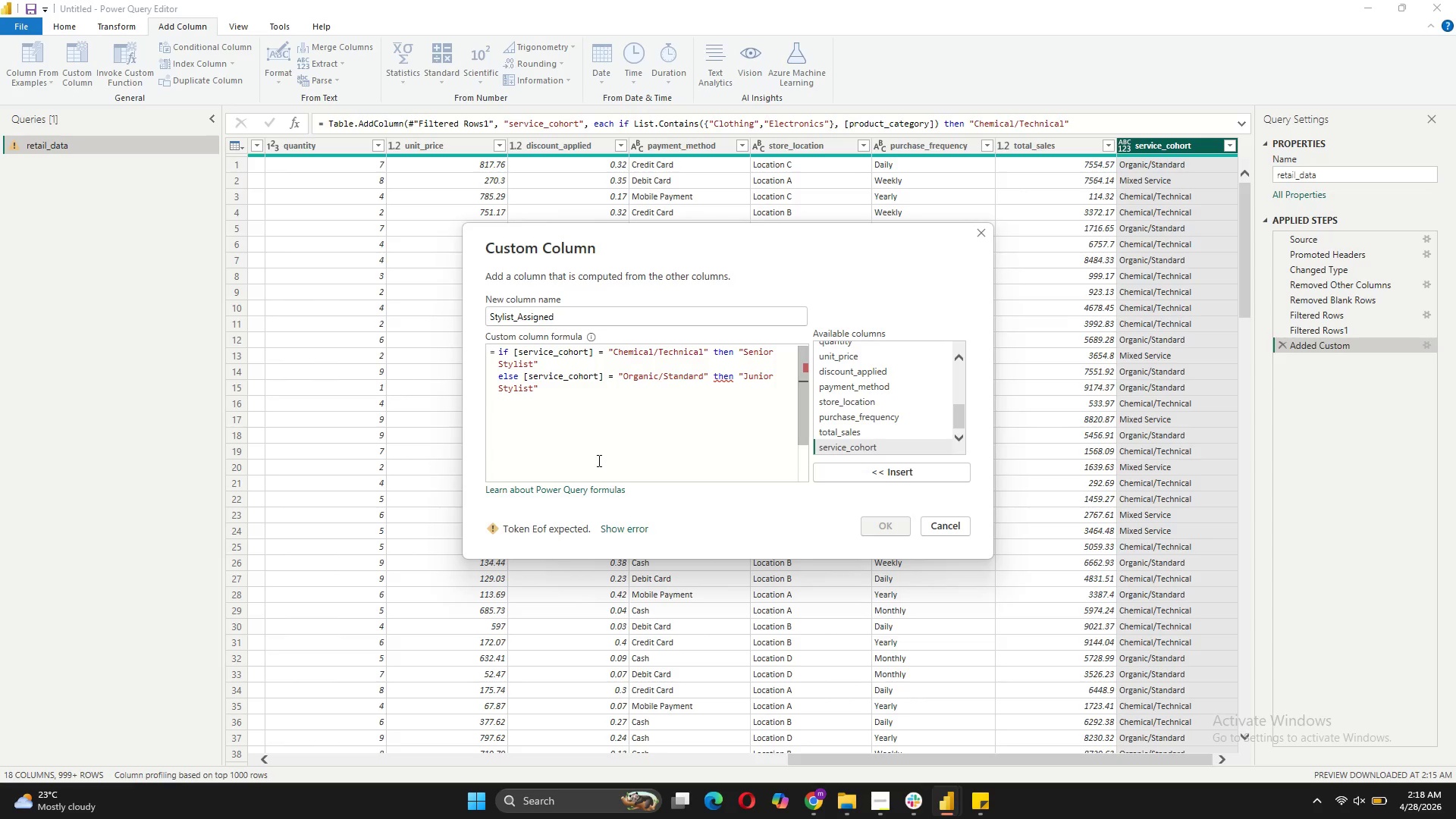 
type(else "Associate Stylist)
 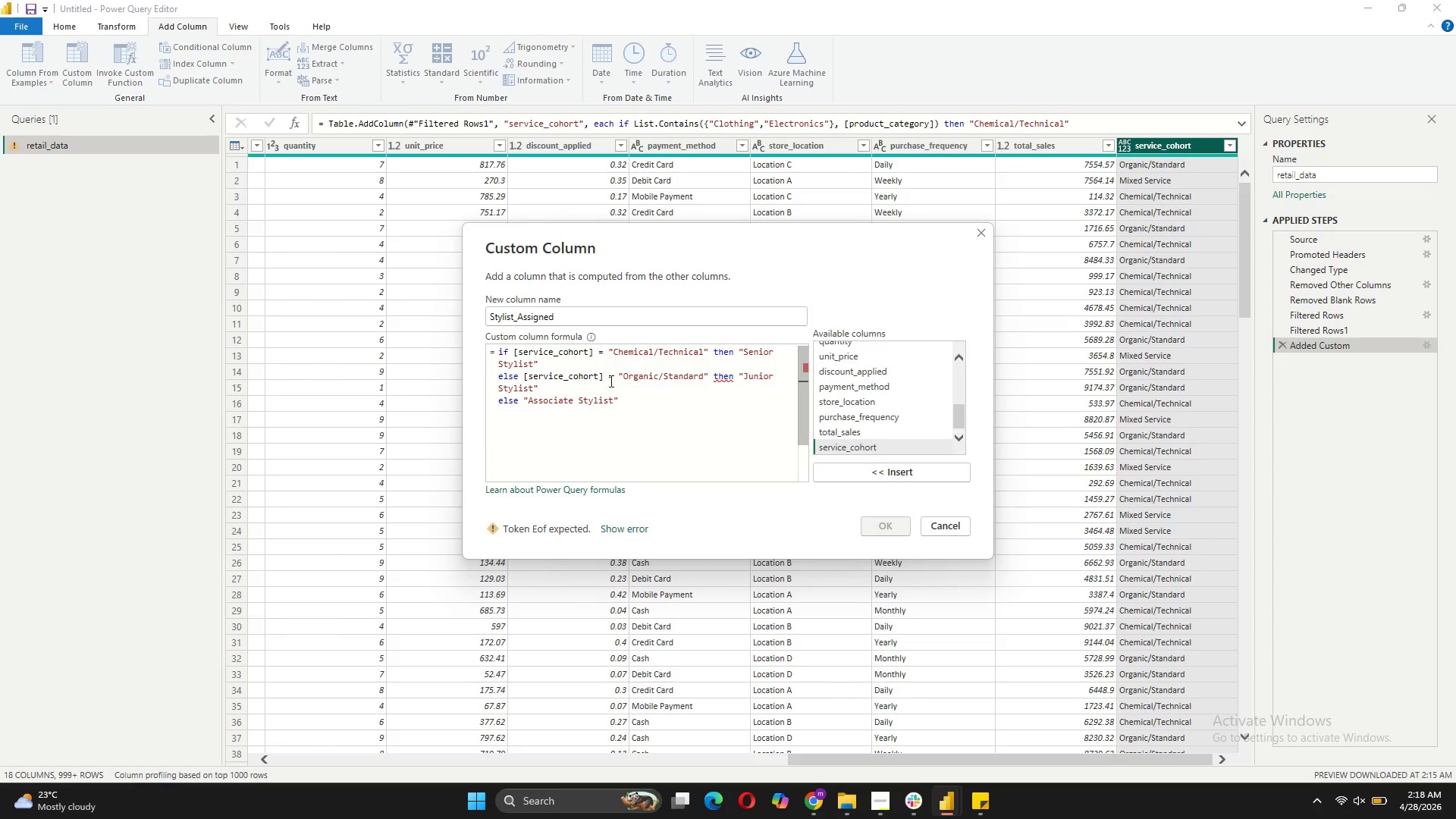 
left_click([522, 377])
 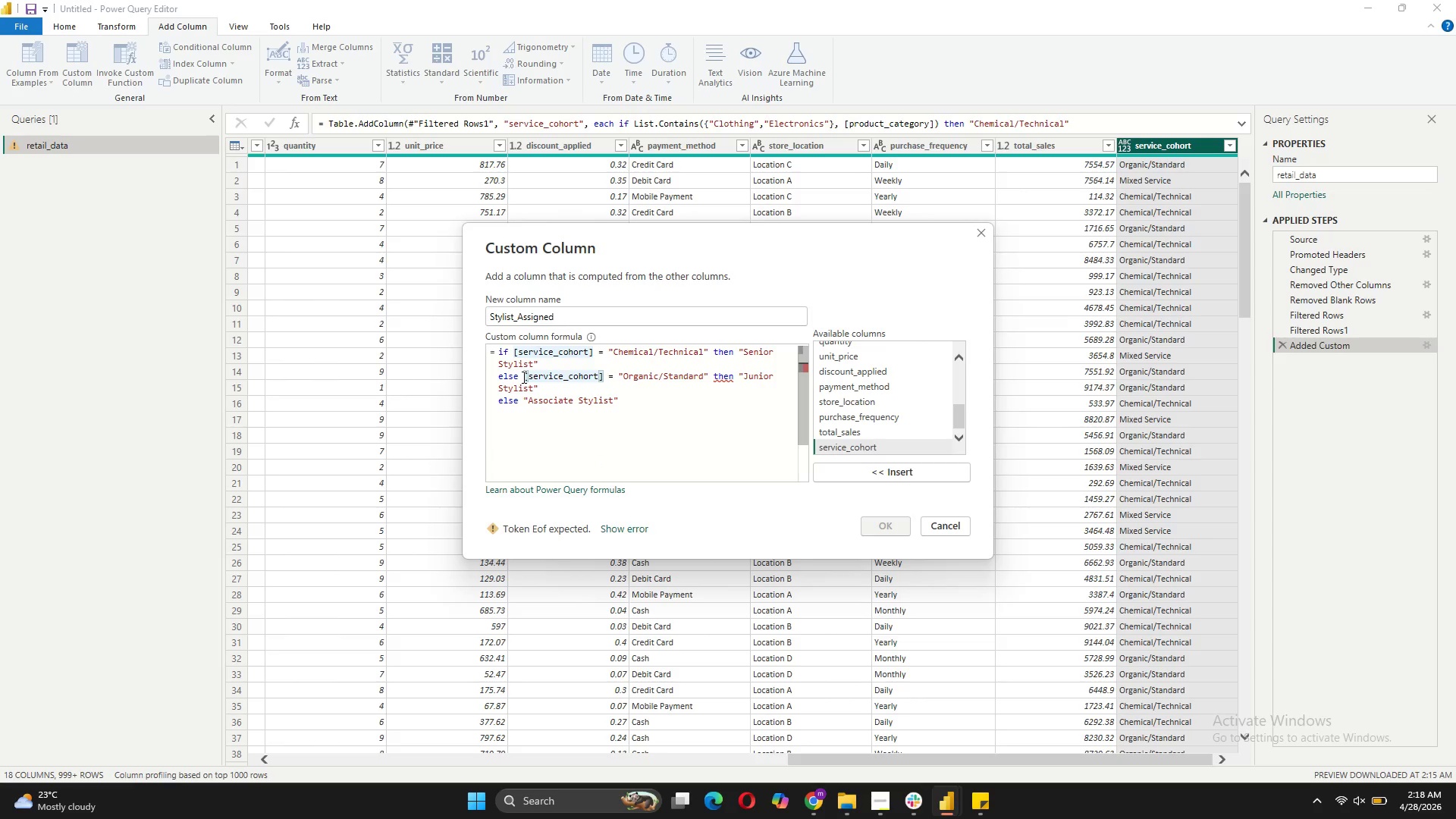 
type(if )
 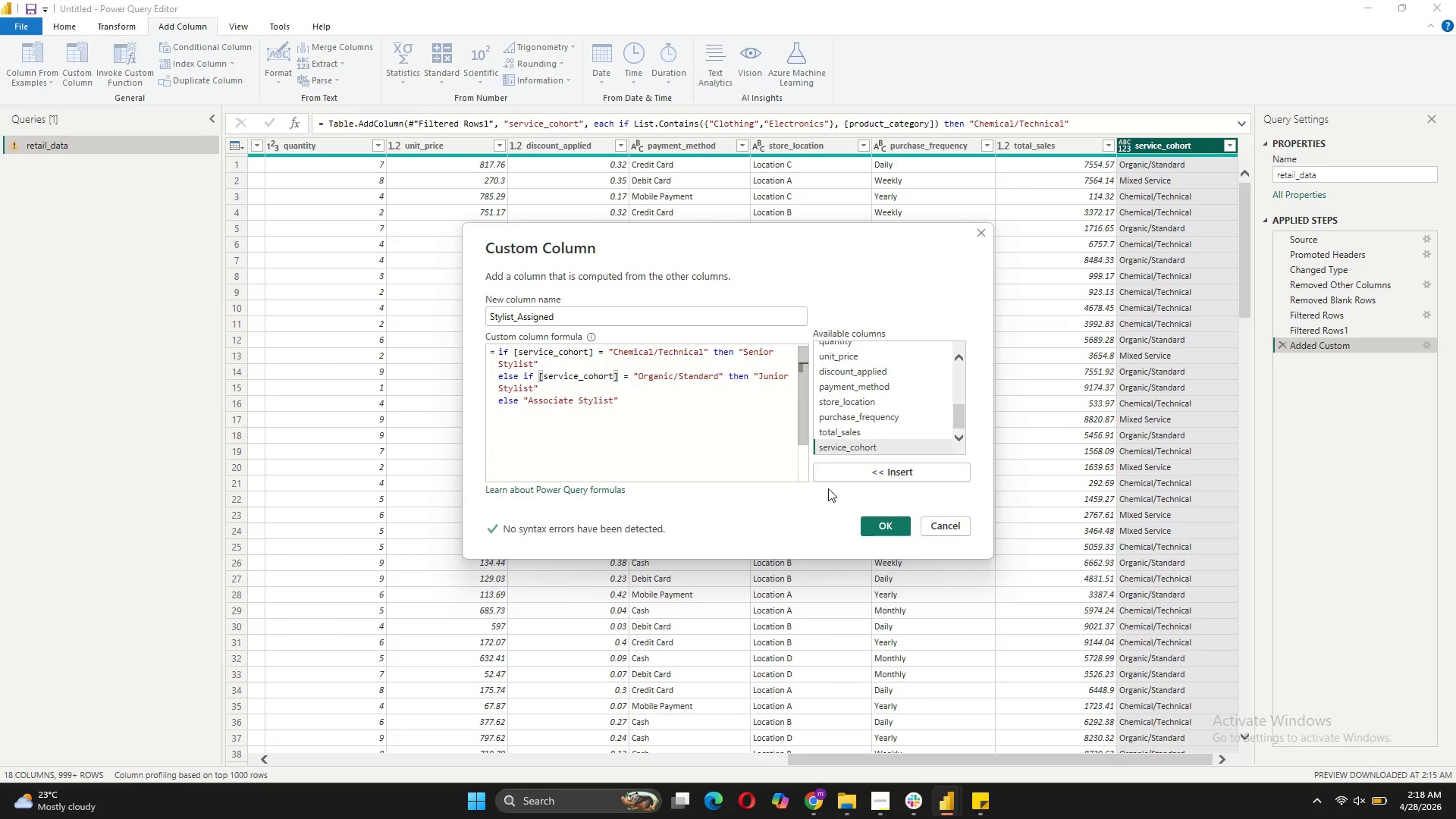 
left_click([896, 522])
 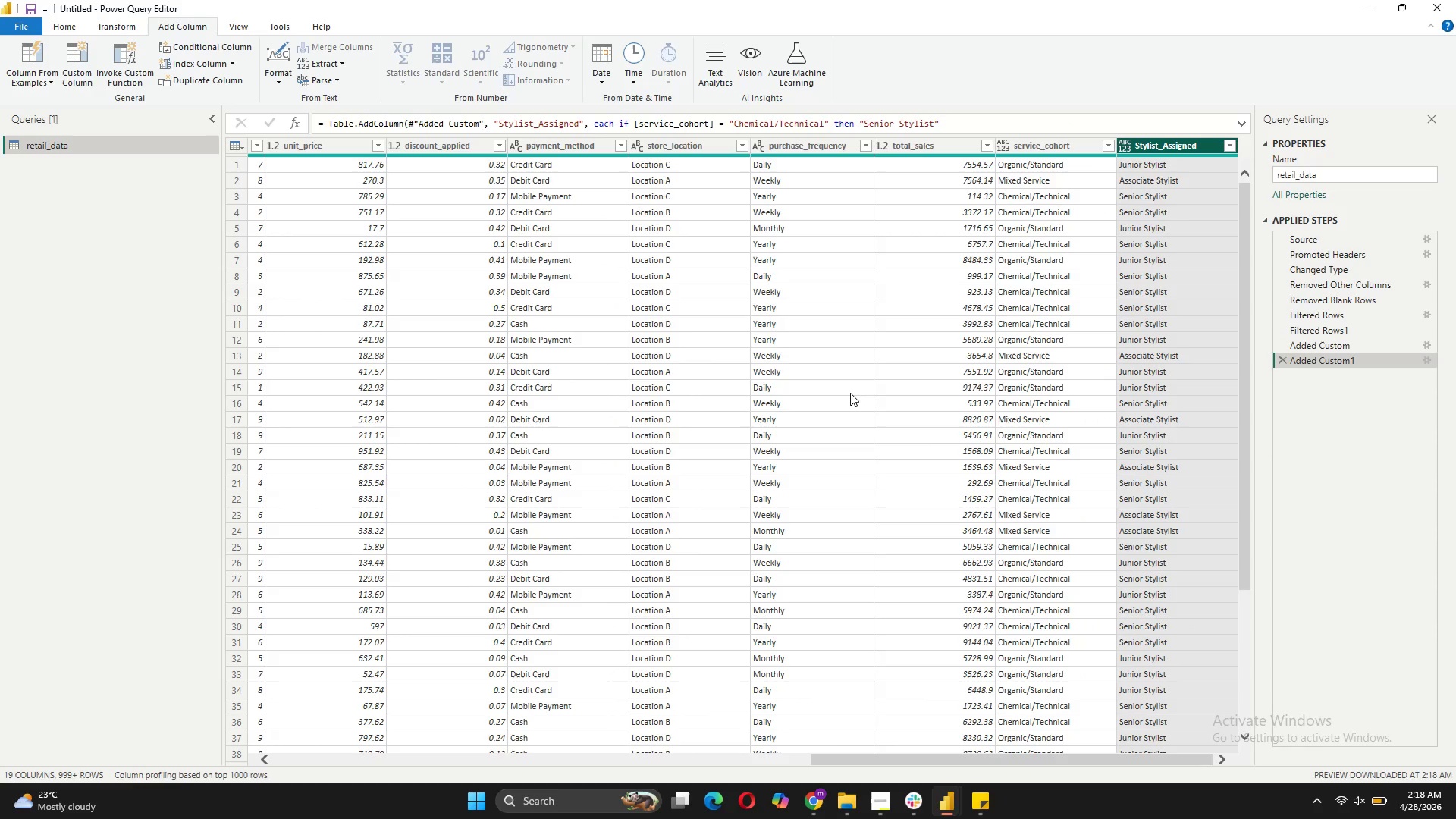 
wait(6.56)
 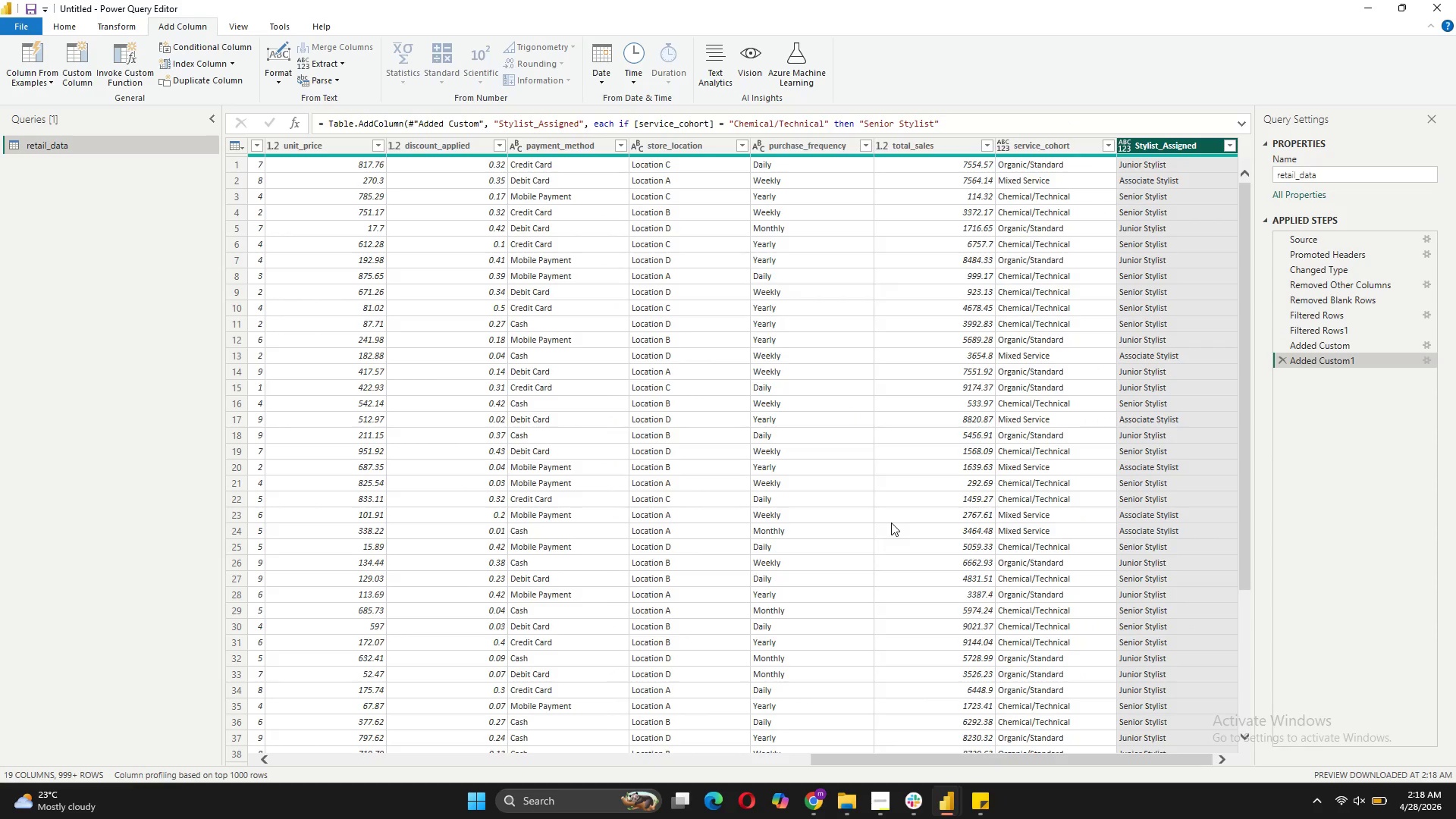 
left_click_drag(start_coordinate=[1037, 759], to_coordinate=[230, 794])
 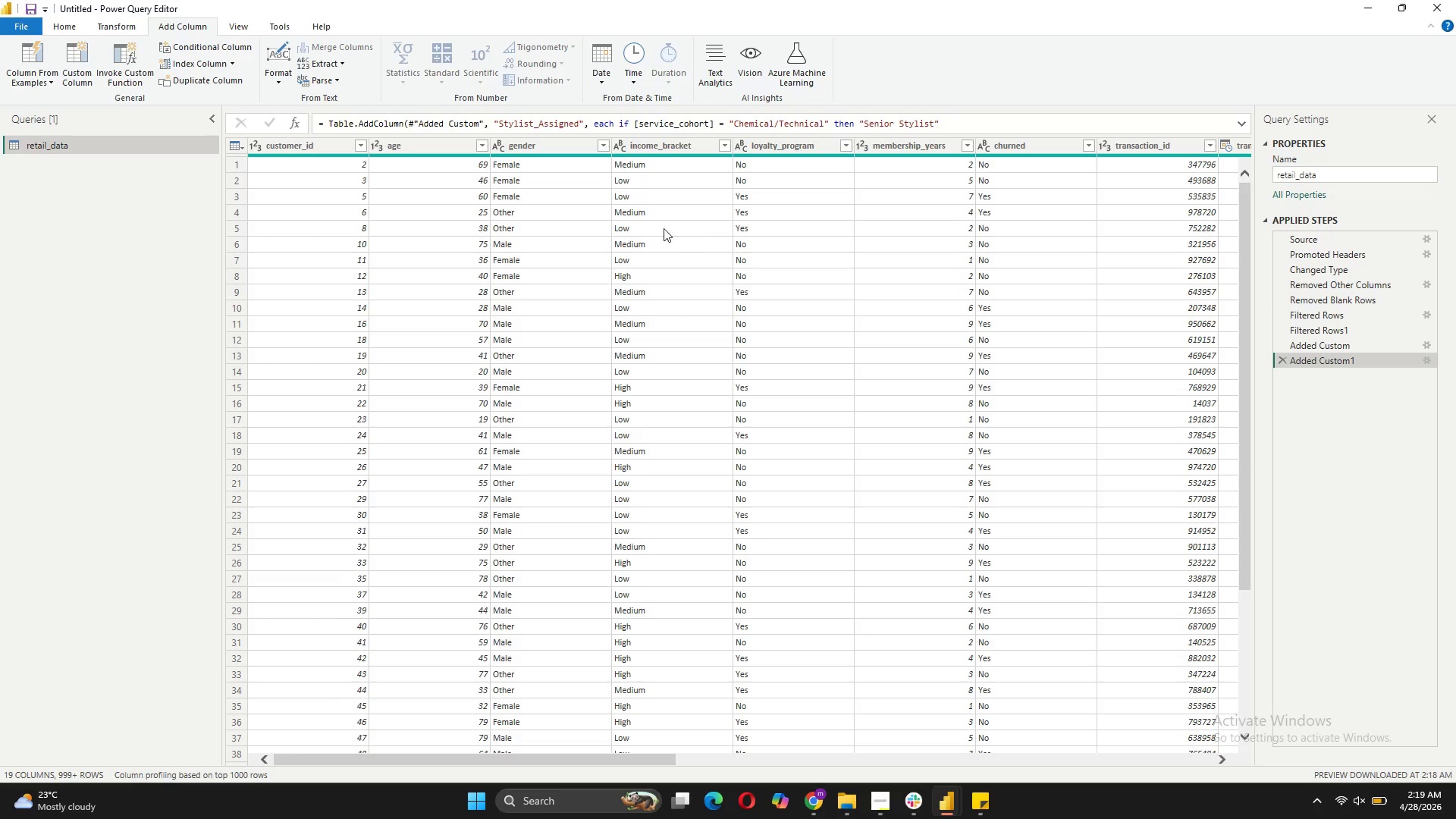 
wait(20.2)
 